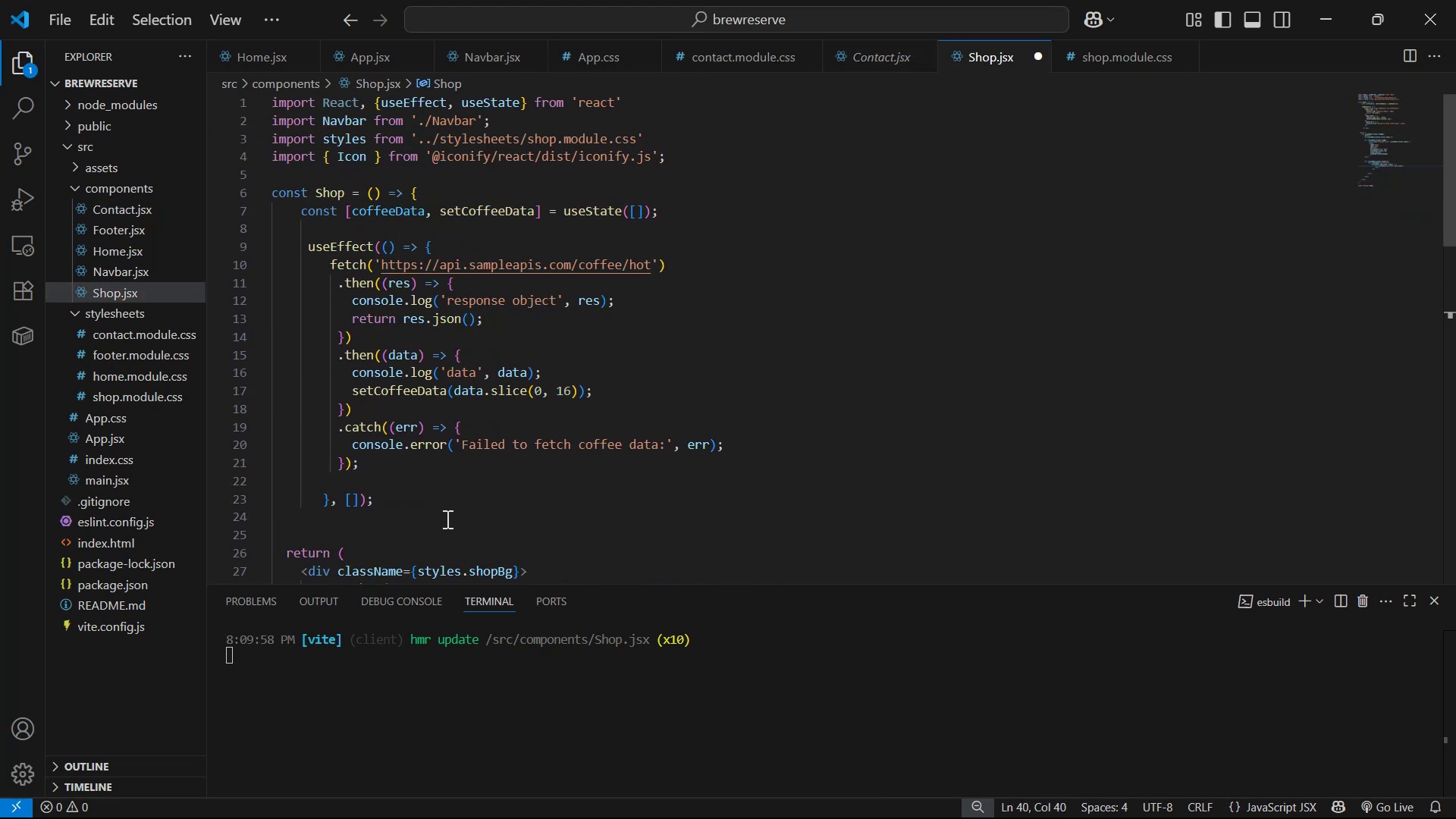 
left_click([444, 511])
 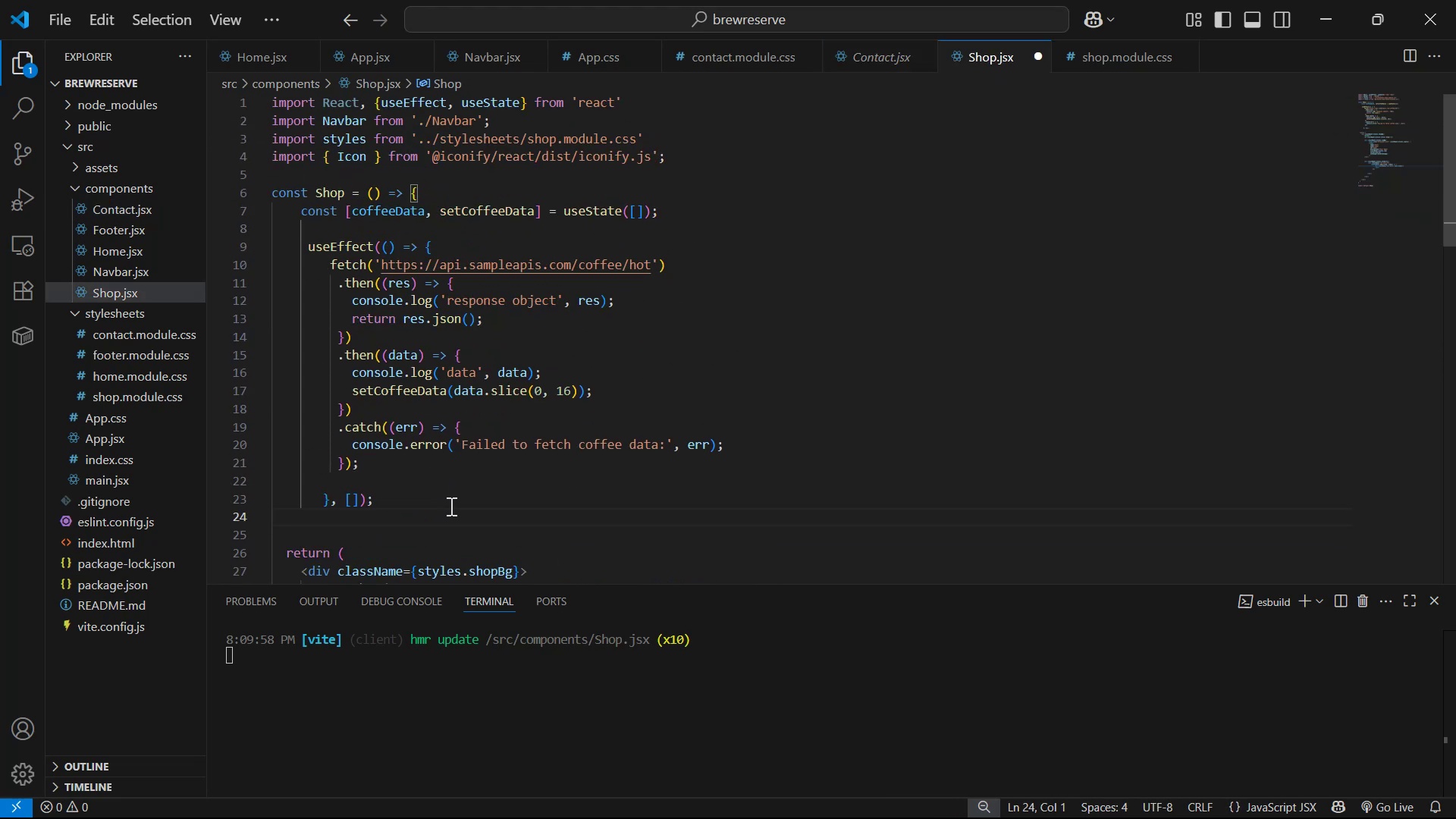 
key(Enter)
 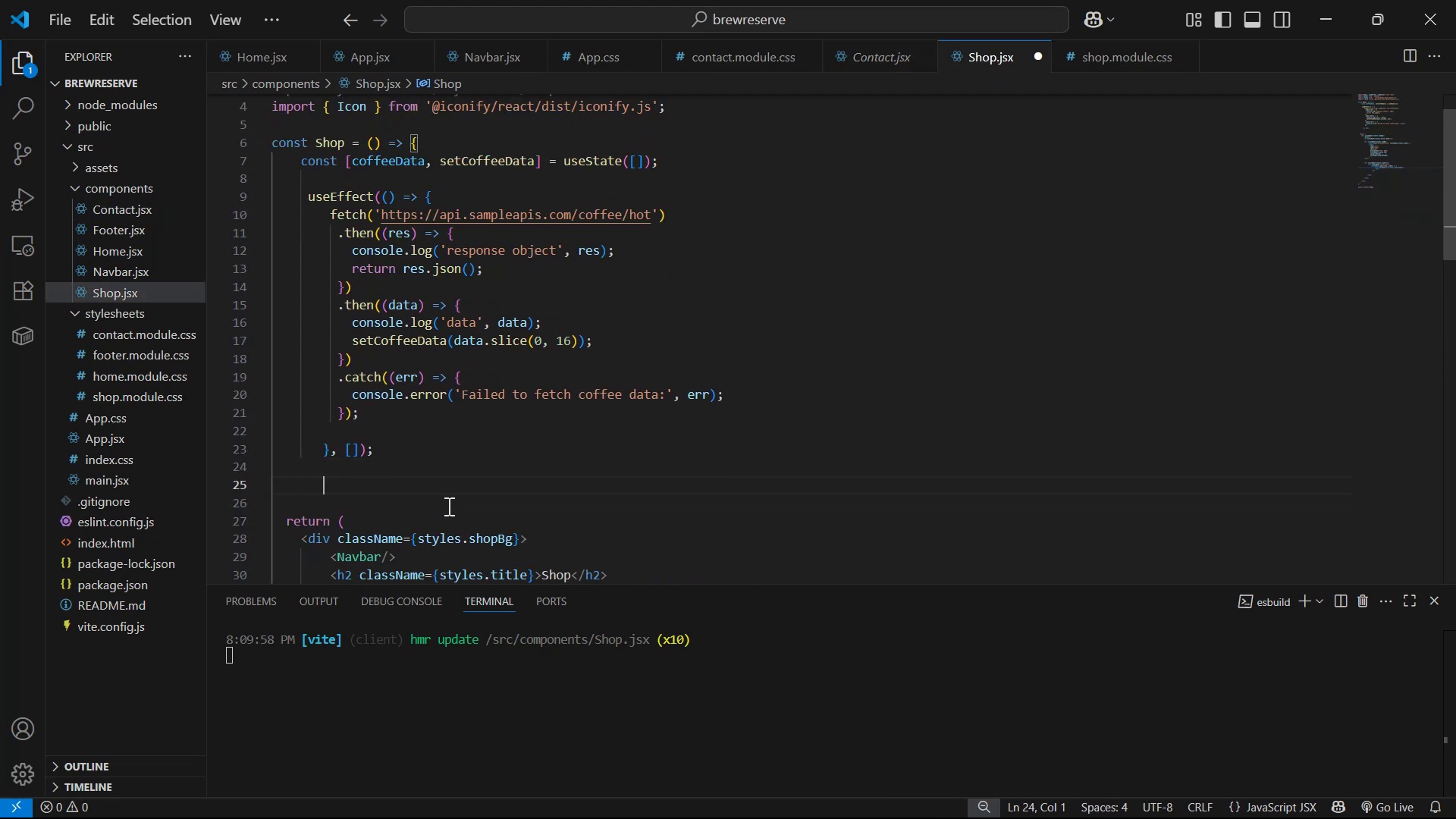 
key(Enter)
 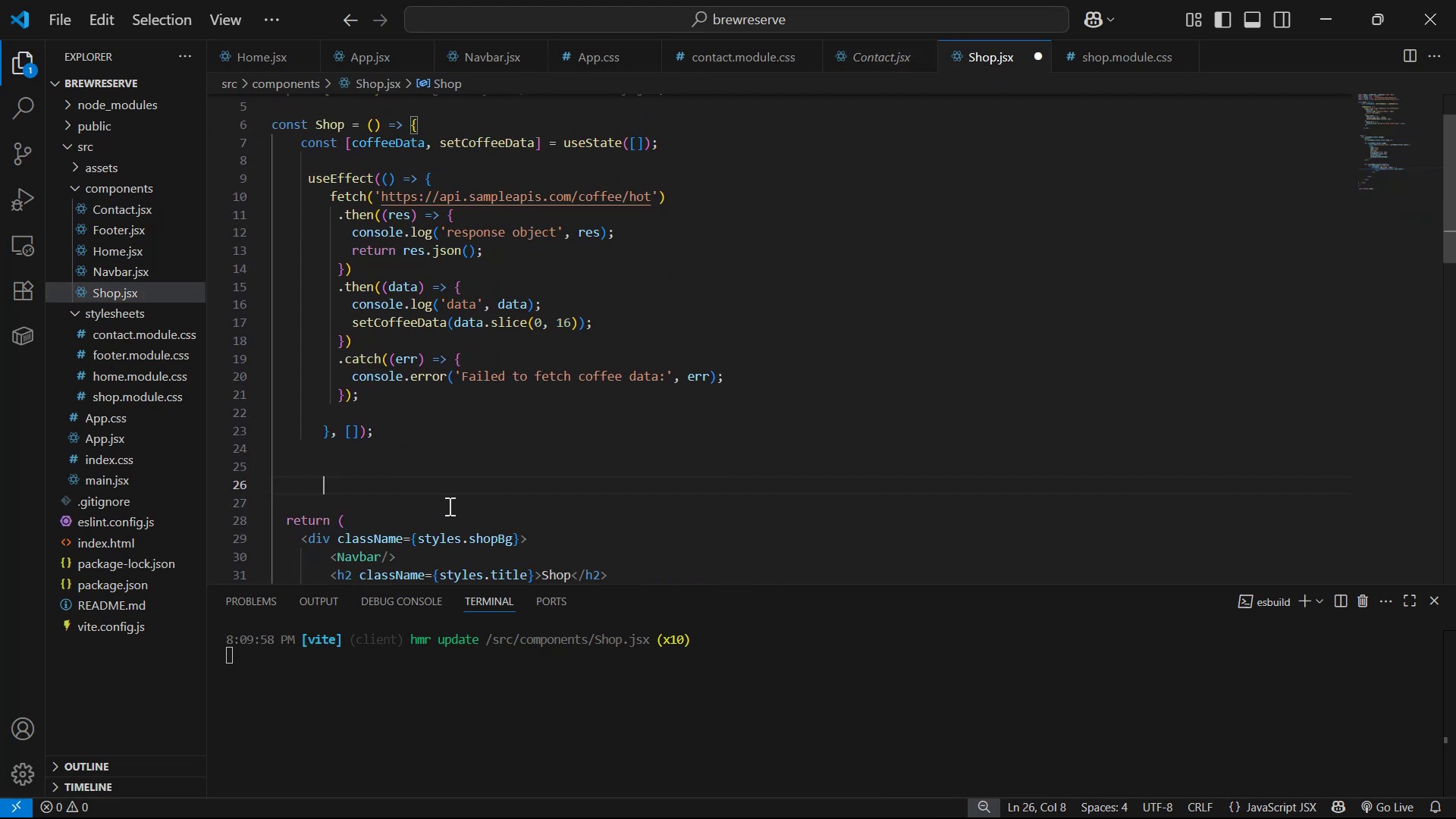 
key(Control+V)
 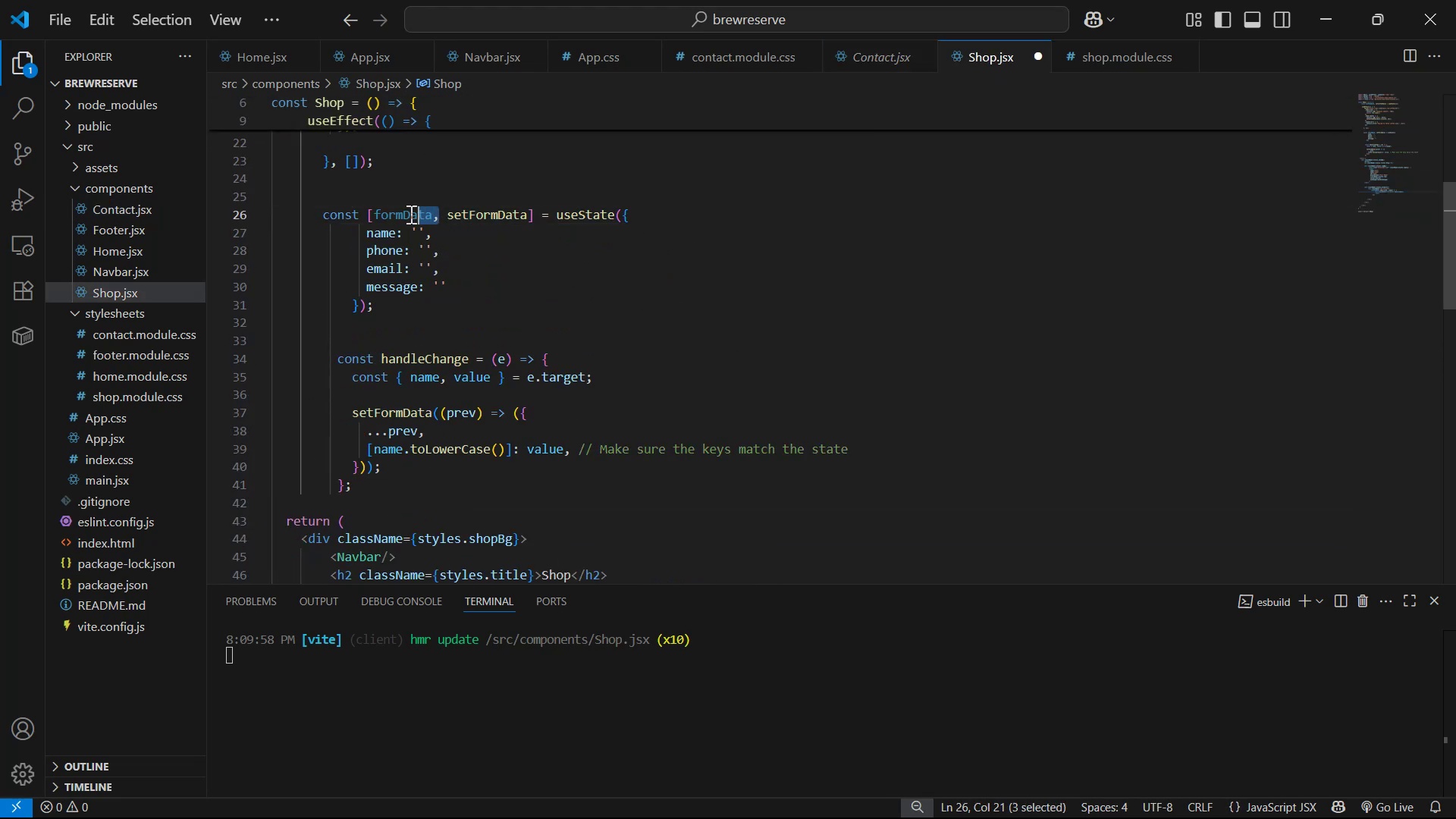 
wait(5.06)
 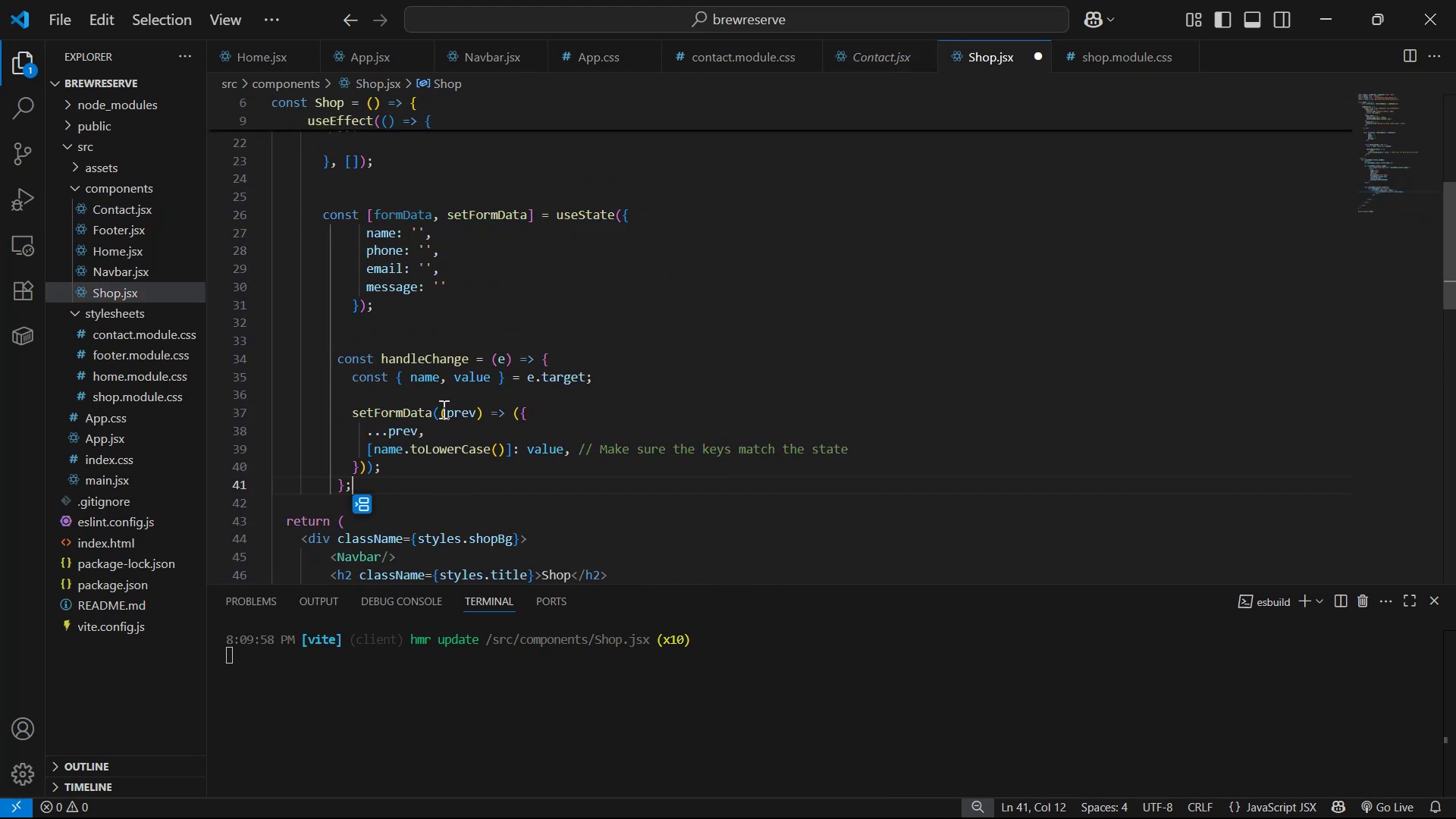 
key(ArrowRight)
 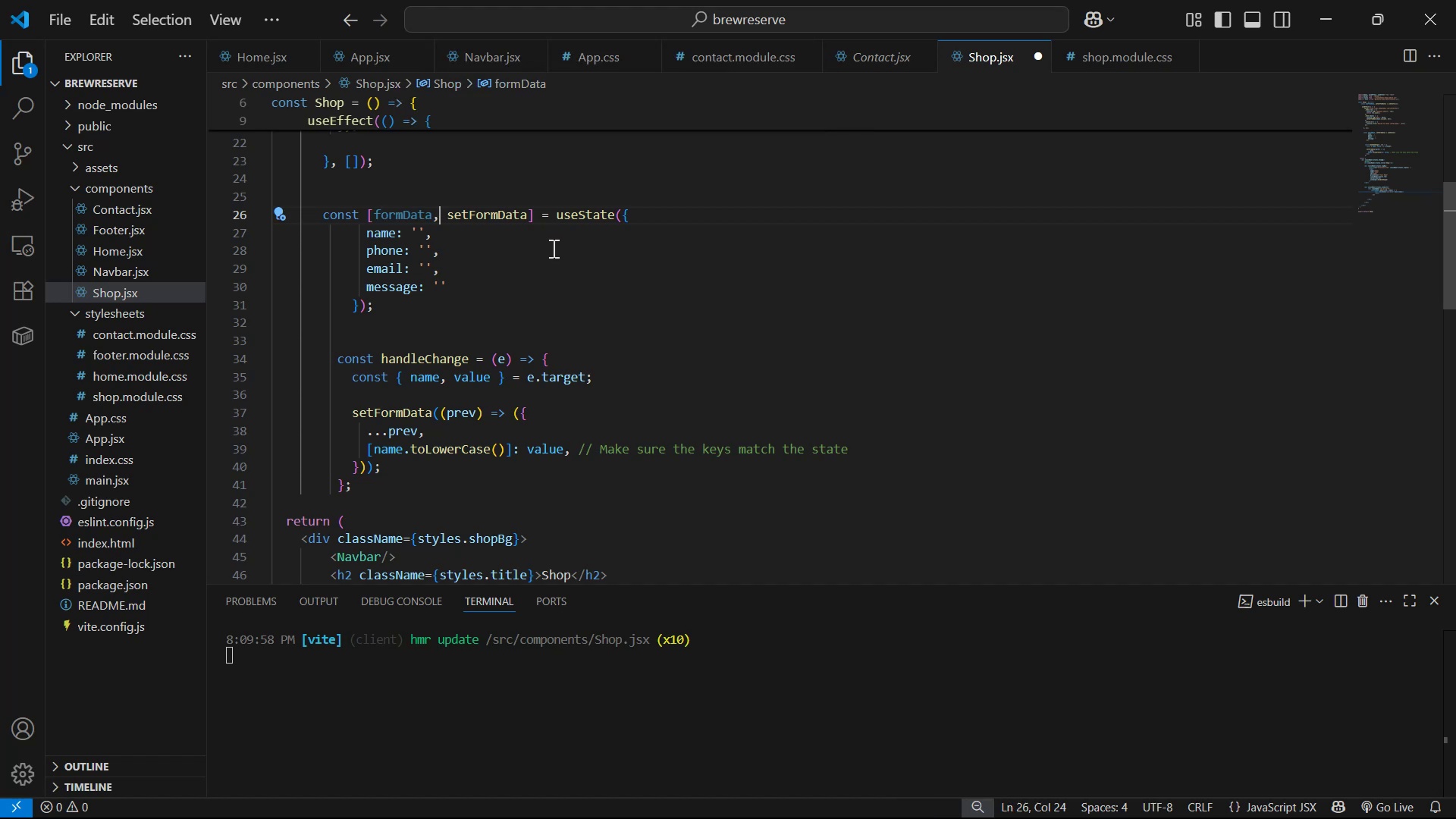 
key(ArrowLeft)
 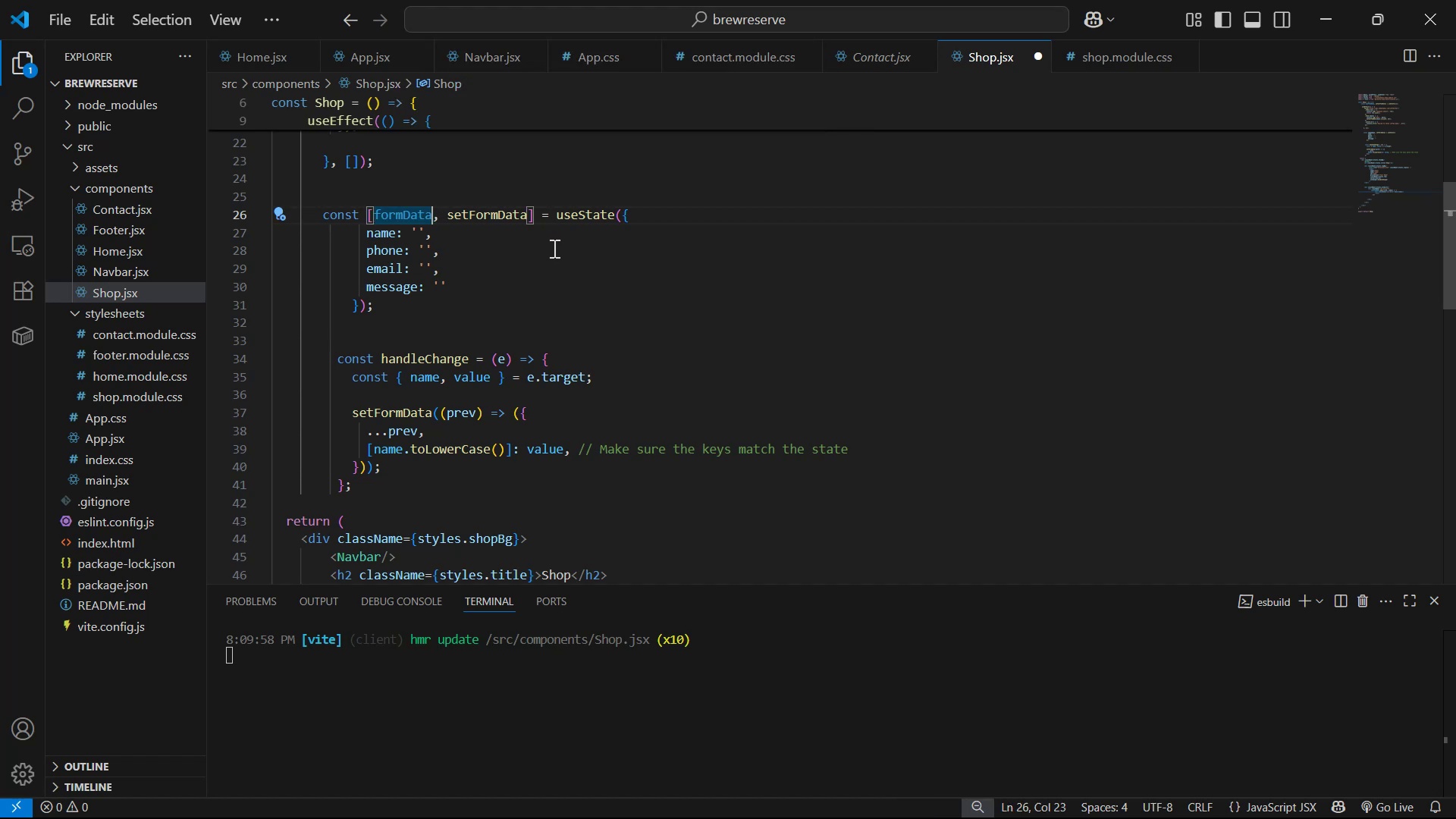 
hold_key(key=Backspace, duration=0.62)
 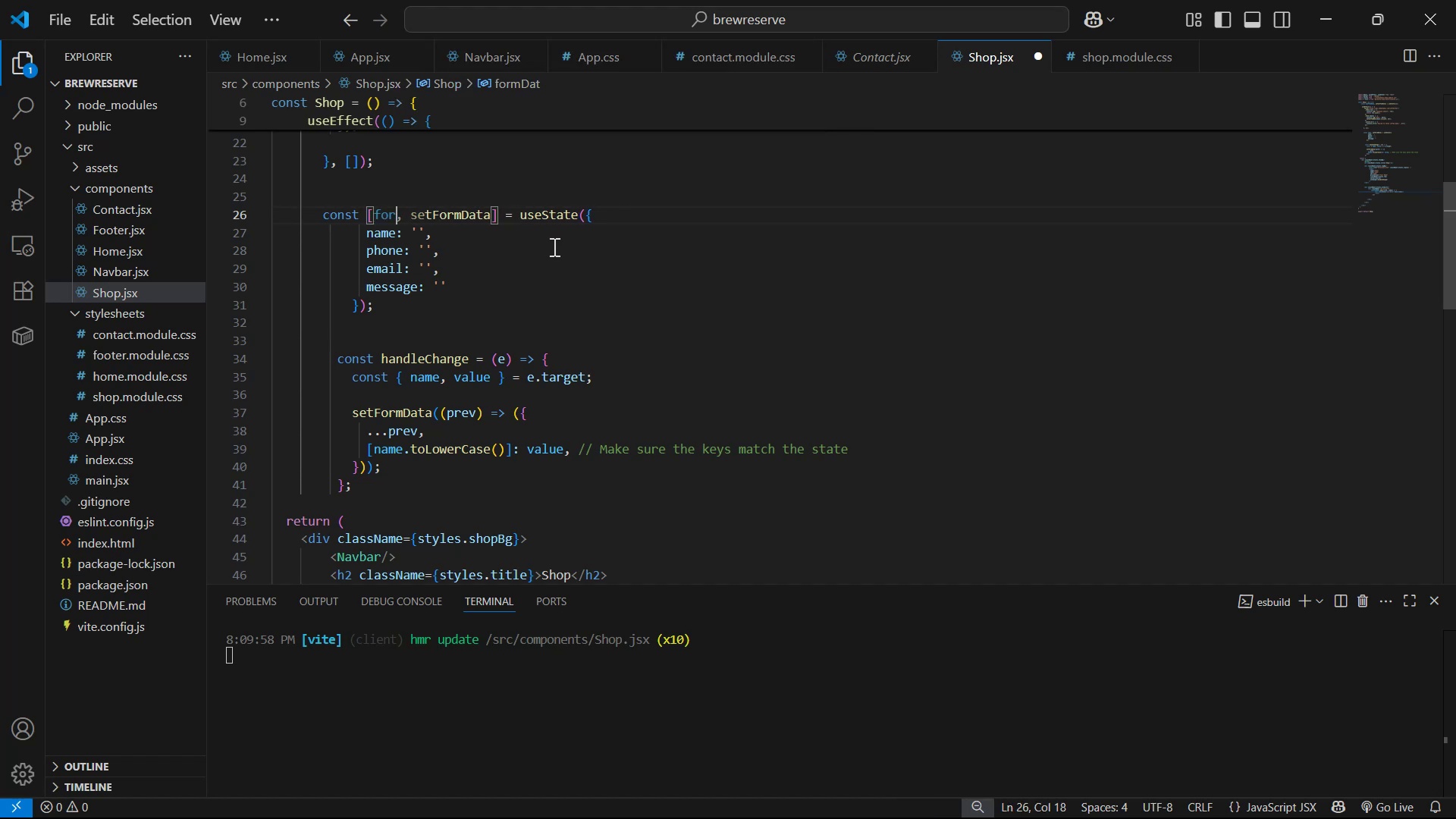 
key(Backspace)
key(Backspace)
key(Backspace)
type(sea)
 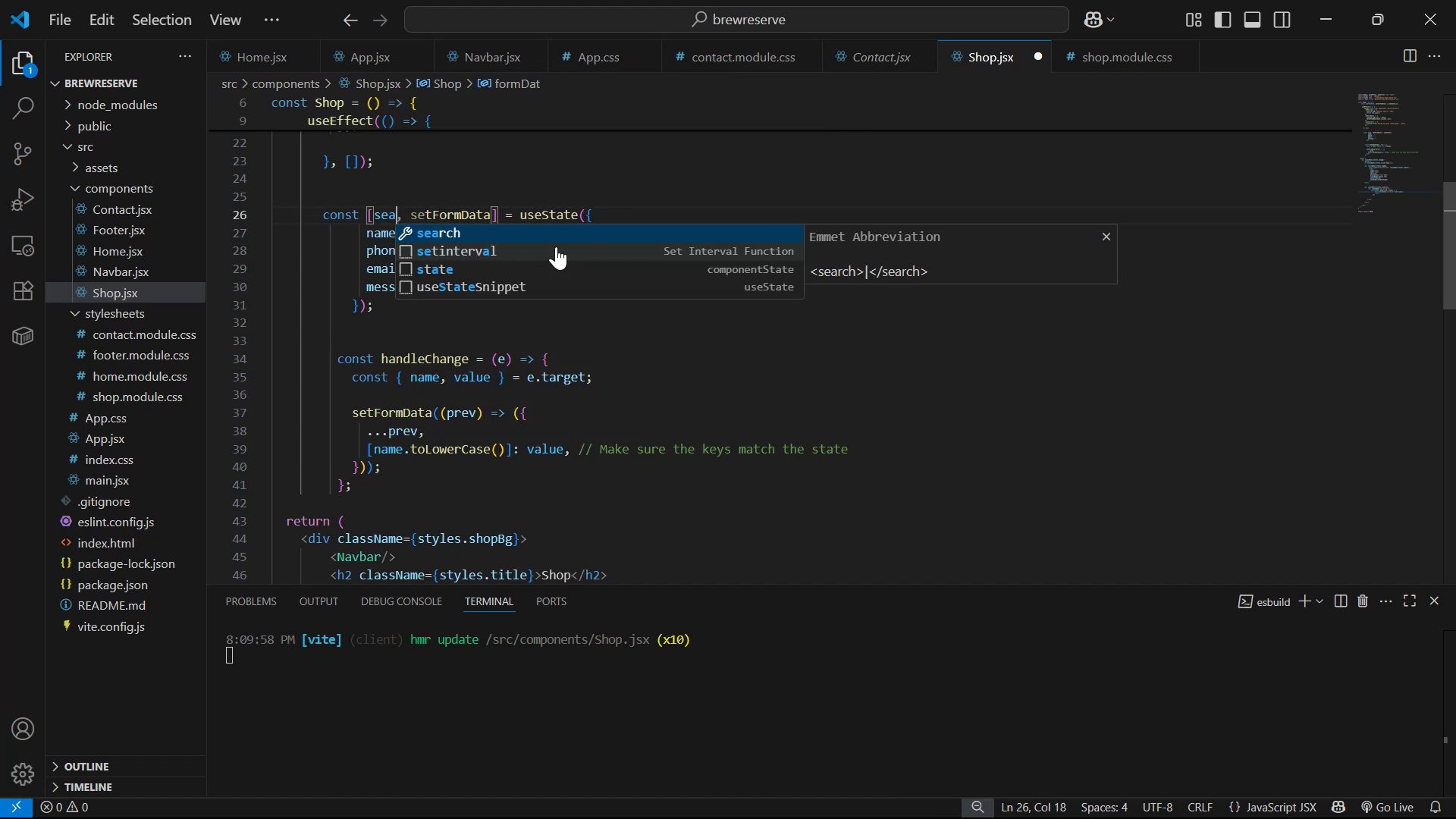 
key(Enter)
 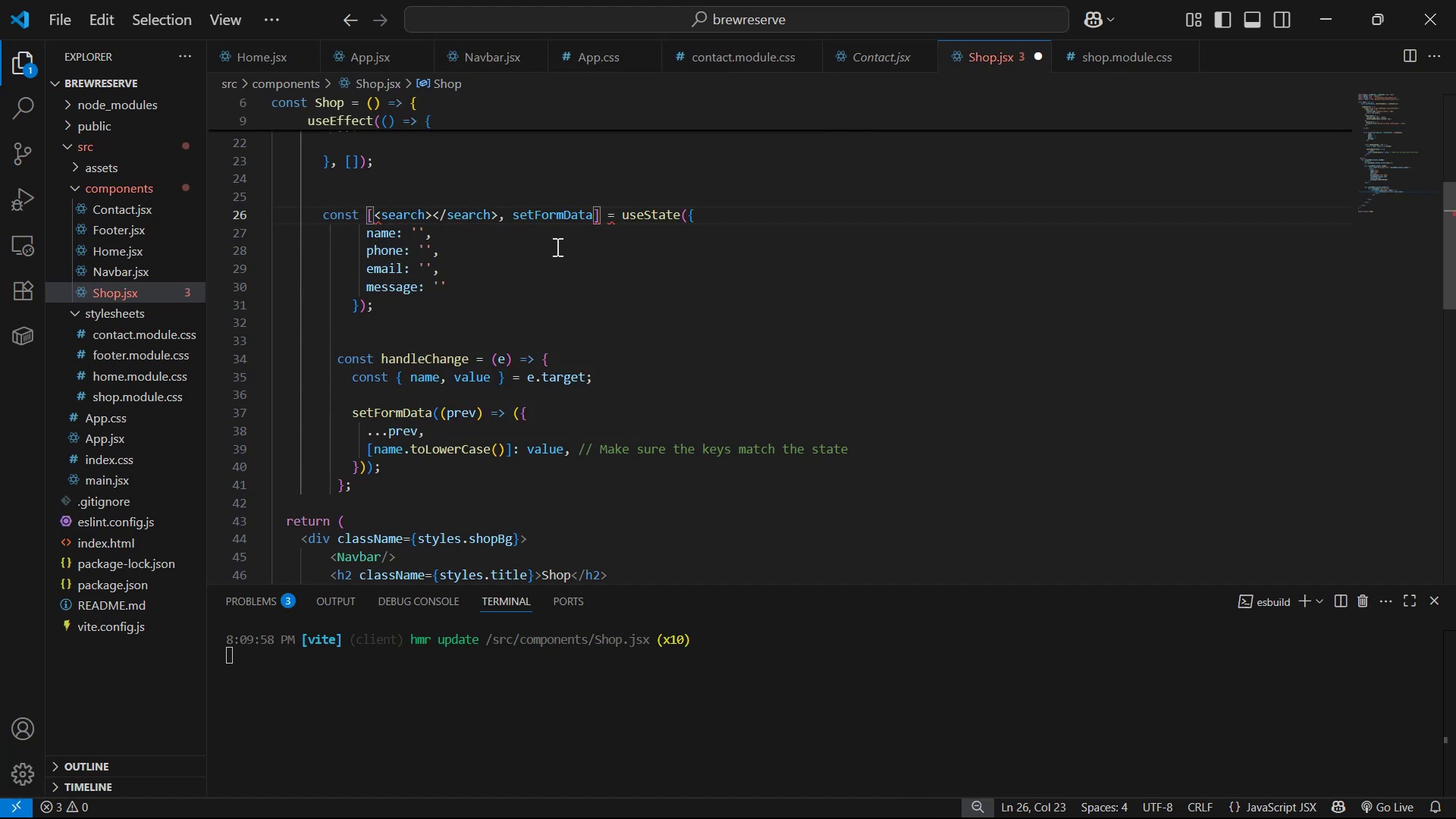 
key(Control+Z)
 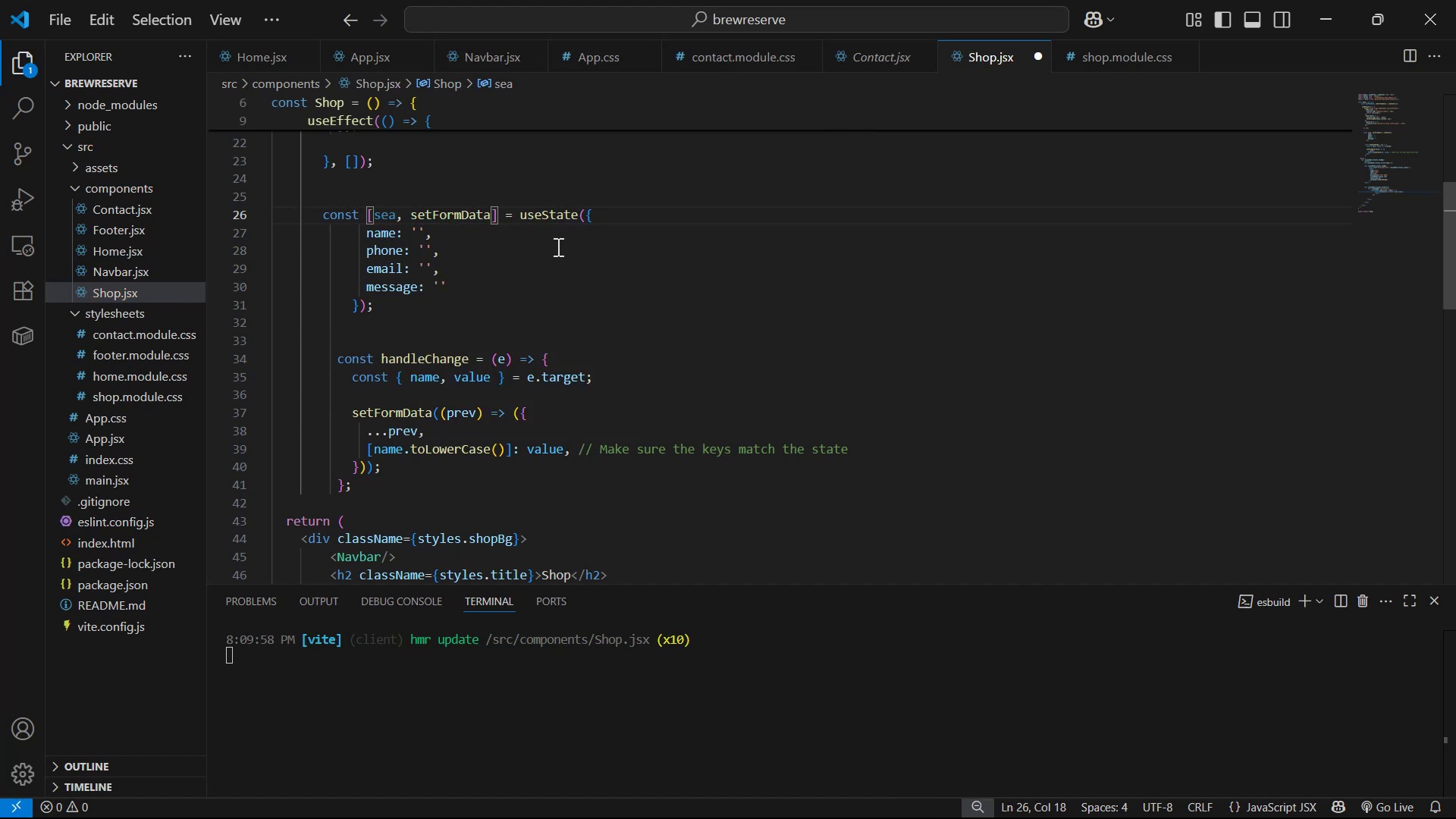 
type(rch)
 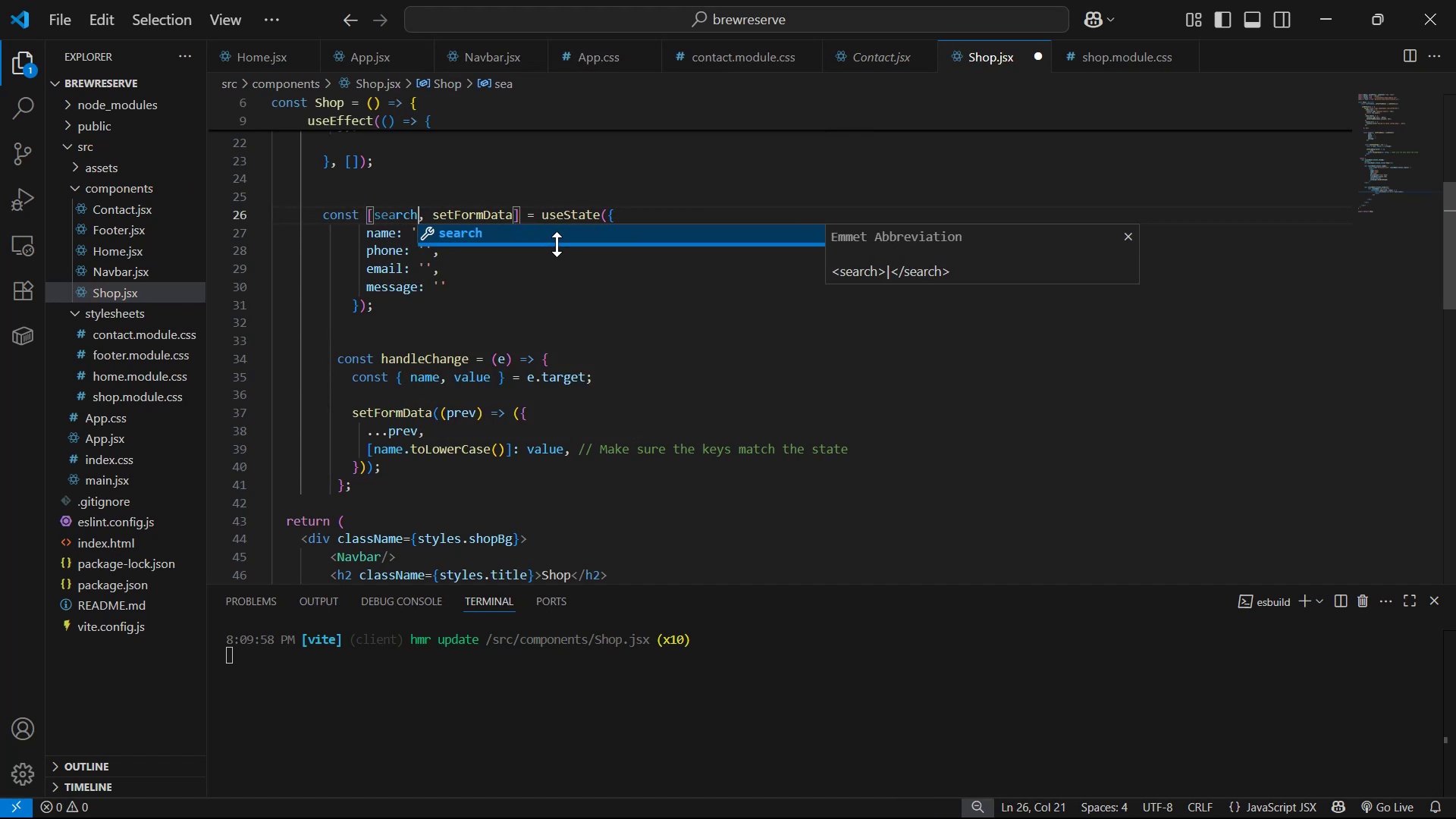 
hold_key(key=ArrowRight, duration=0.75)
 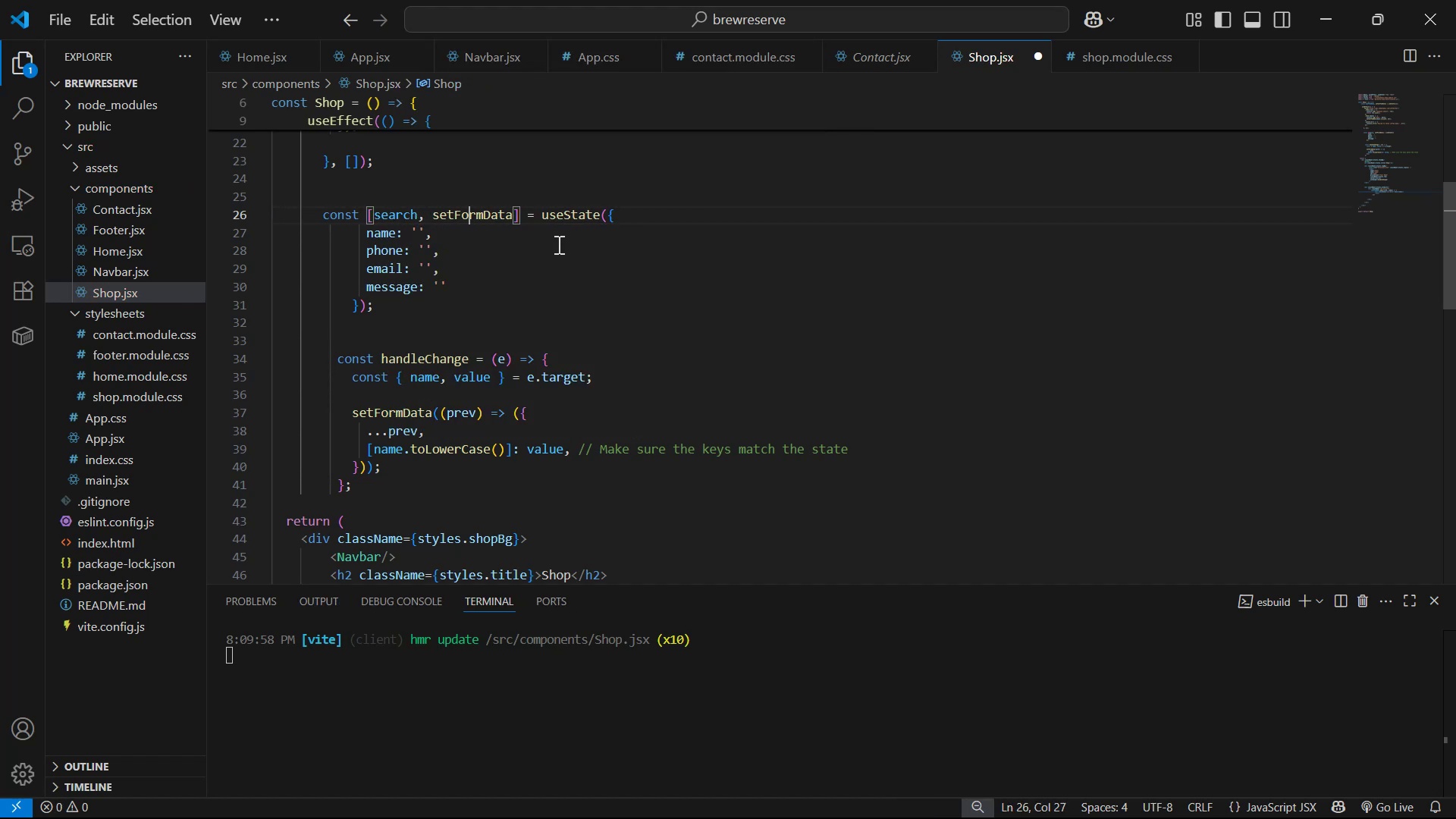 
key(ArrowRight)
 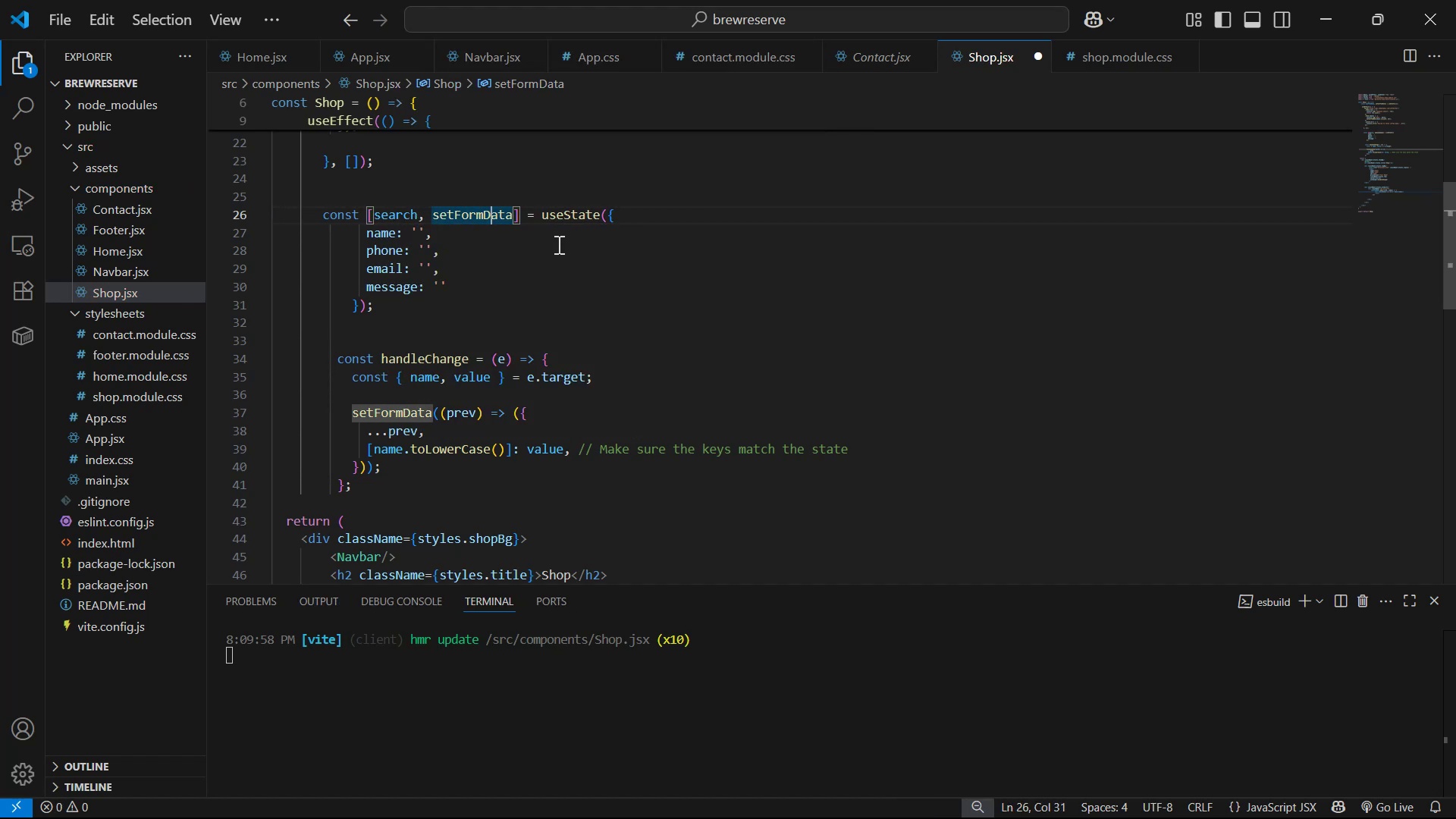 
key(ArrowRight)
 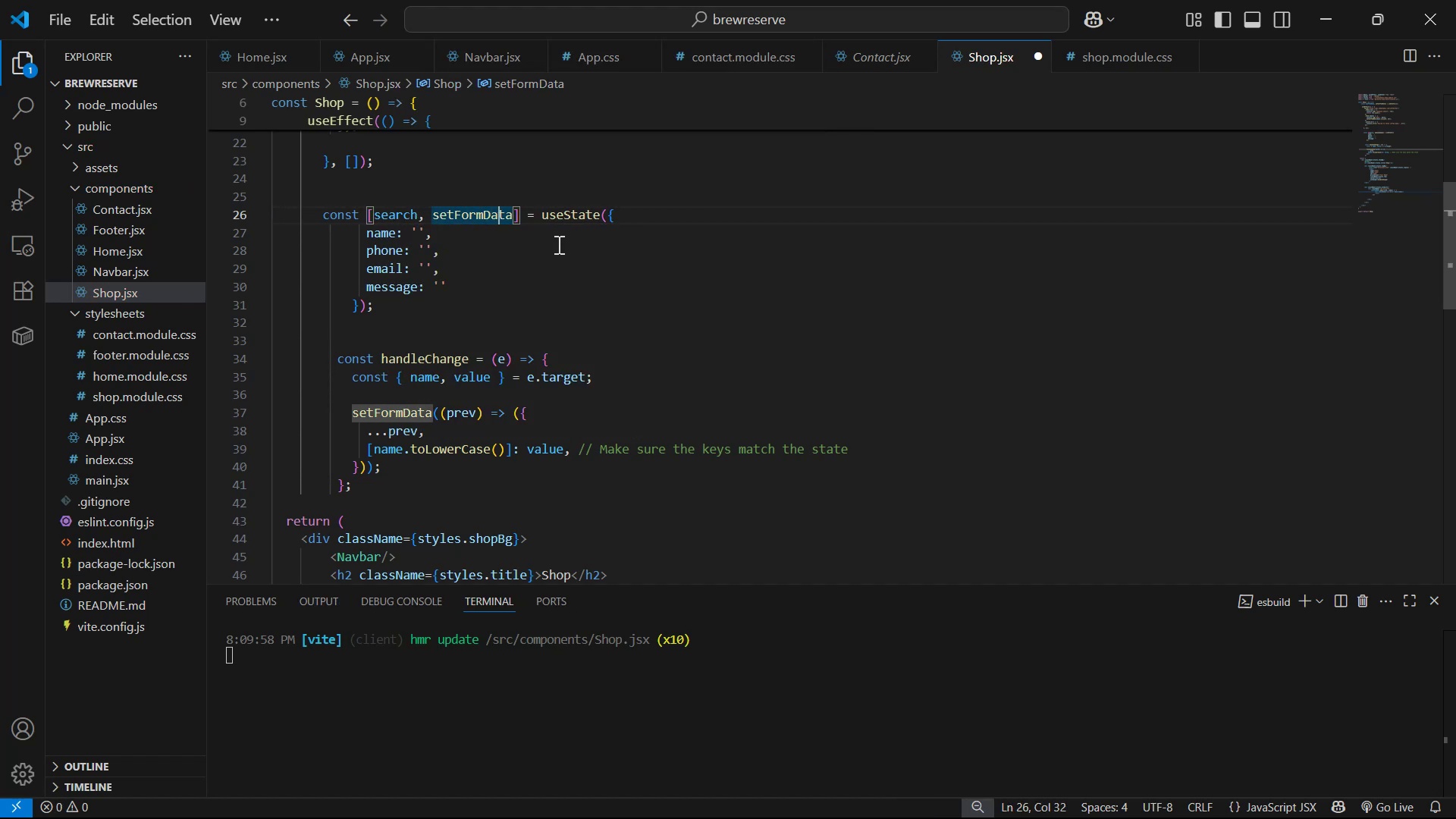 
key(ArrowRight)
 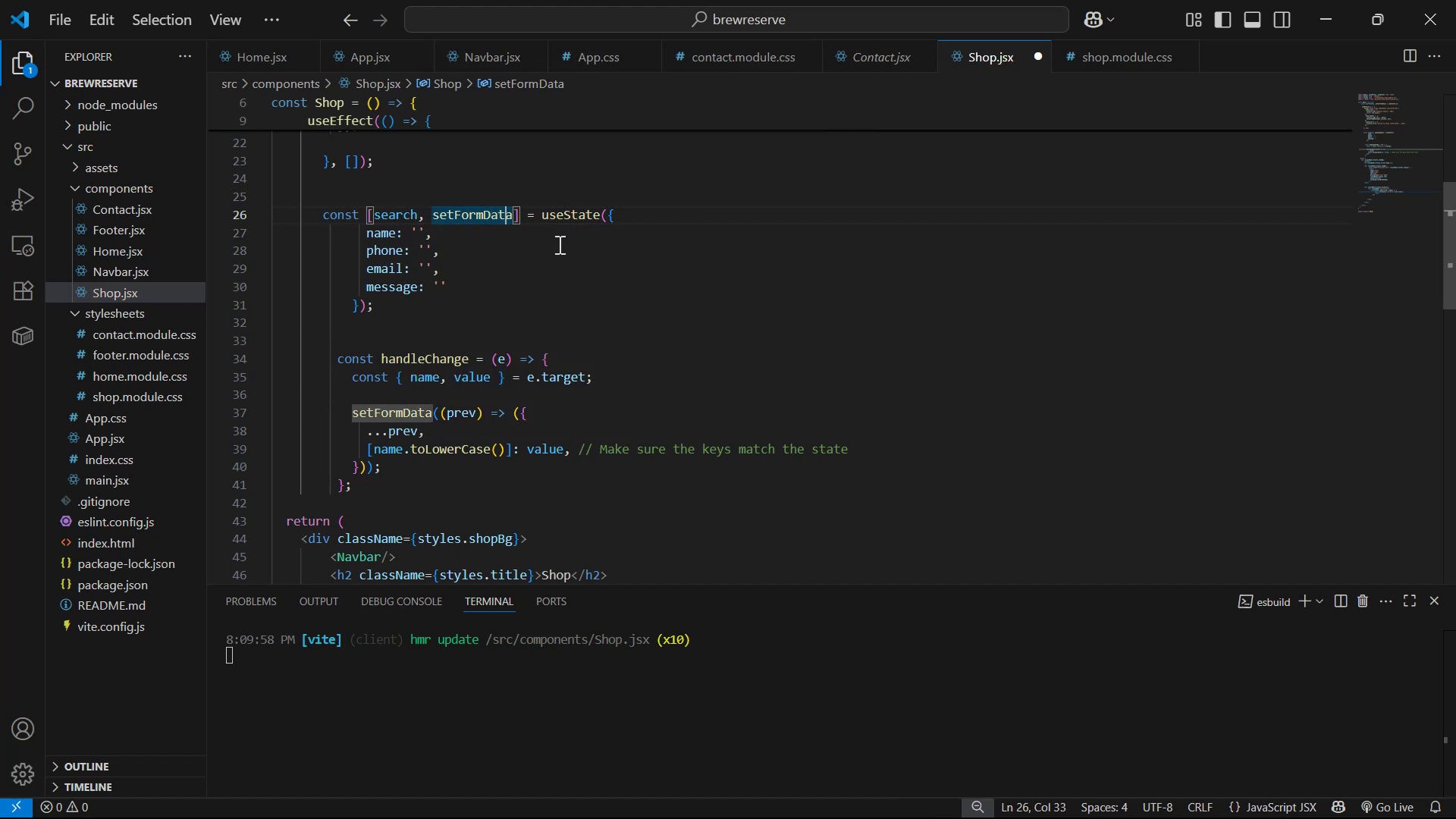 
key(ArrowRight)
 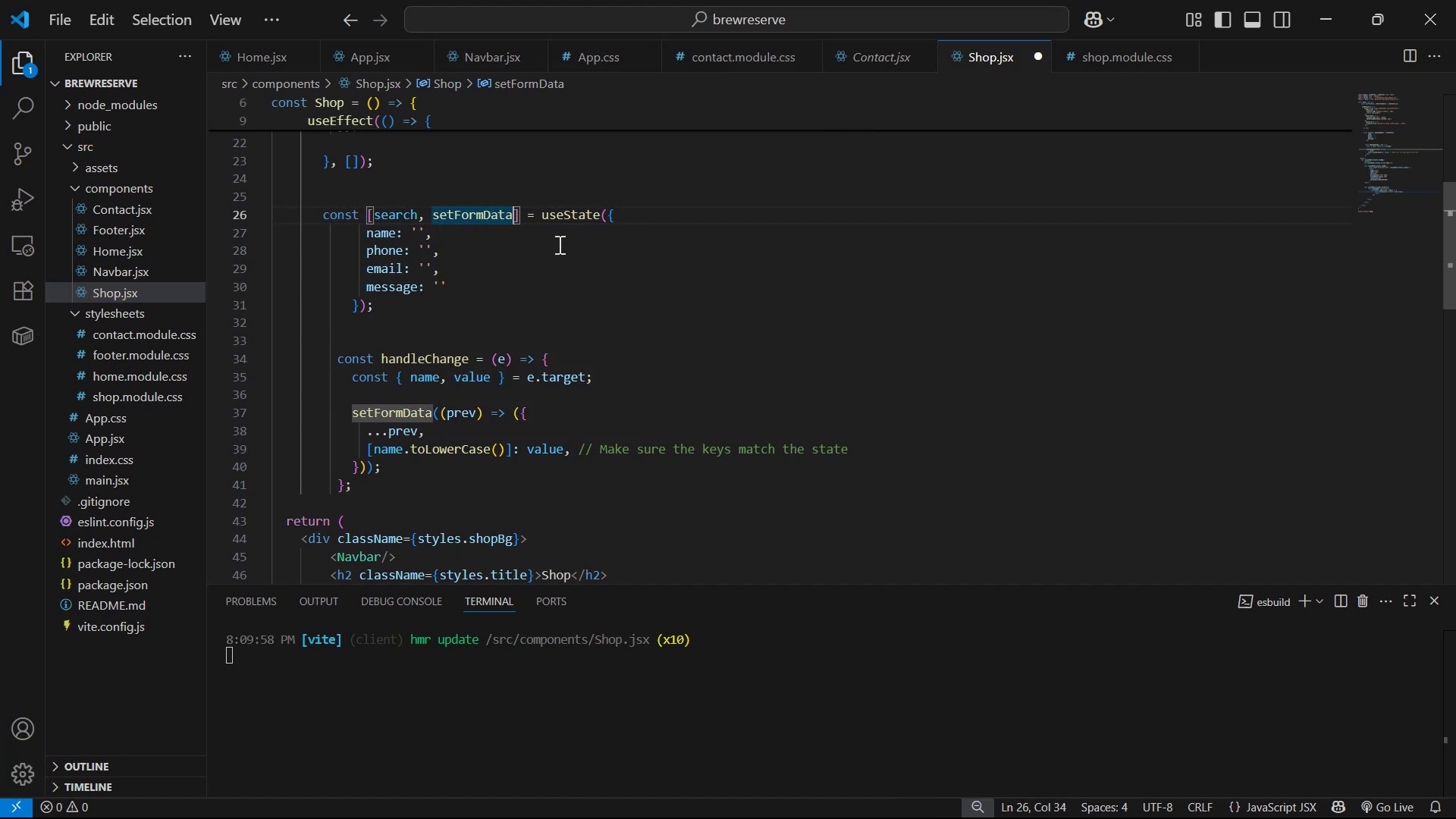 
hold_key(key=Backspace, duration=0.64)
 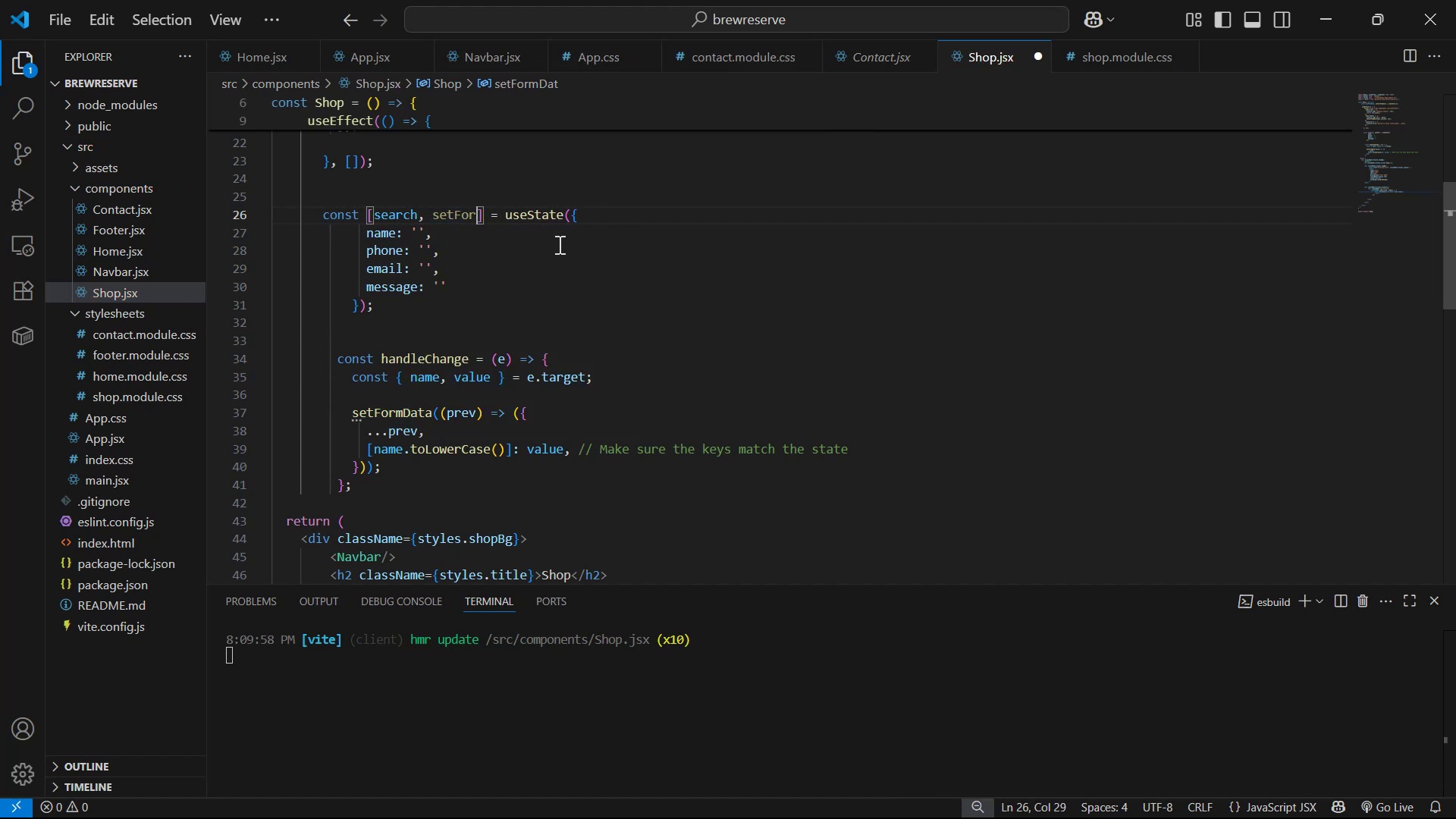 
key(Backspace)
key(Backspace)
key(Backspace)
type(Search)
 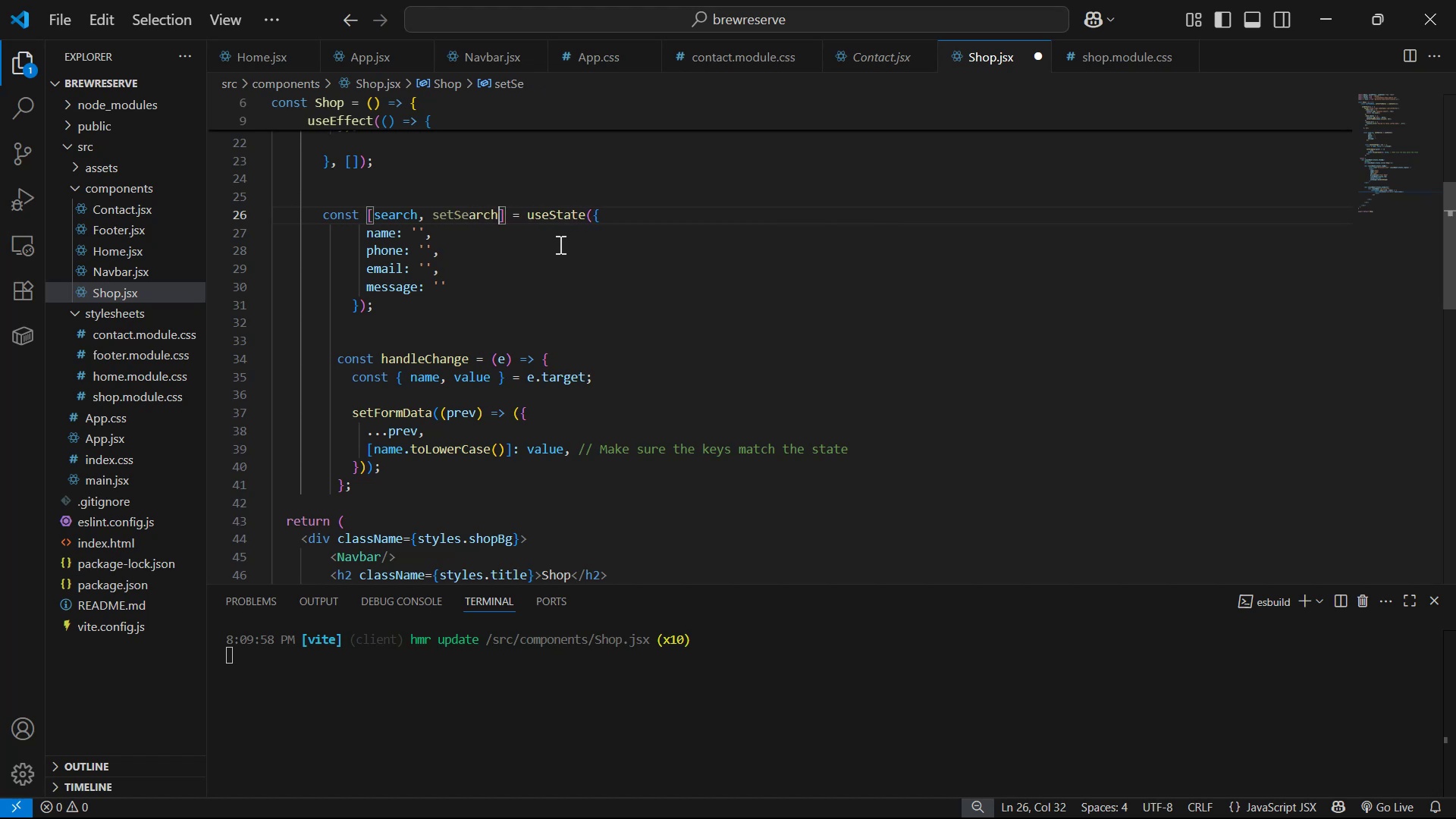 
key(ArrowRight)
 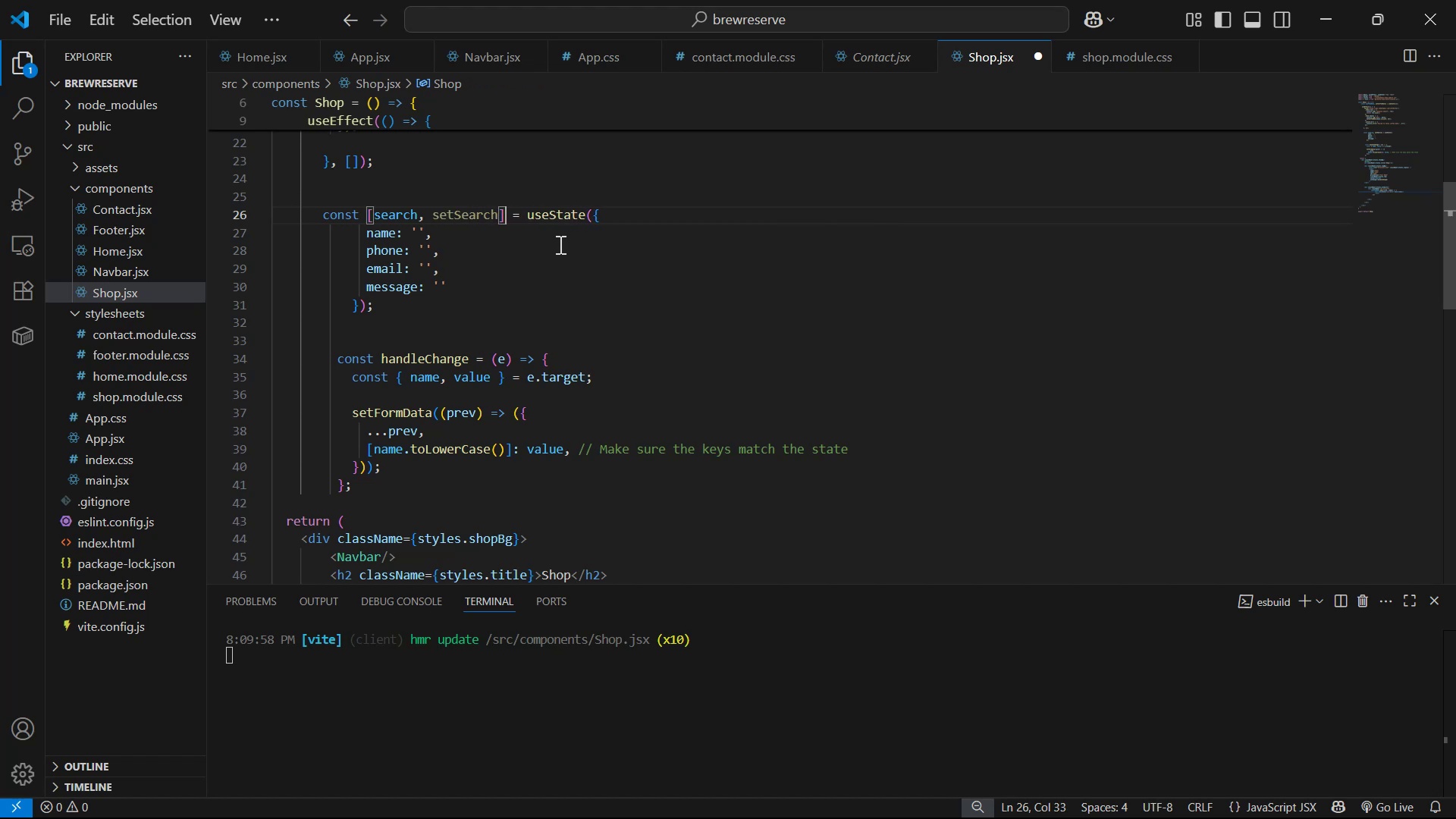 
key(ArrowDown)
 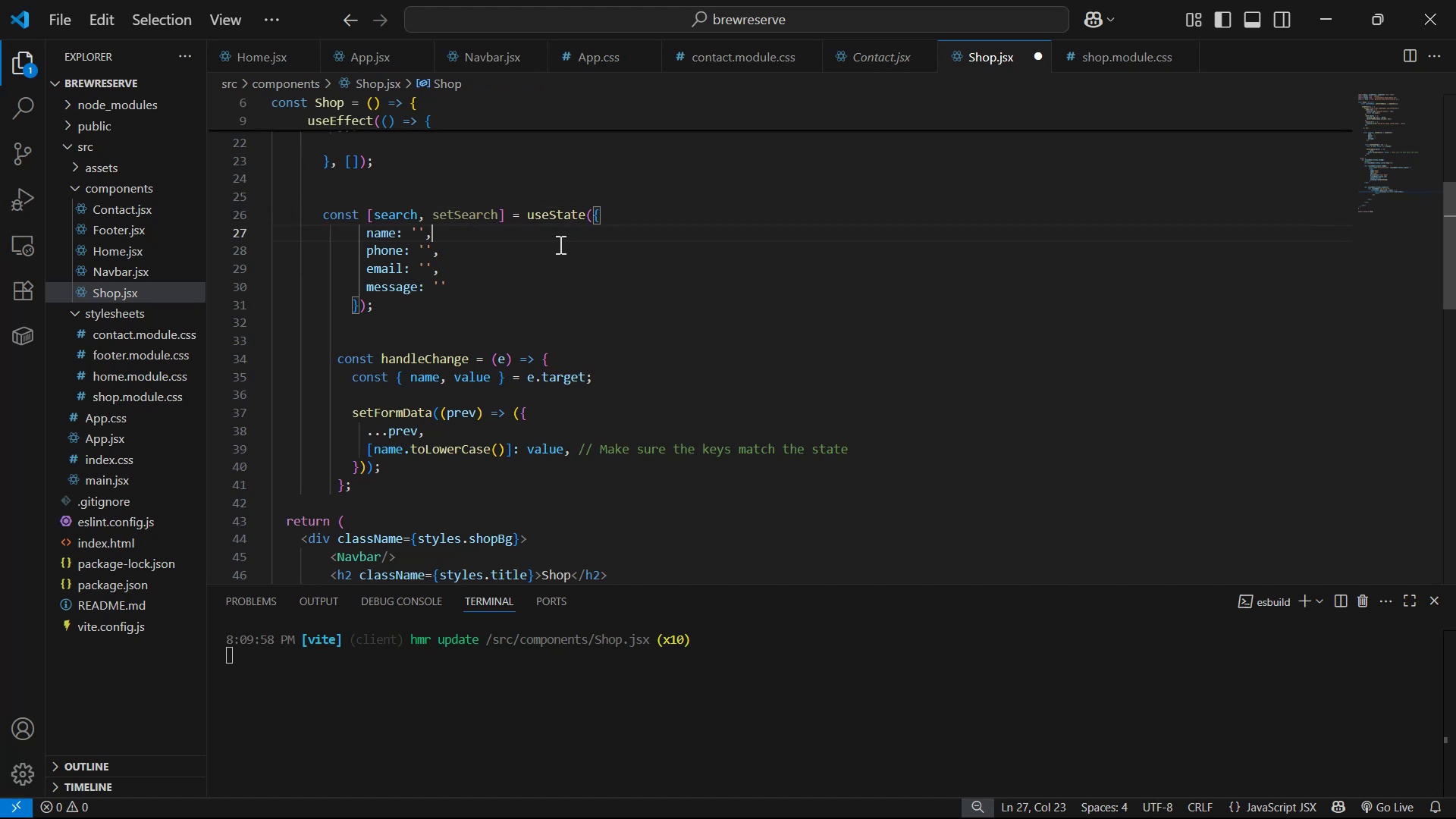 
key(ArrowDown)
 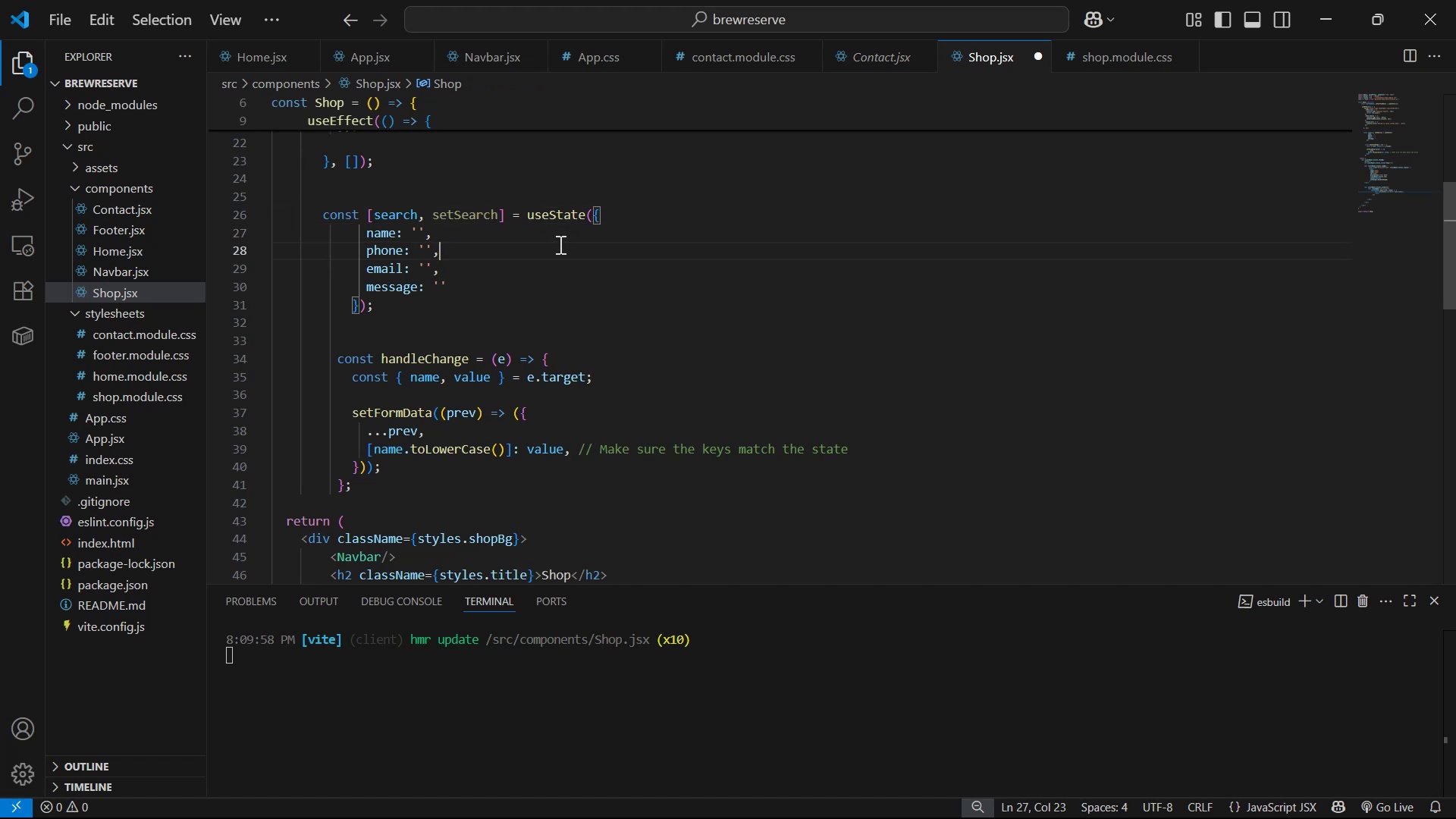 
key(ArrowDown)
 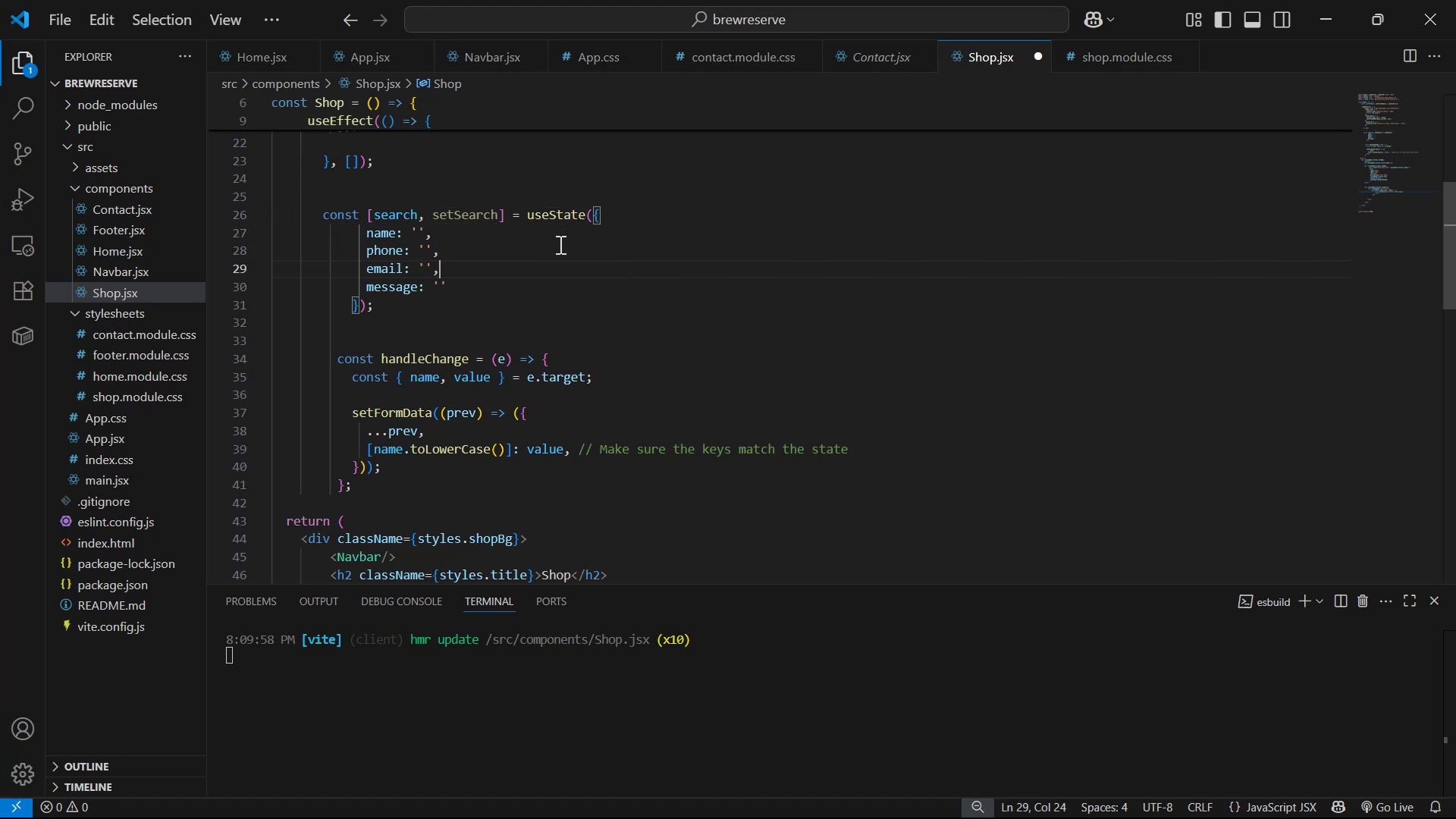 
key(ArrowDown)
 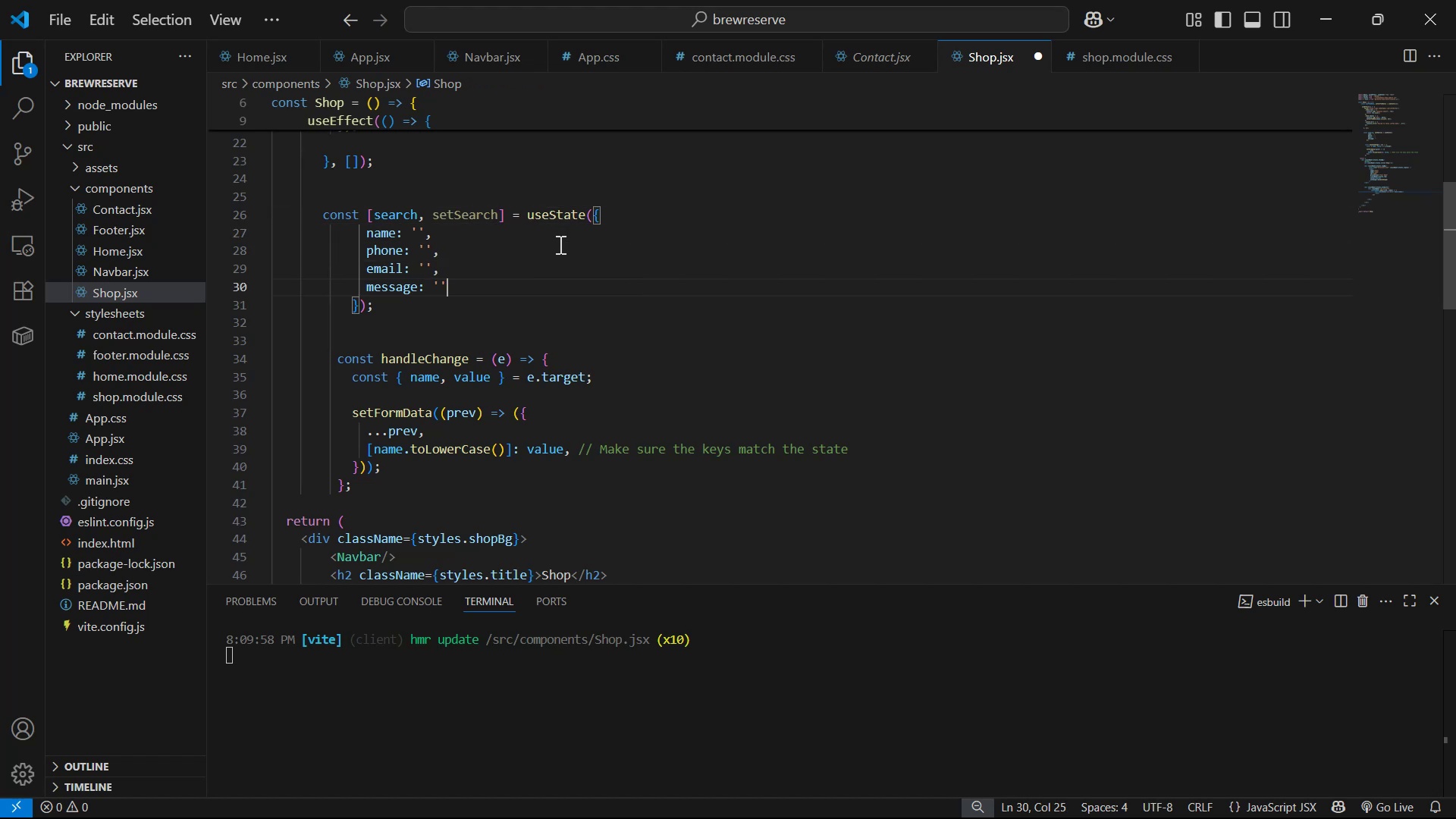 
hold_key(key=Backspace, duration=1.52)
 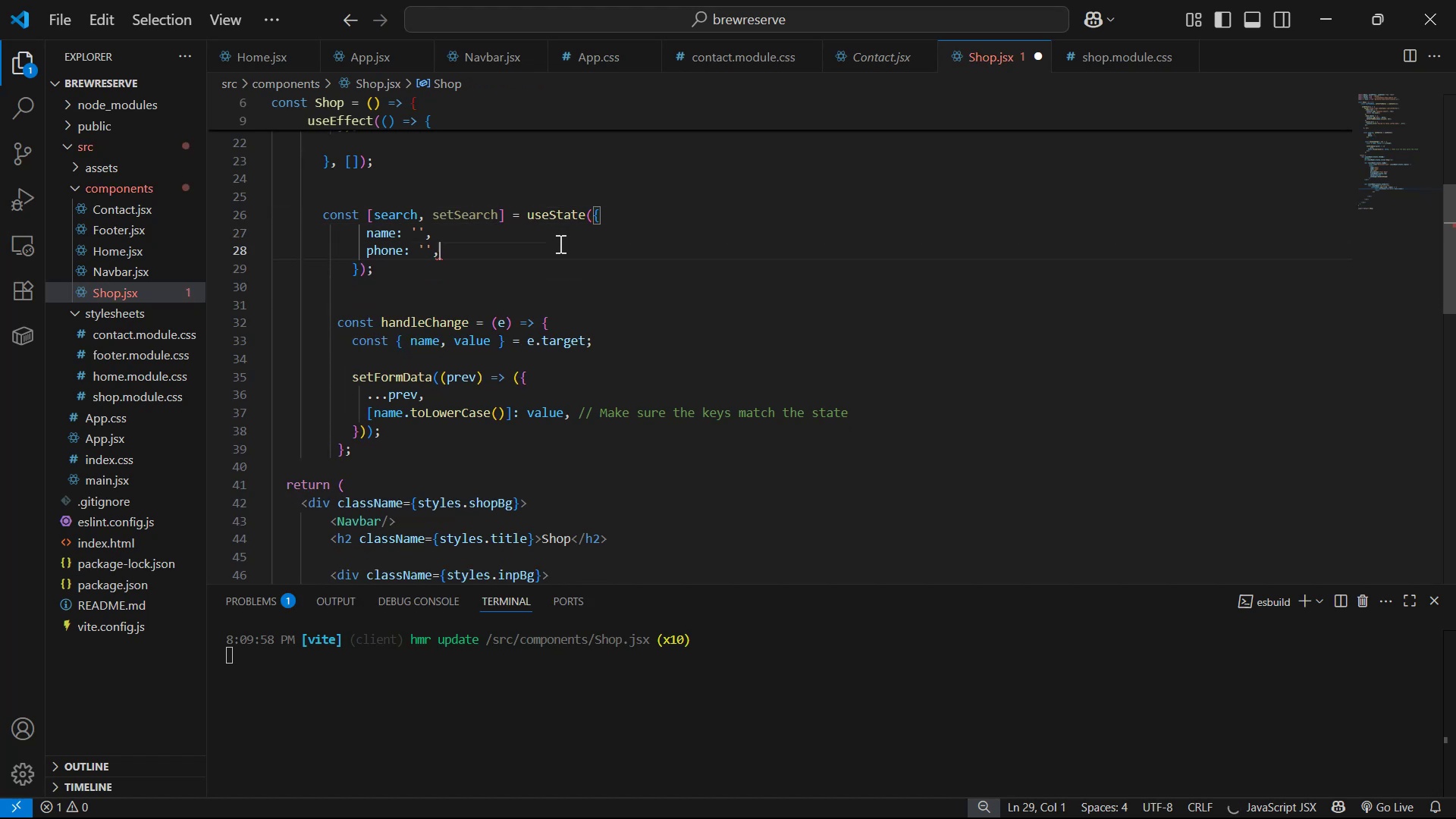 
key(Backspace)
 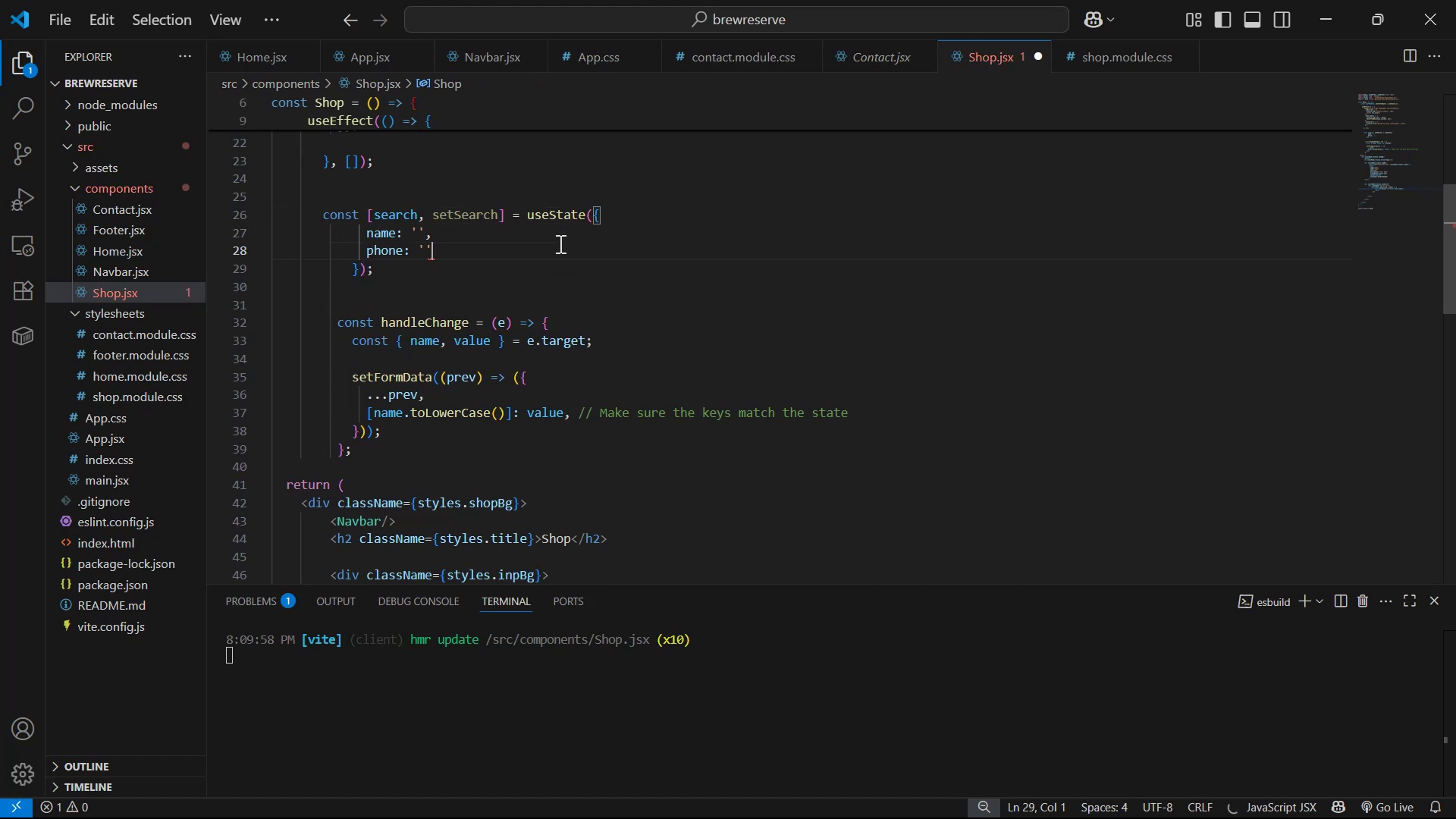 
key(Backspace)
 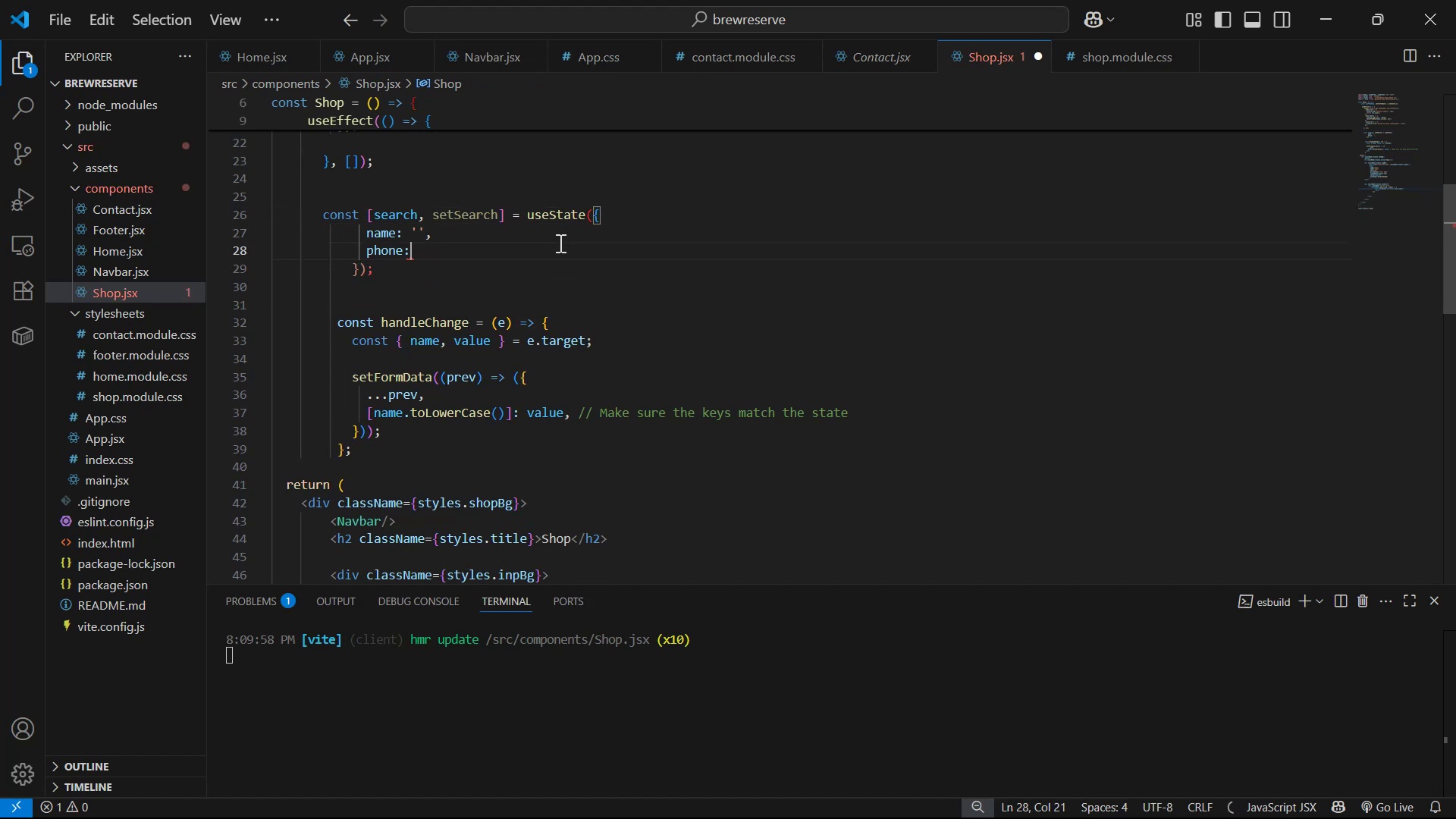 
key(Backspace)
 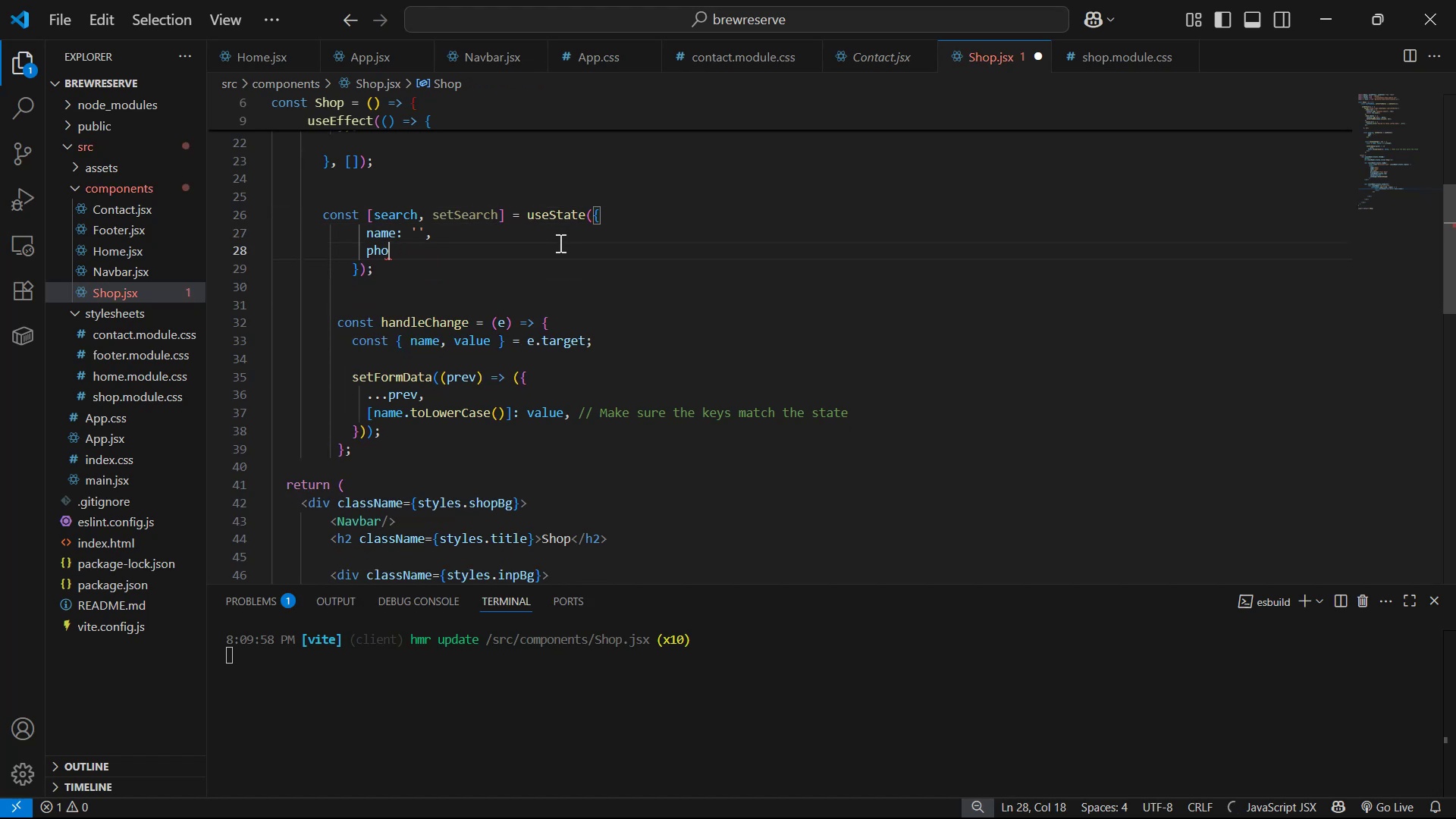 
key(Backspace)
 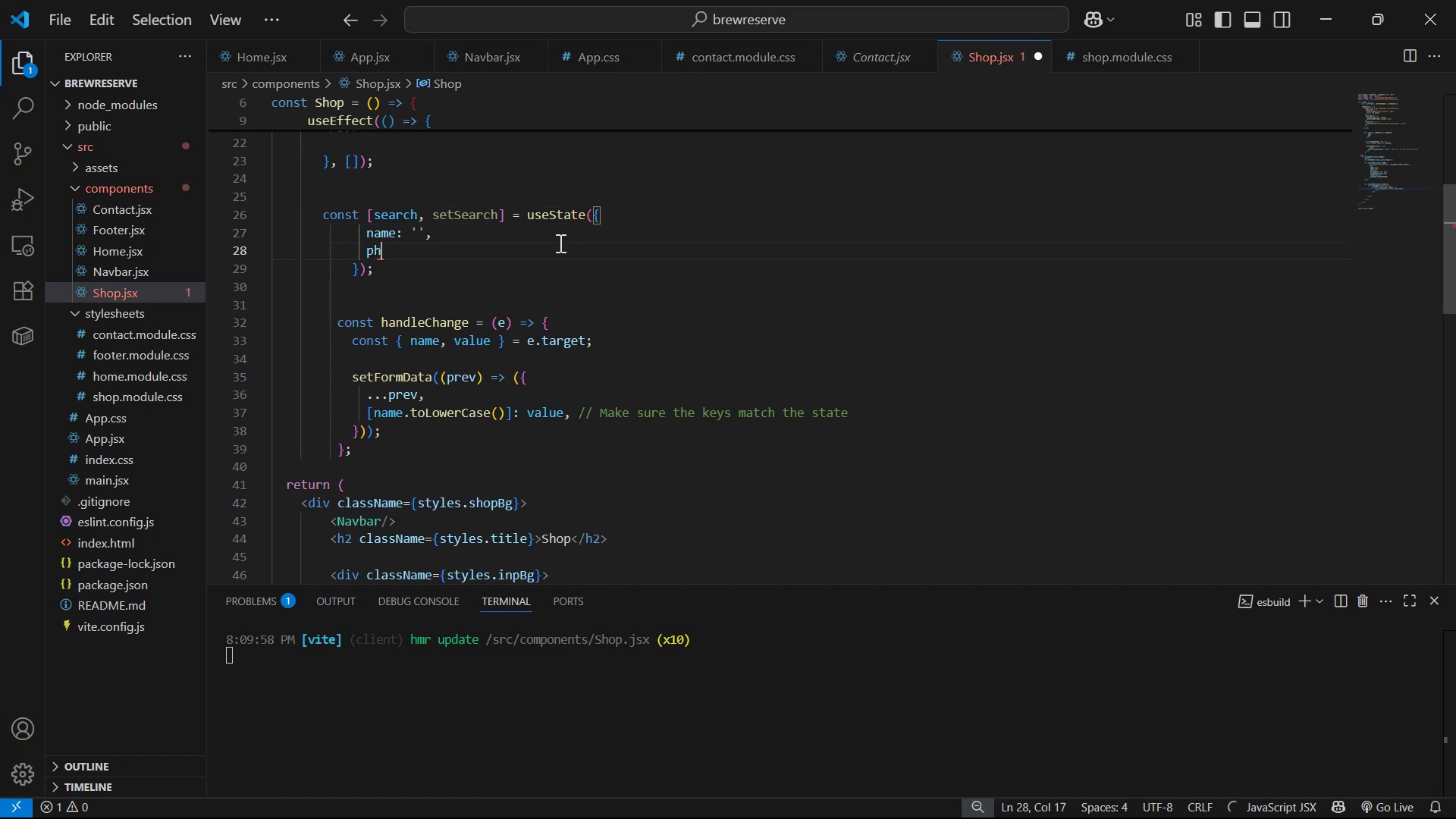 
key(Backspace)
 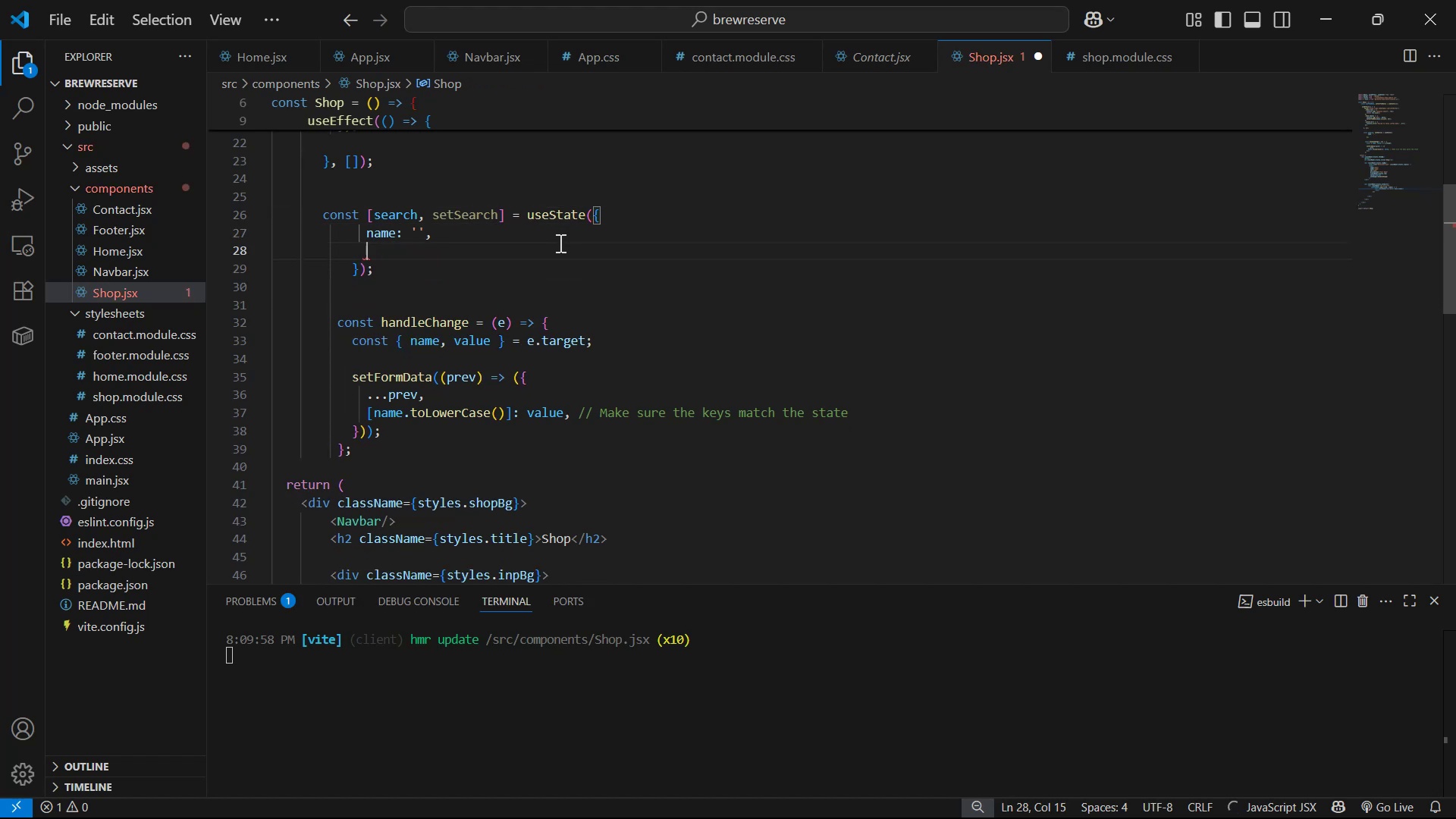 
hold_key(key=Backspace, duration=0.93)
 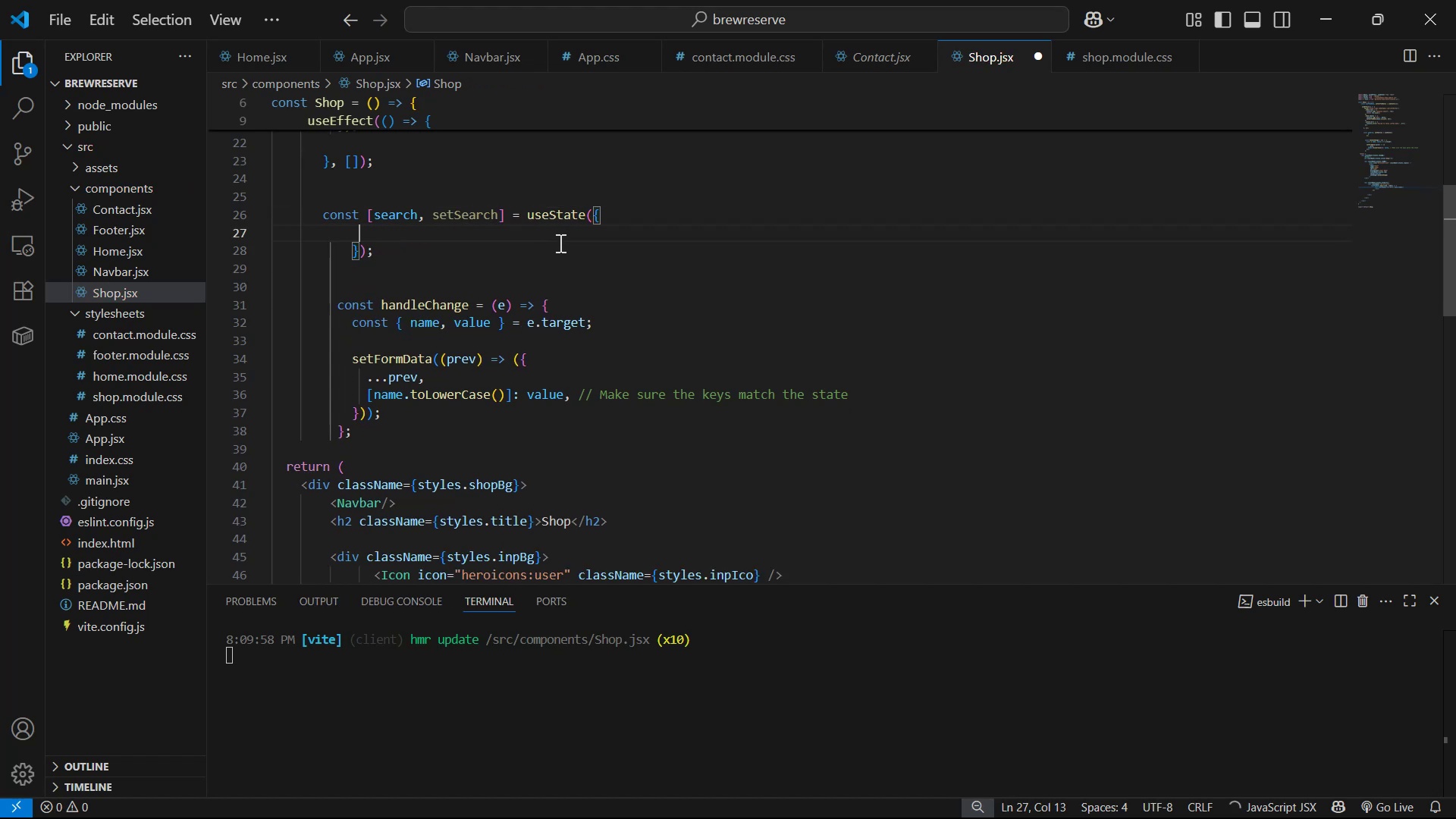 
key(Backspace)
 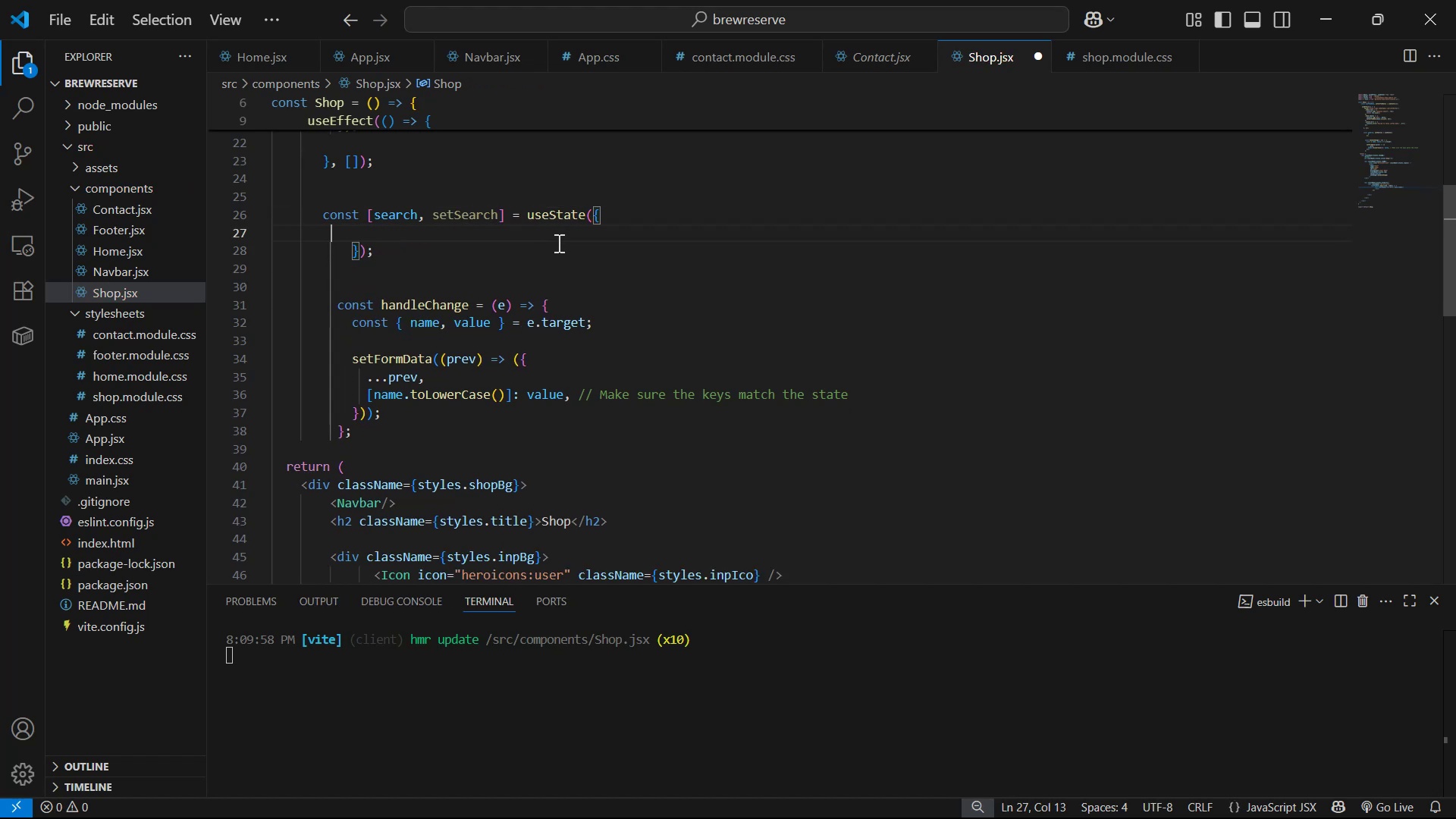 
key(Backspace)
 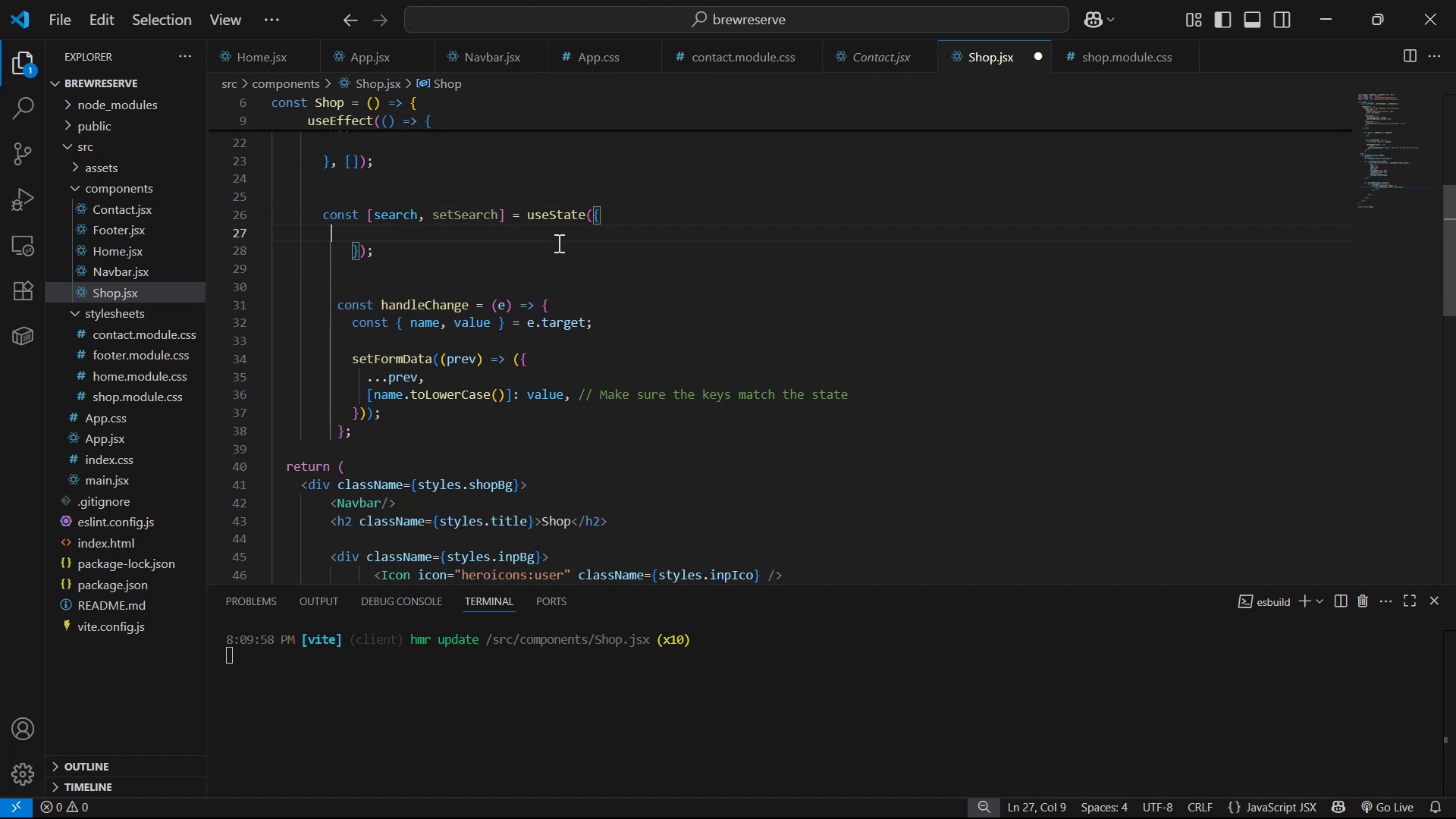 
key(Backspace)
 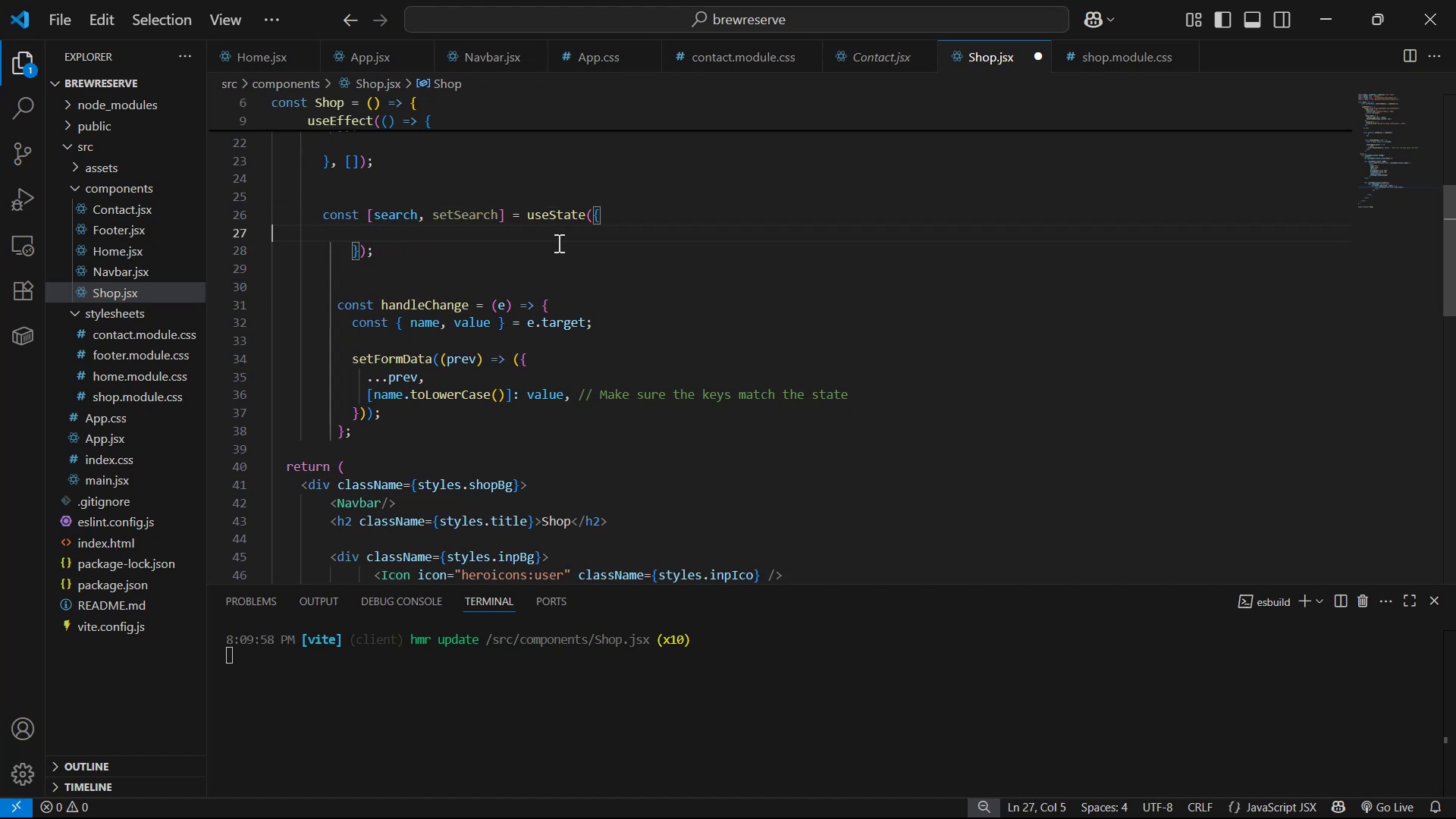 
key(Backspace)
 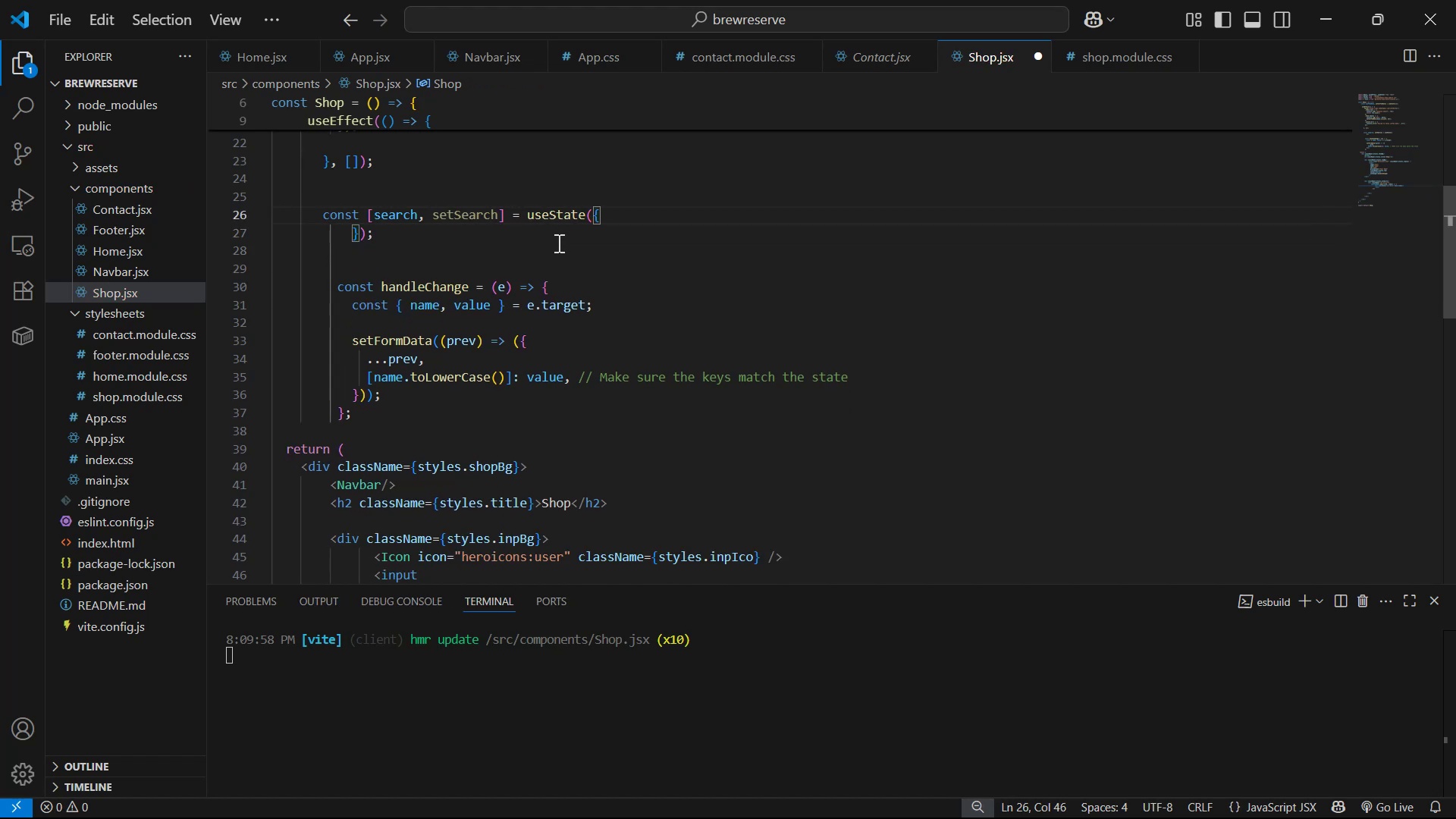 
key(Delete)
 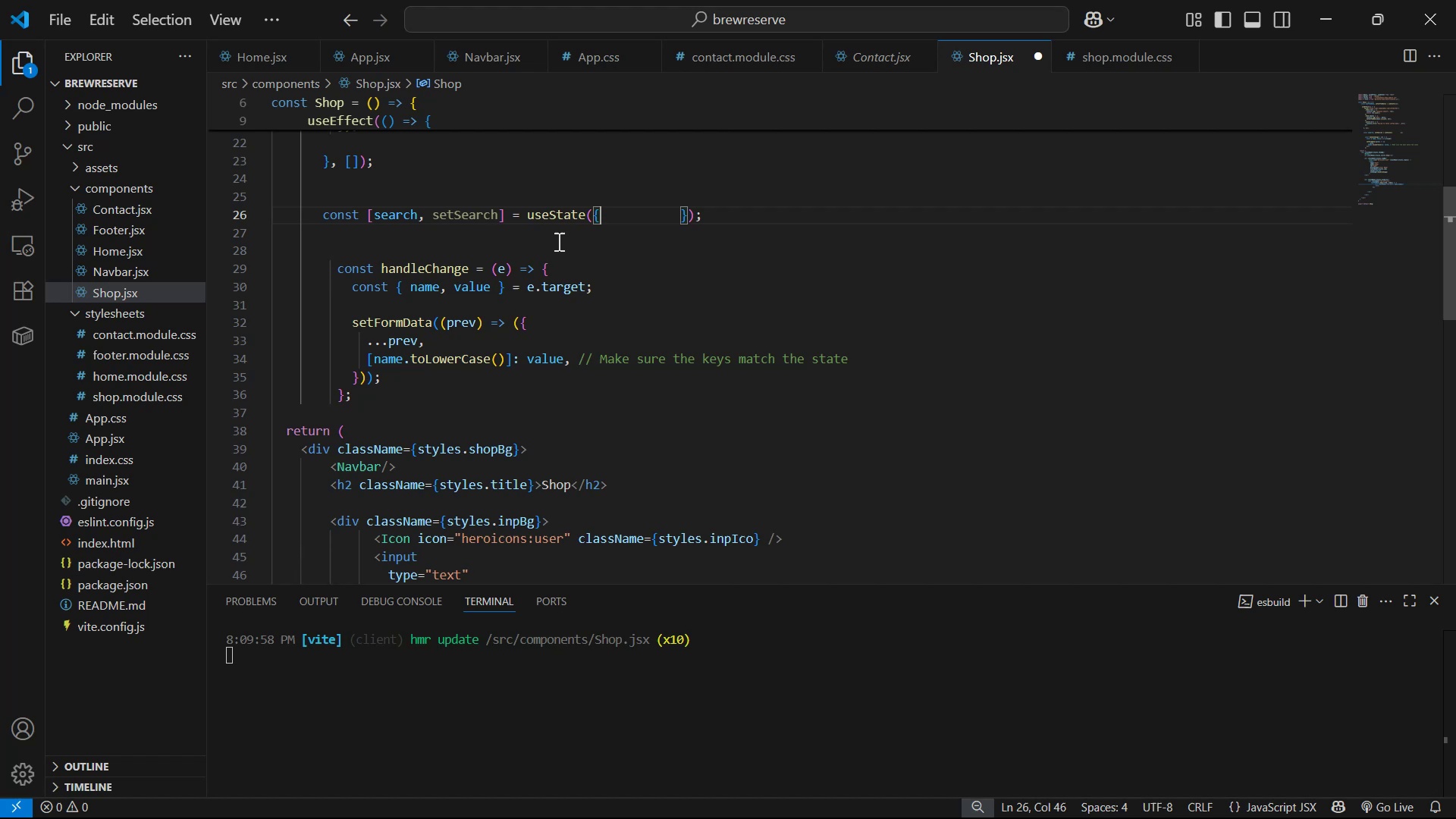 
hold_key(key=Delete, duration=0.62)
 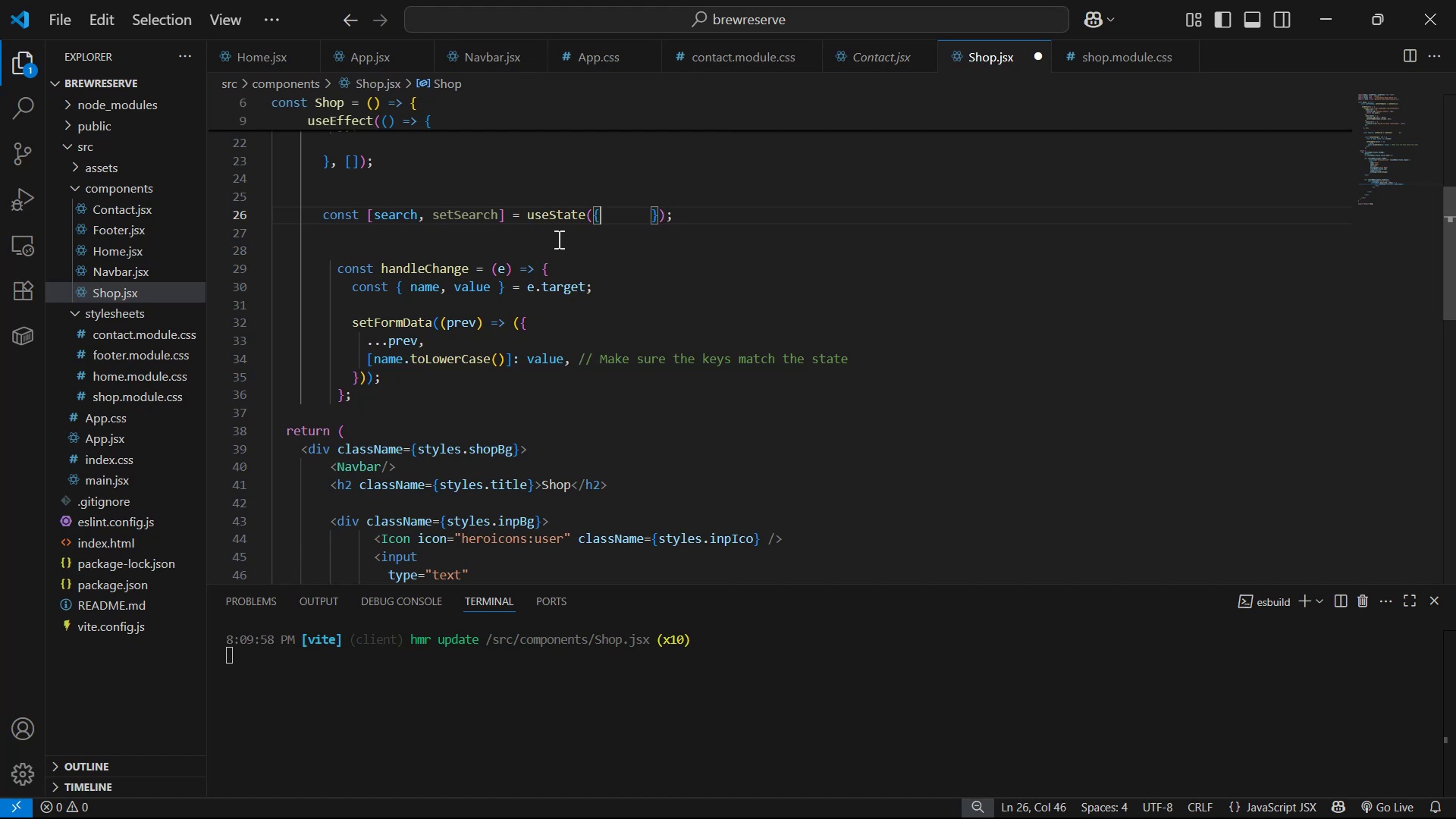 
key(Delete)
 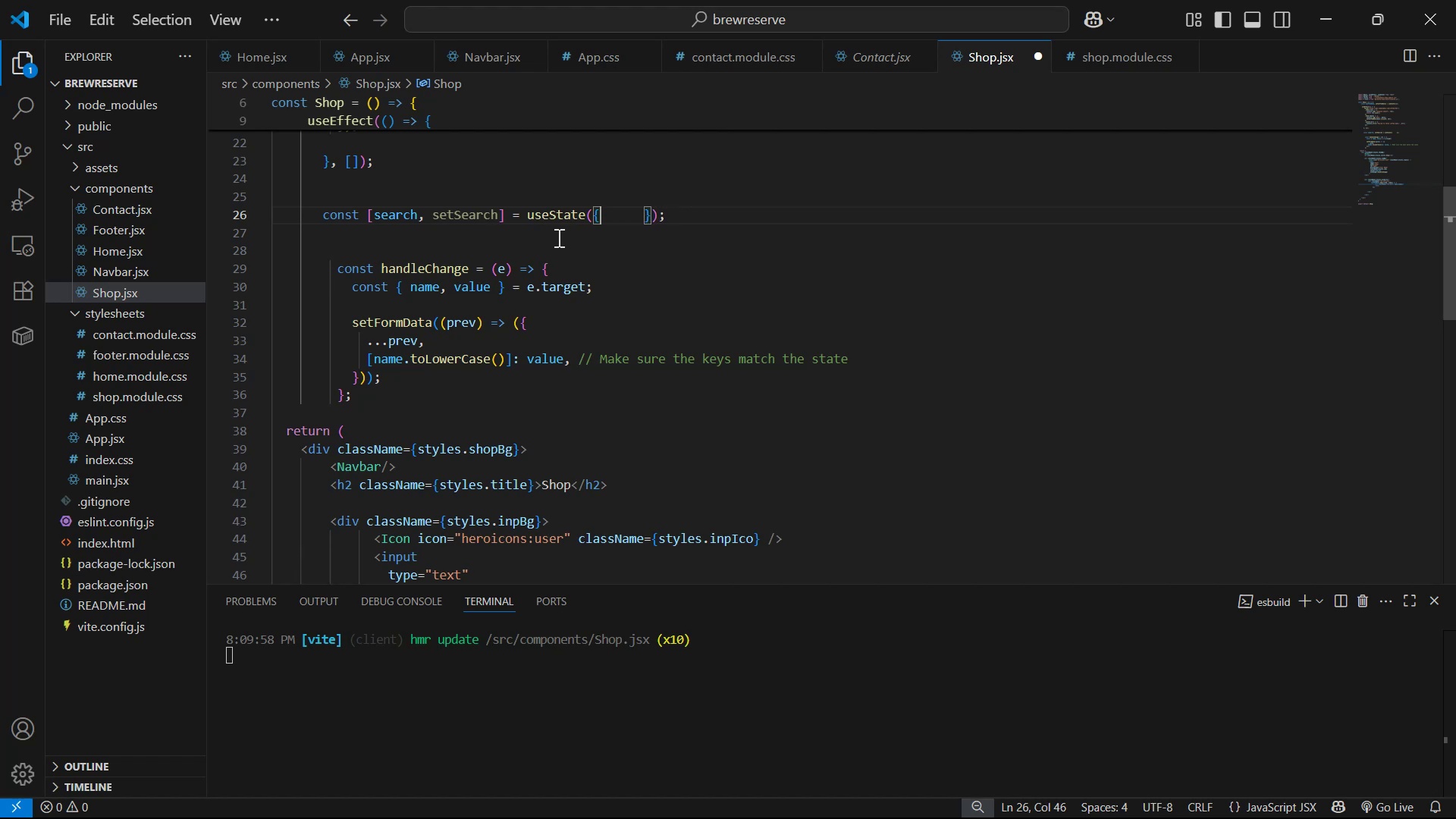 
key(Delete)
 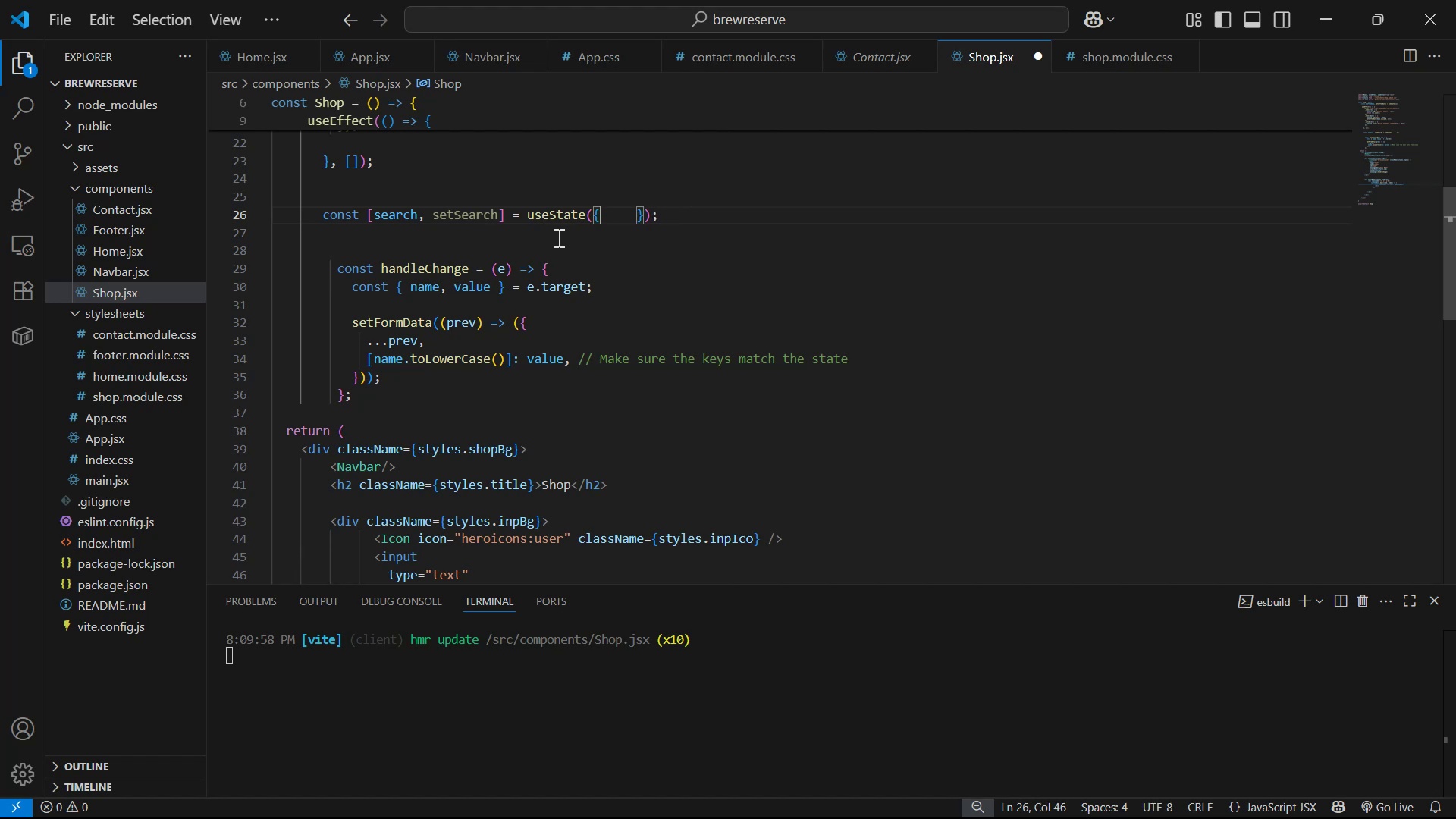 
key(Delete)
 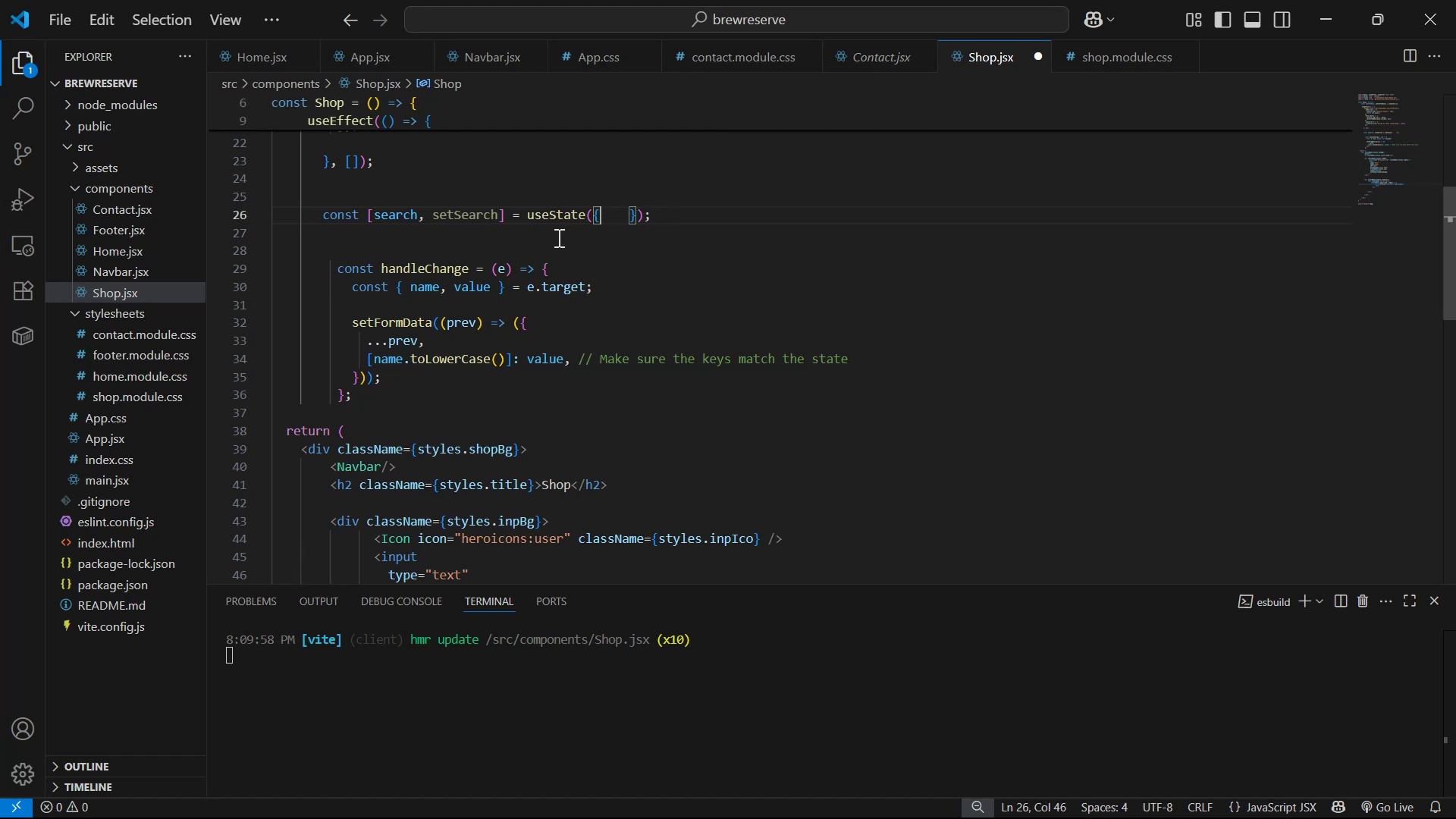 
key(Delete)
 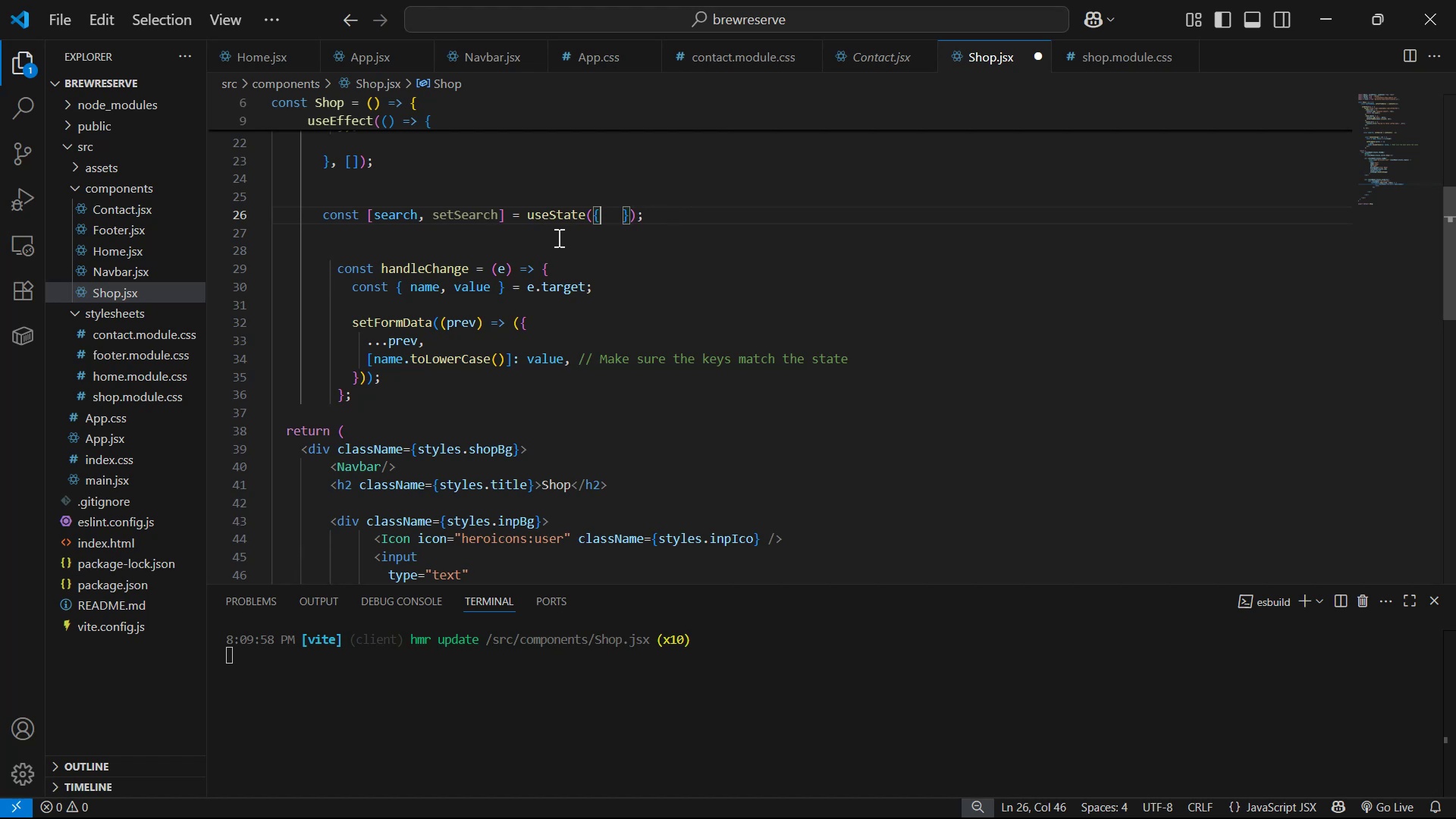 
key(Delete)
 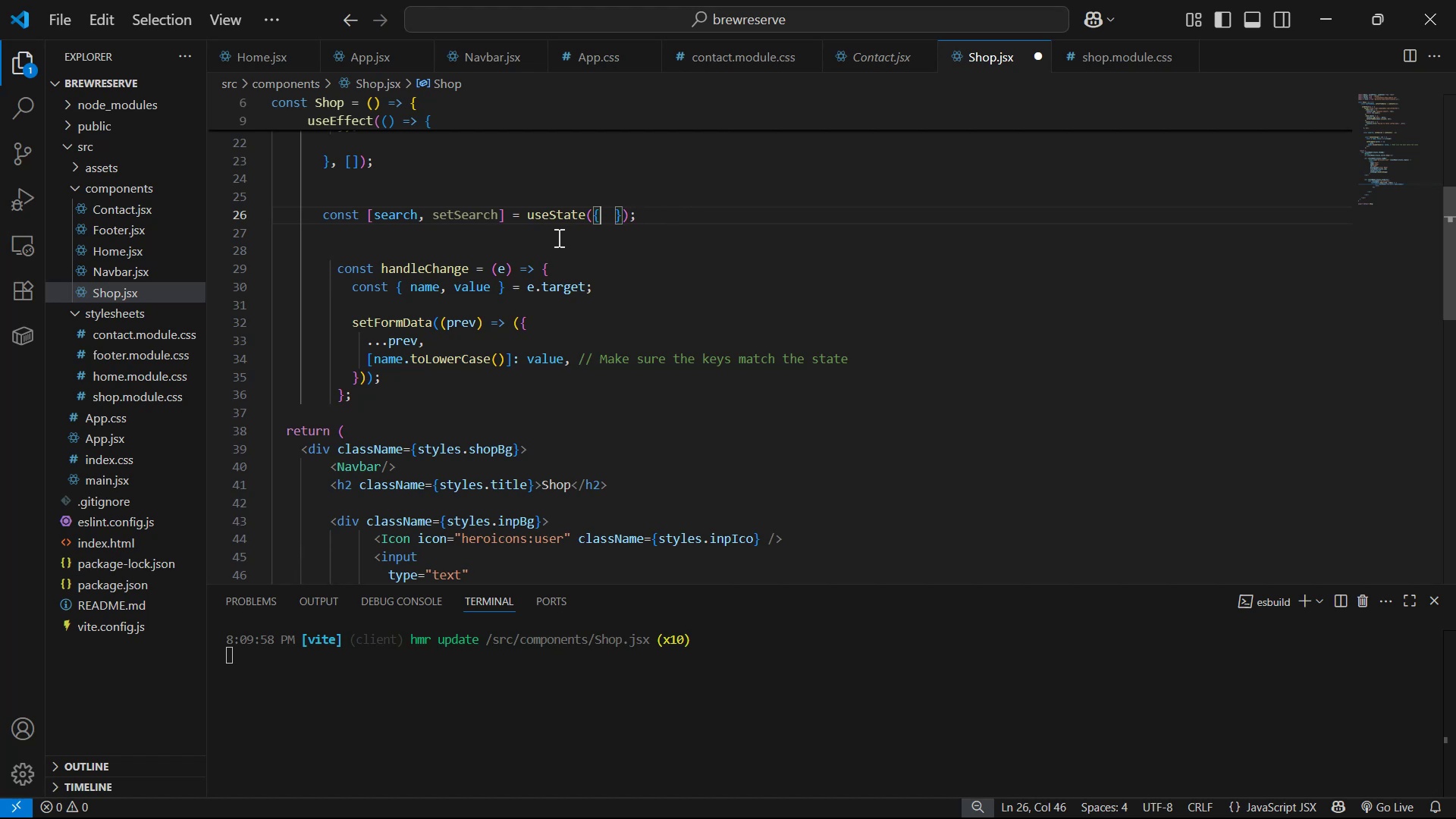 
key(Delete)
 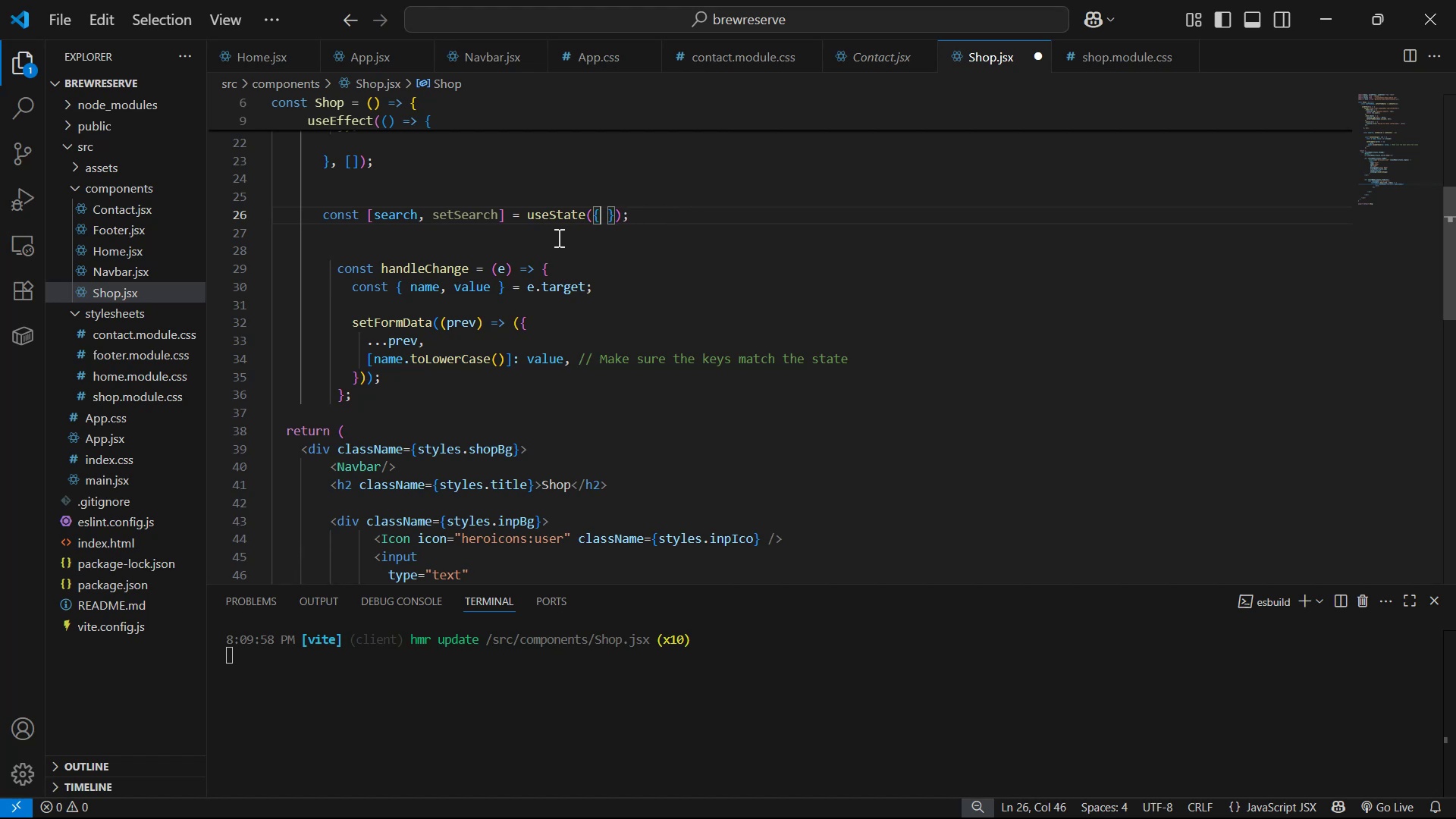 
key(Delete)
 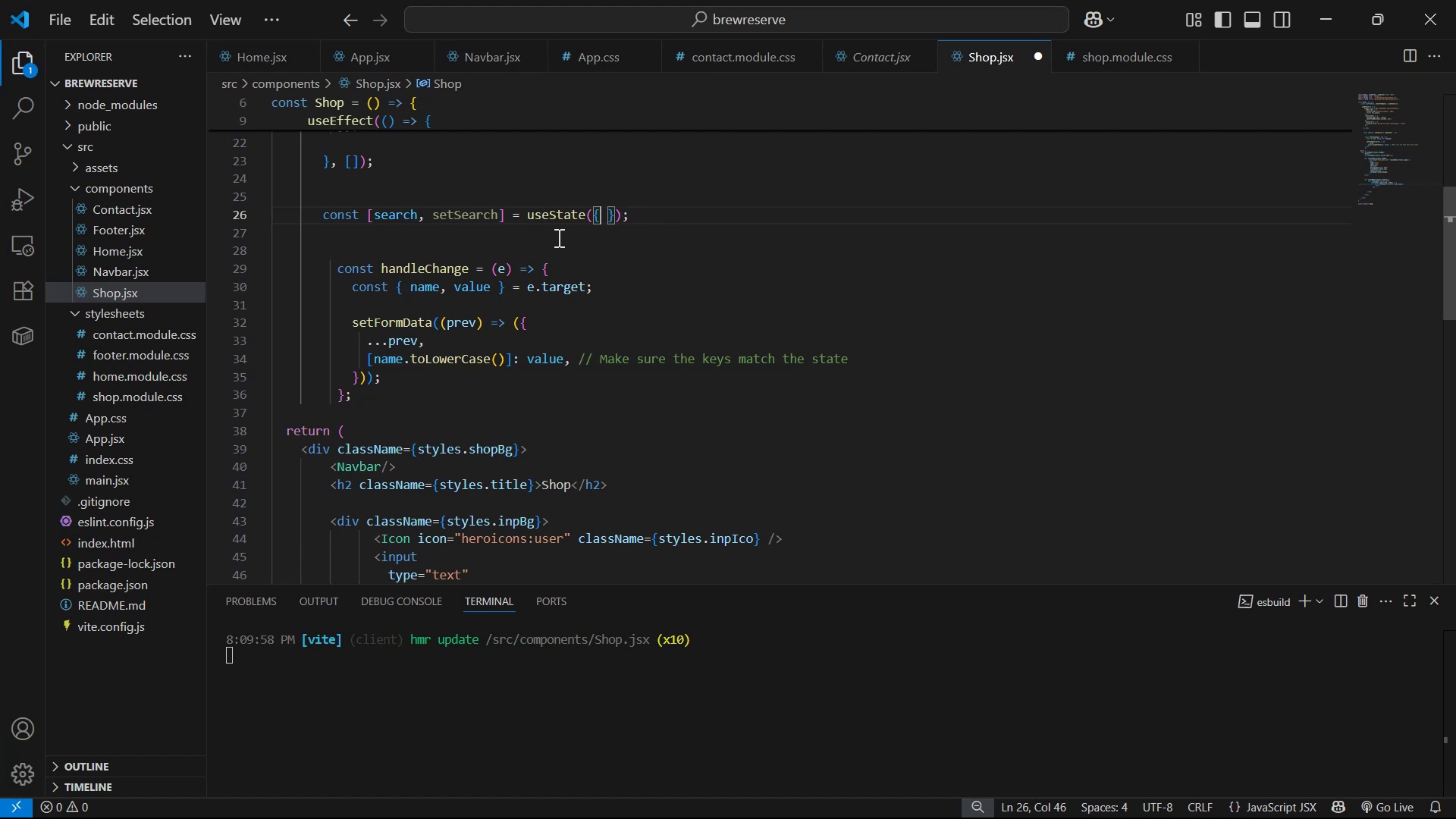 
key(Delete)
 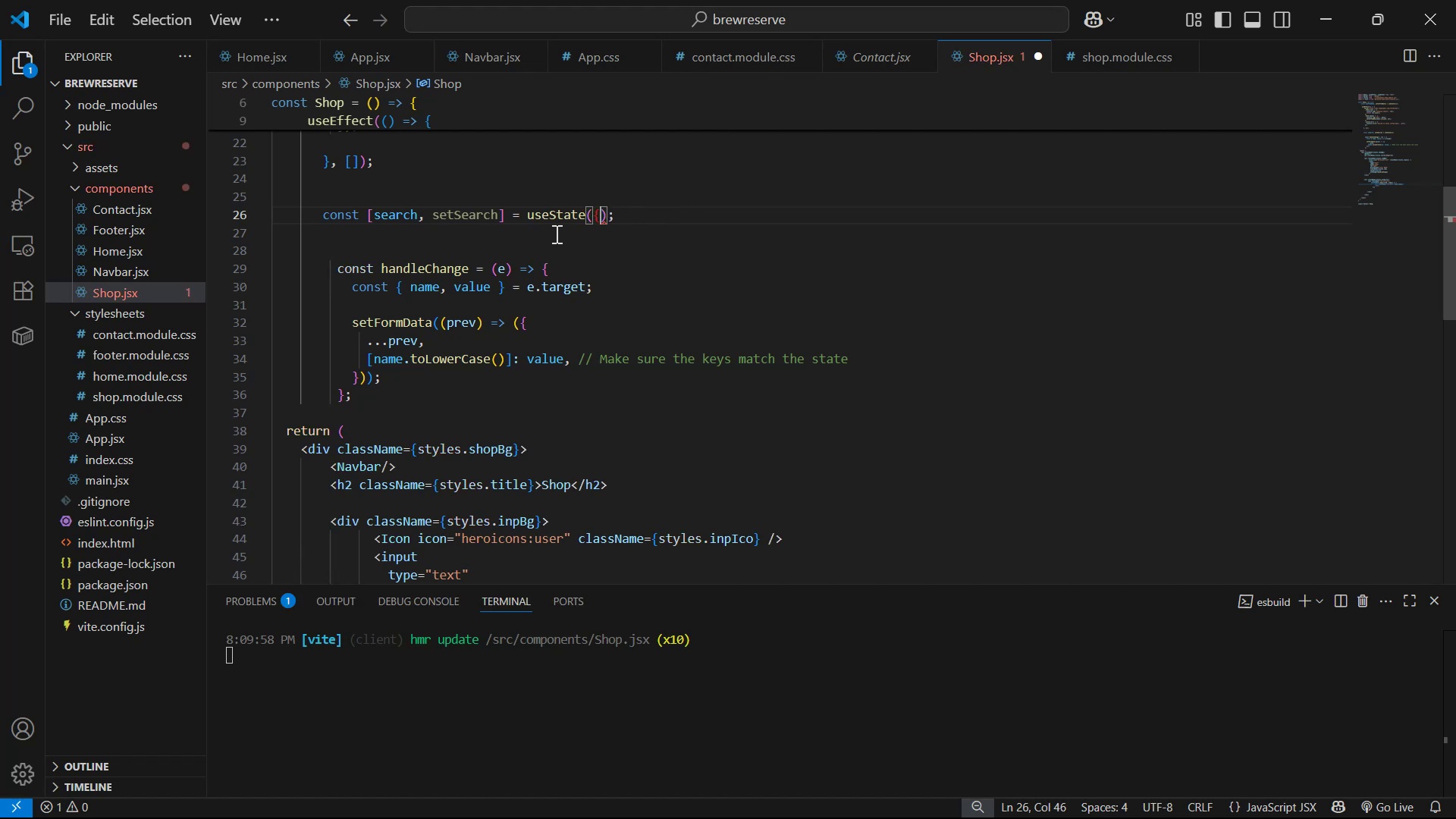 
key(Control+ControlLeft)
 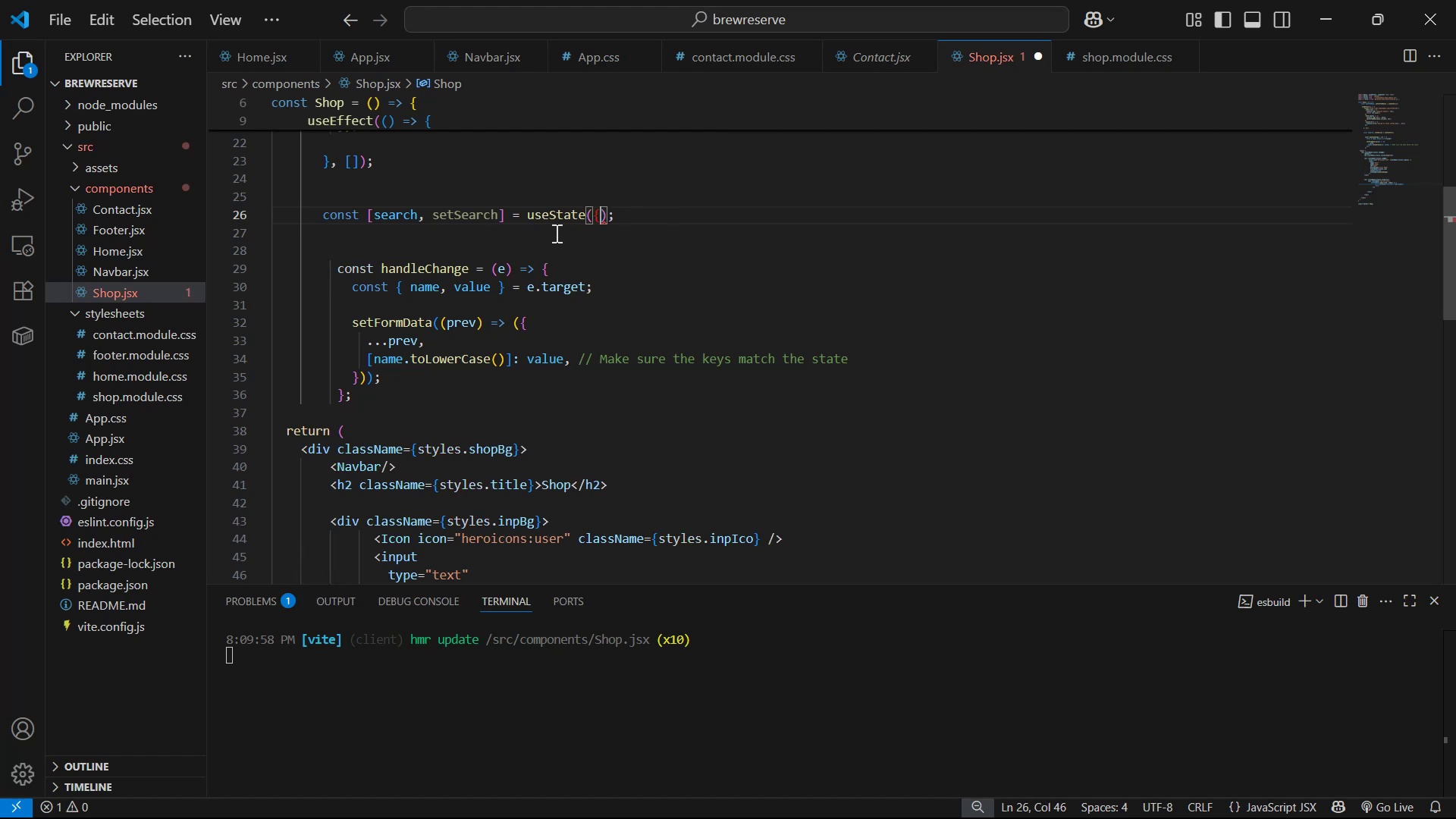 
key(Control+Z)
 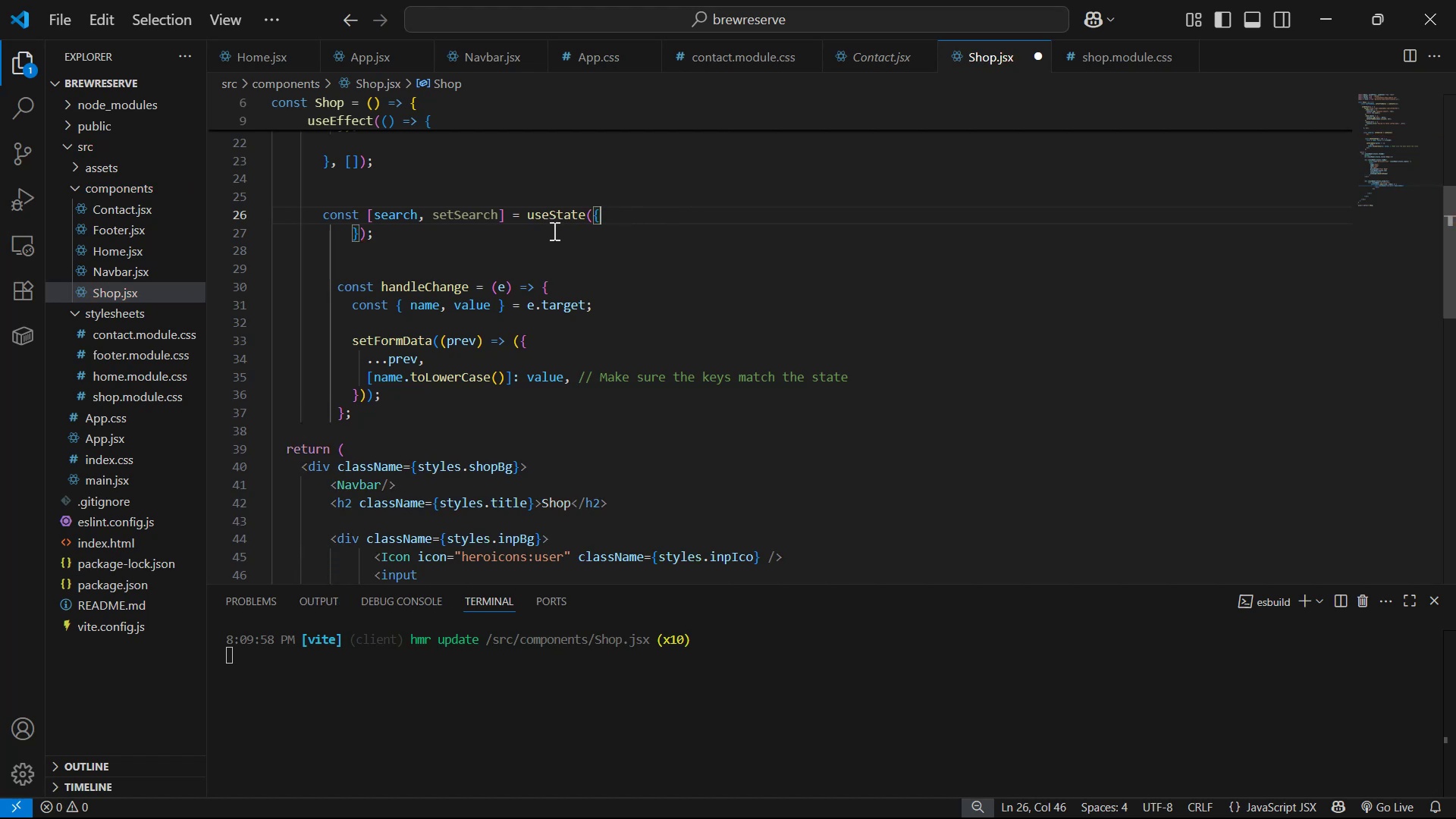 
key(Delete)
 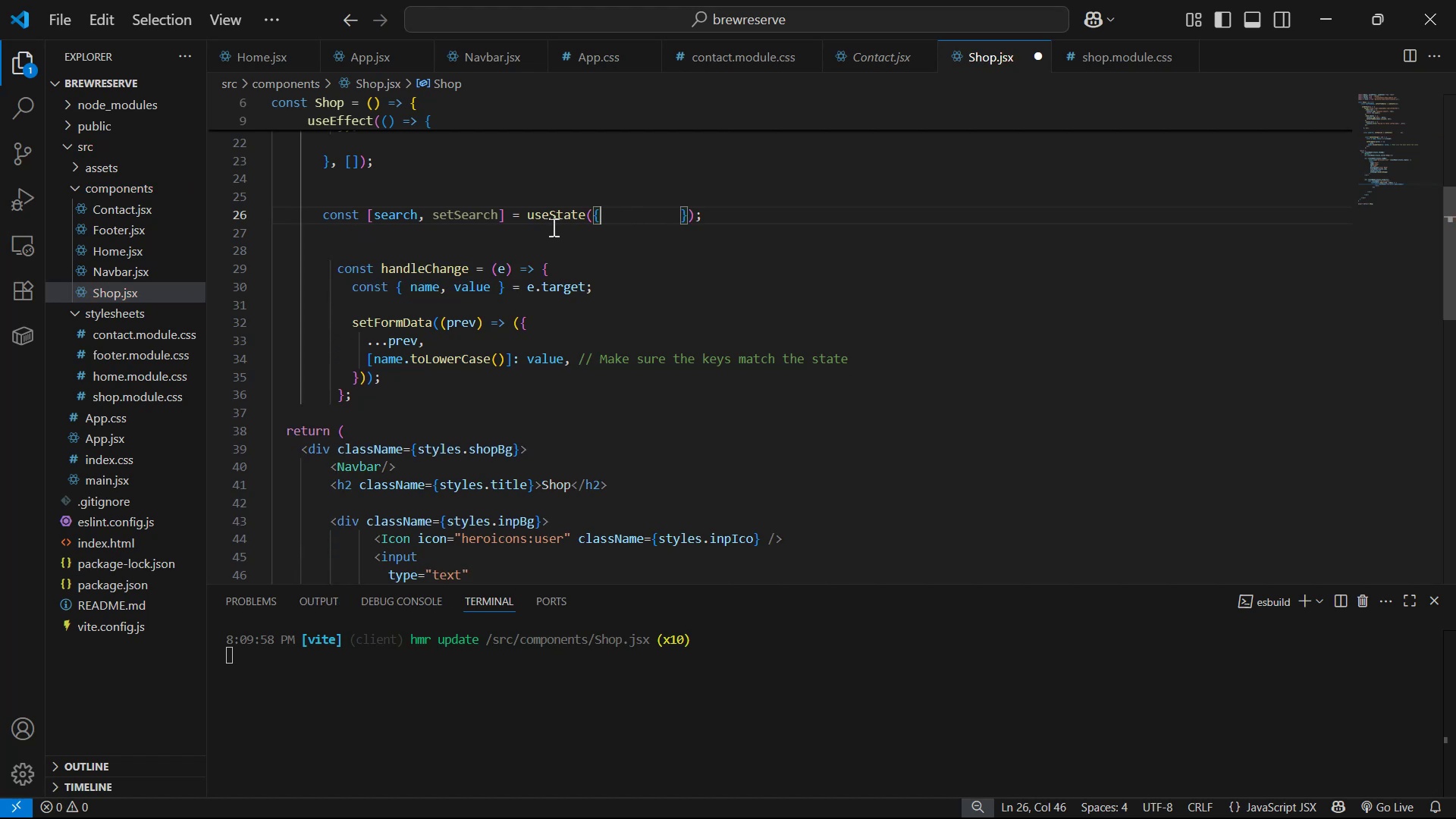 
hold_key(key=Delete, duration=0.7)
 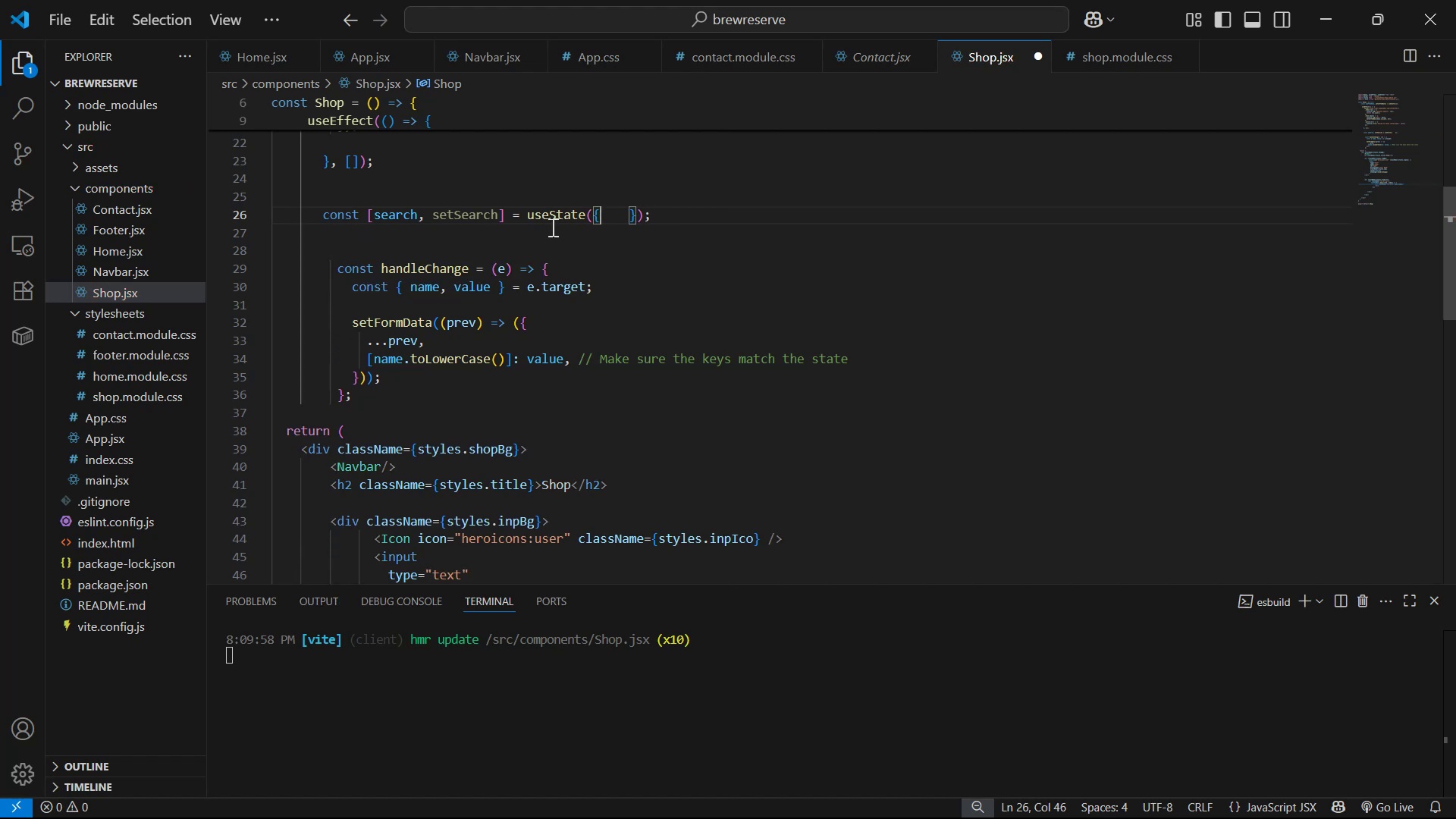 
key(Delete)
 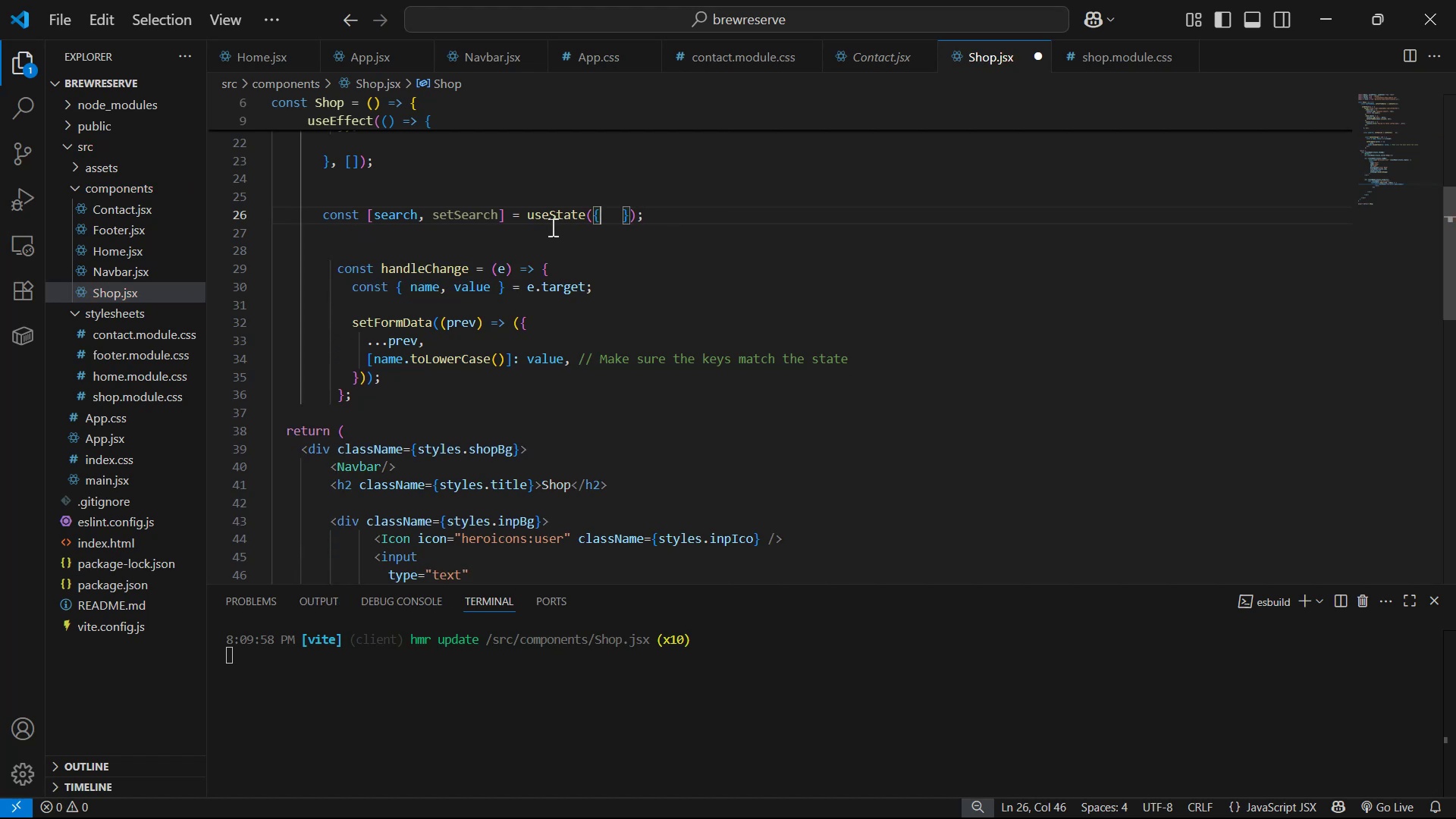 
key(Delete)
 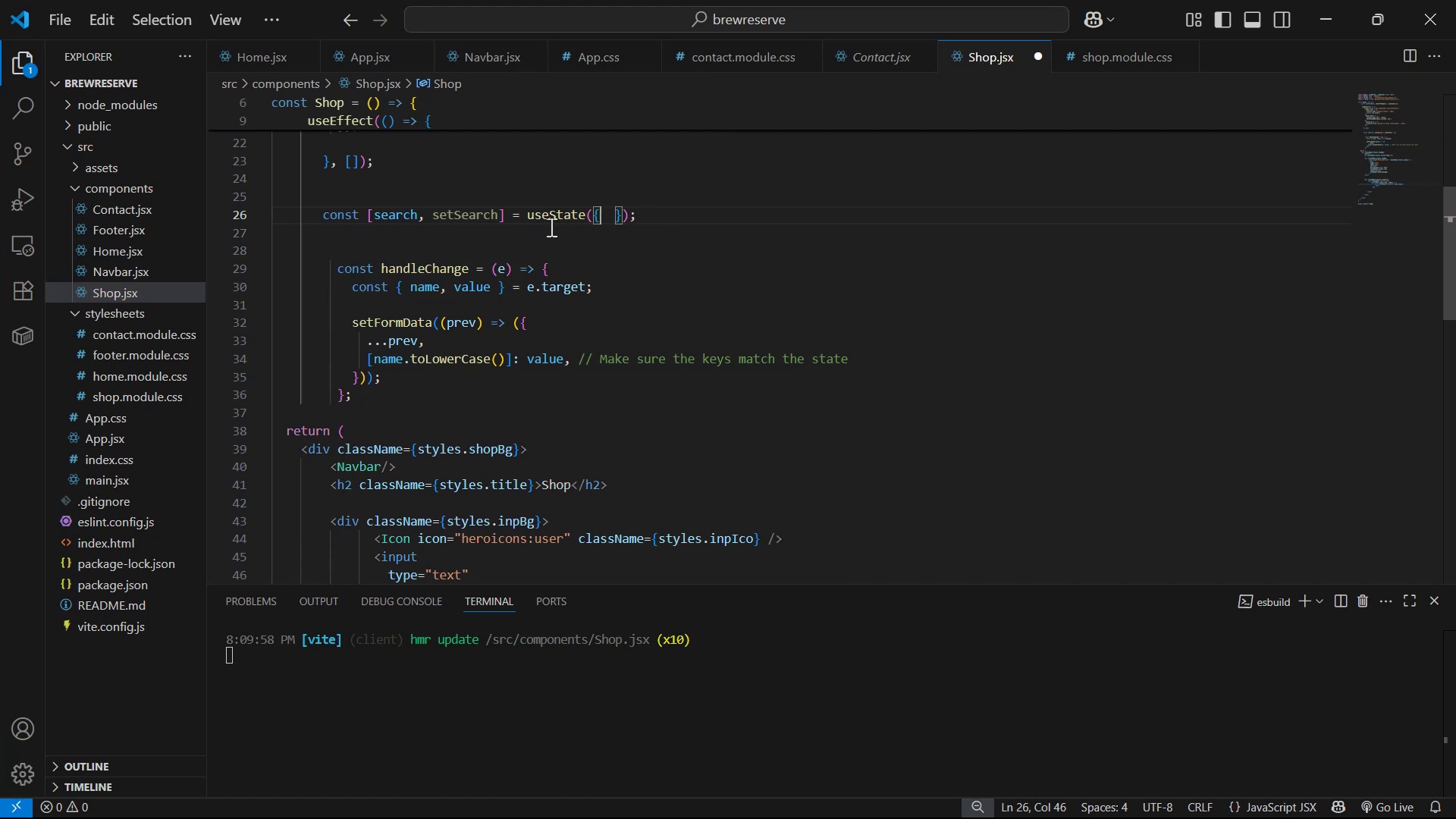 
key(Delete)
 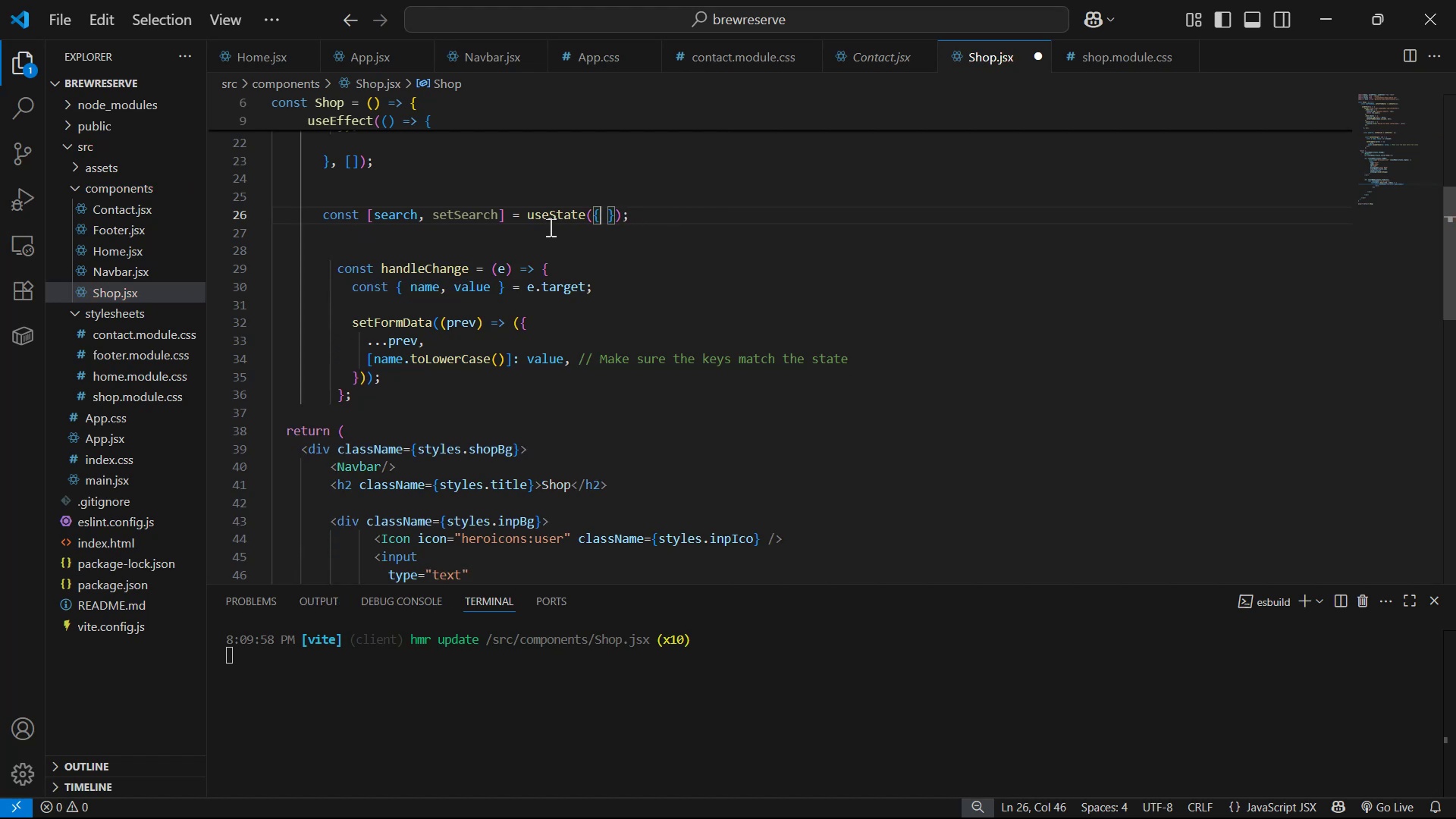 
key(Quote)
 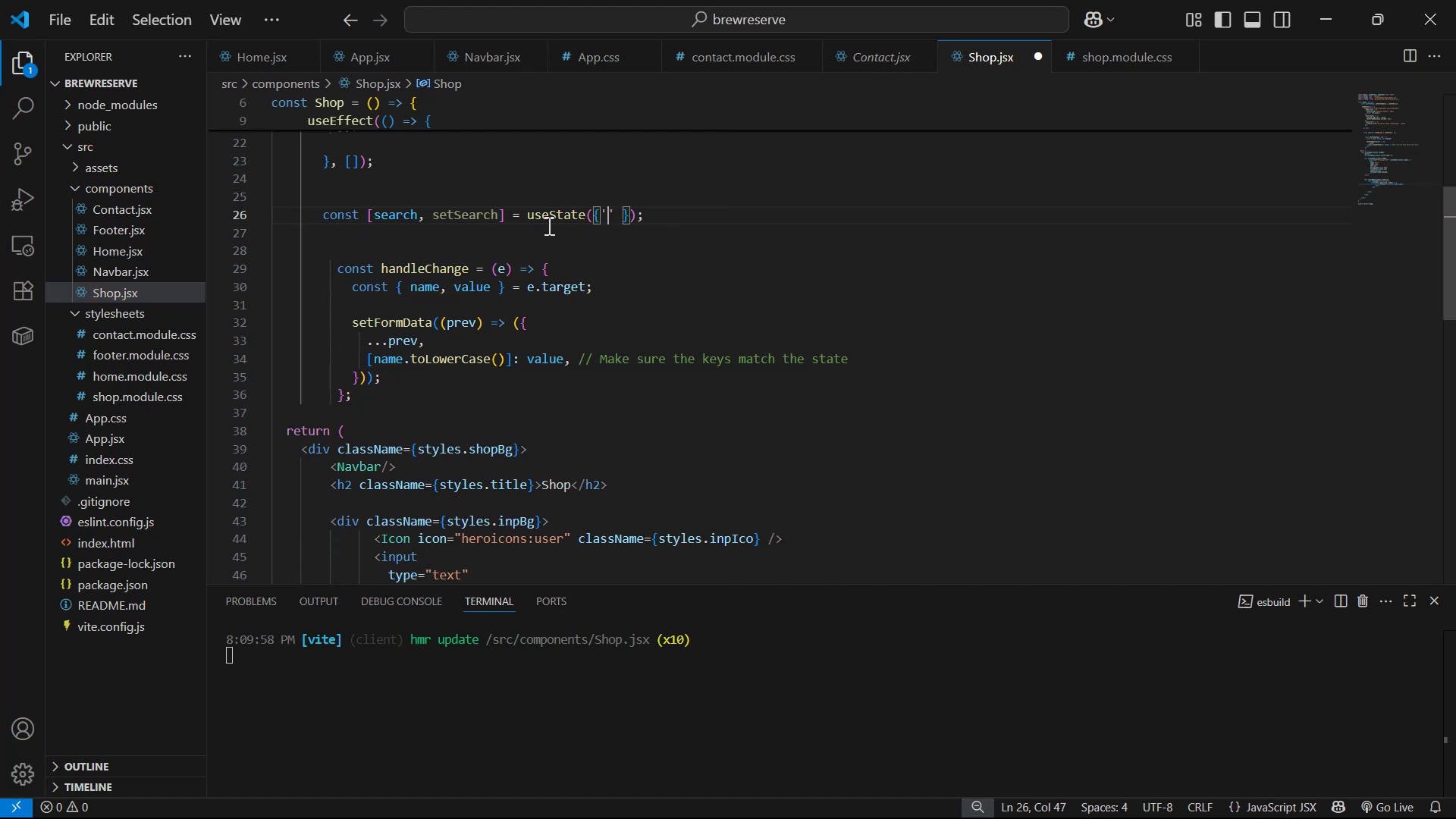 
key(PageDown)
 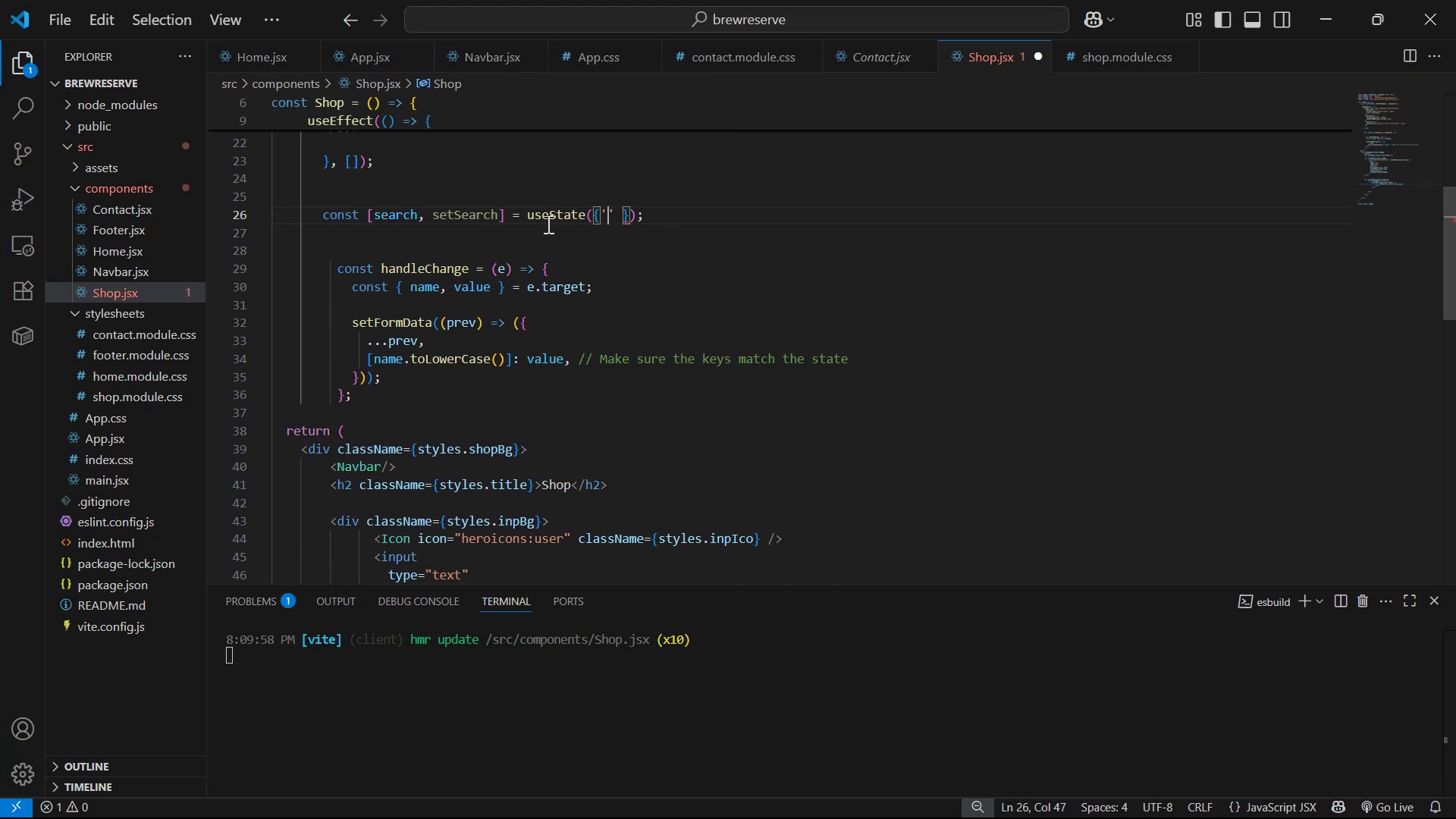 
key(ArrowRight)
 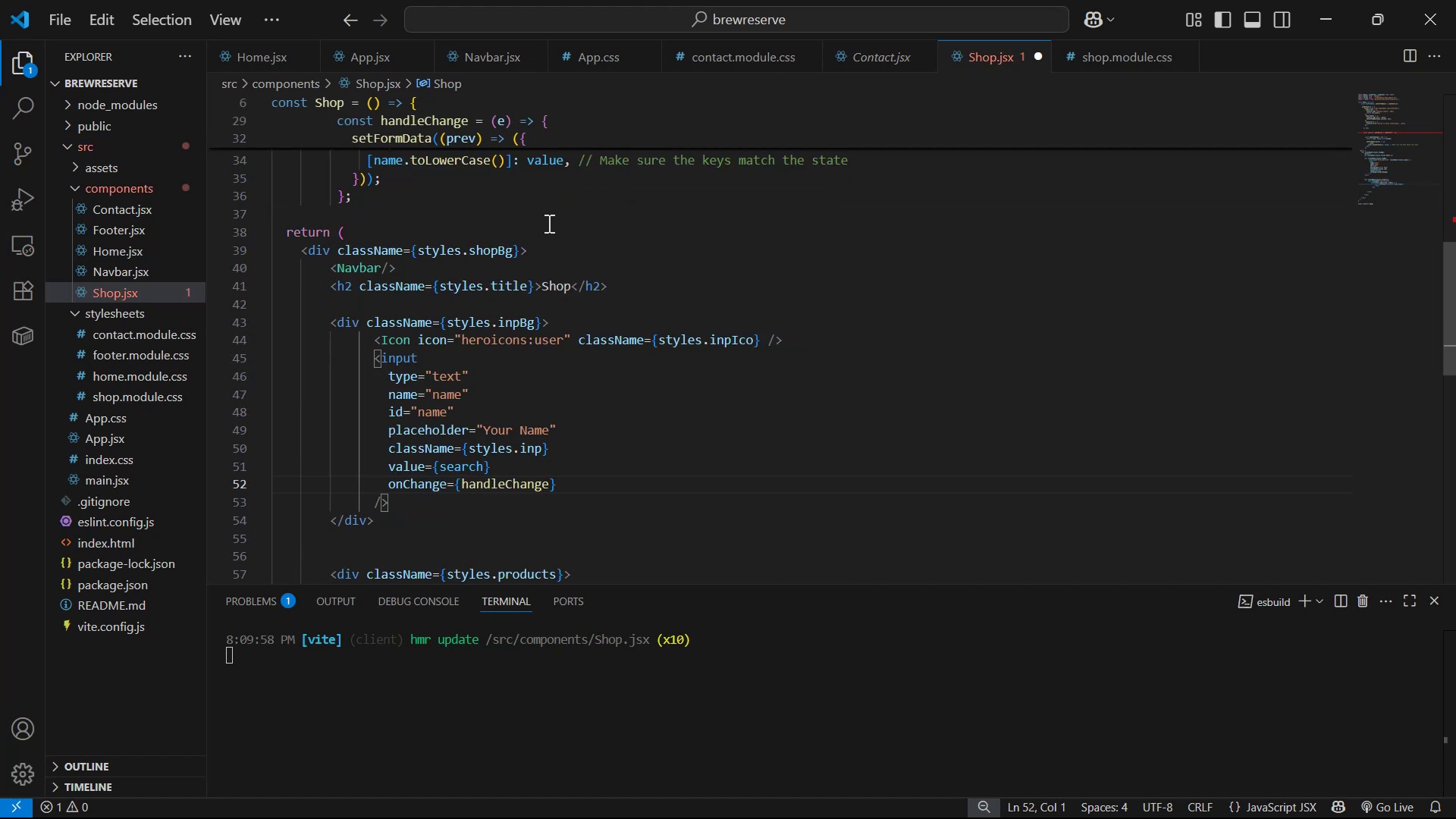 
scroll: coordinate [608, 253], scroll_direction: up, amount: 7.0
 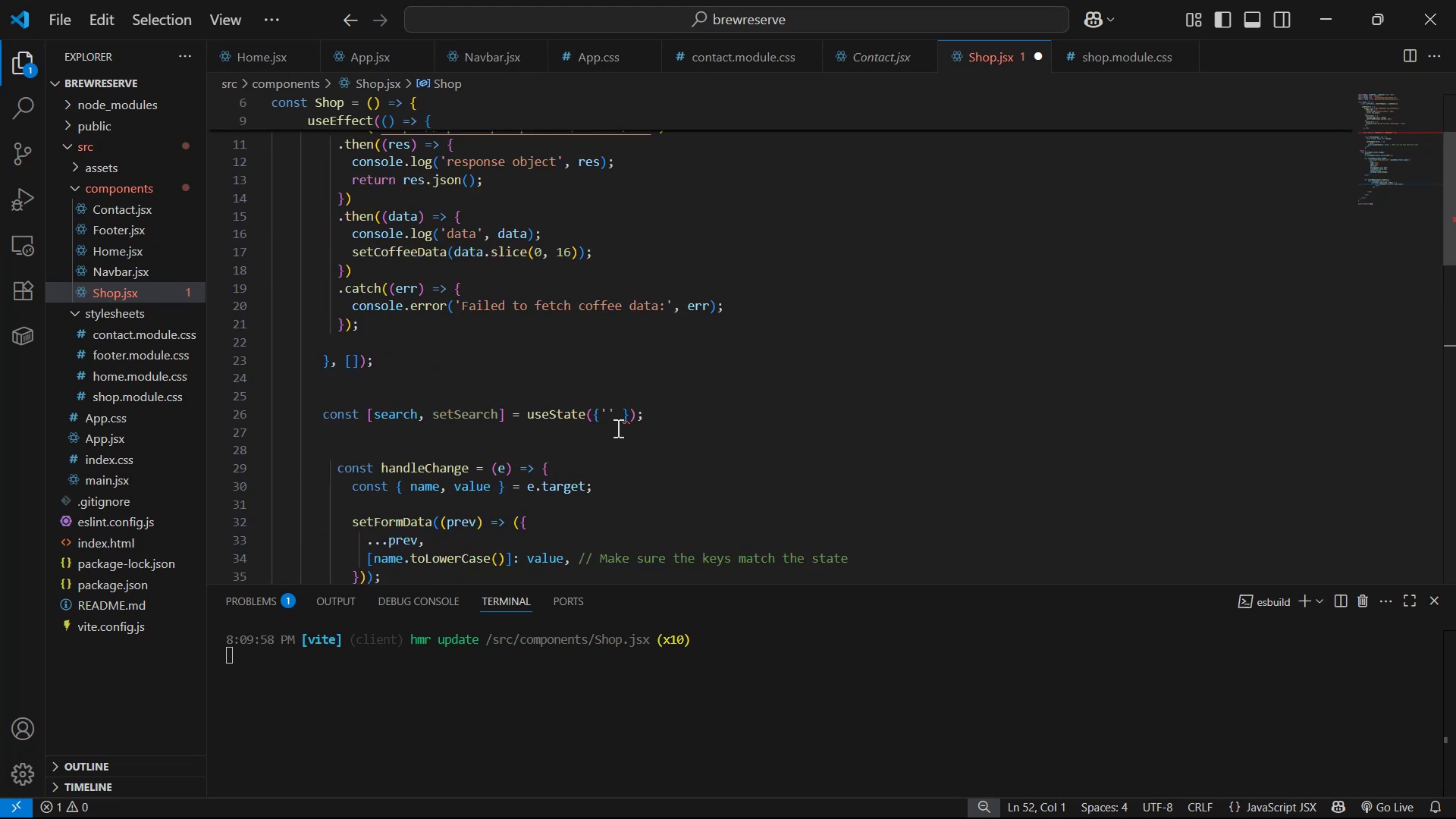 
left_click([617, 414])
 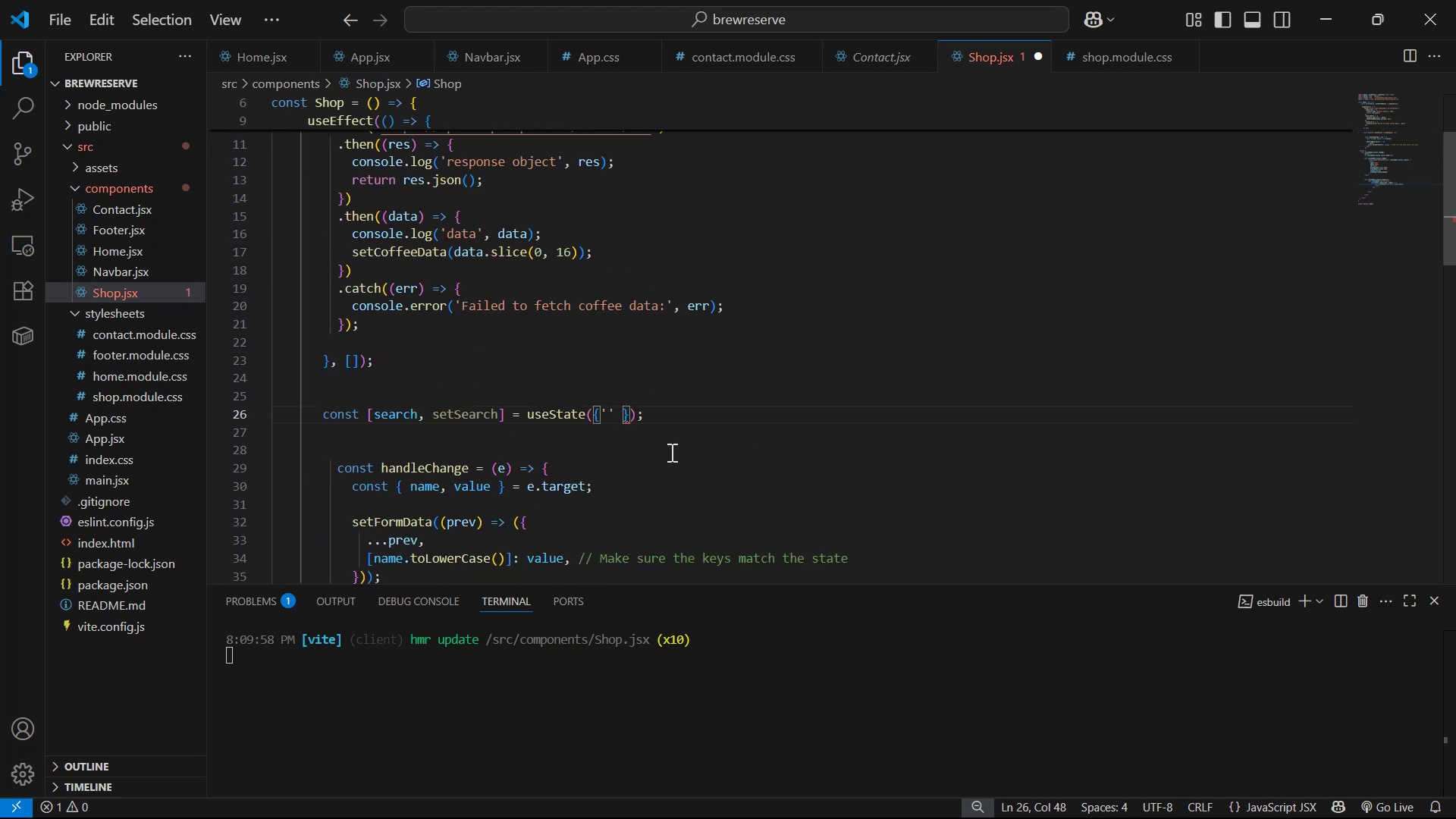 
key(ArrowRight)
 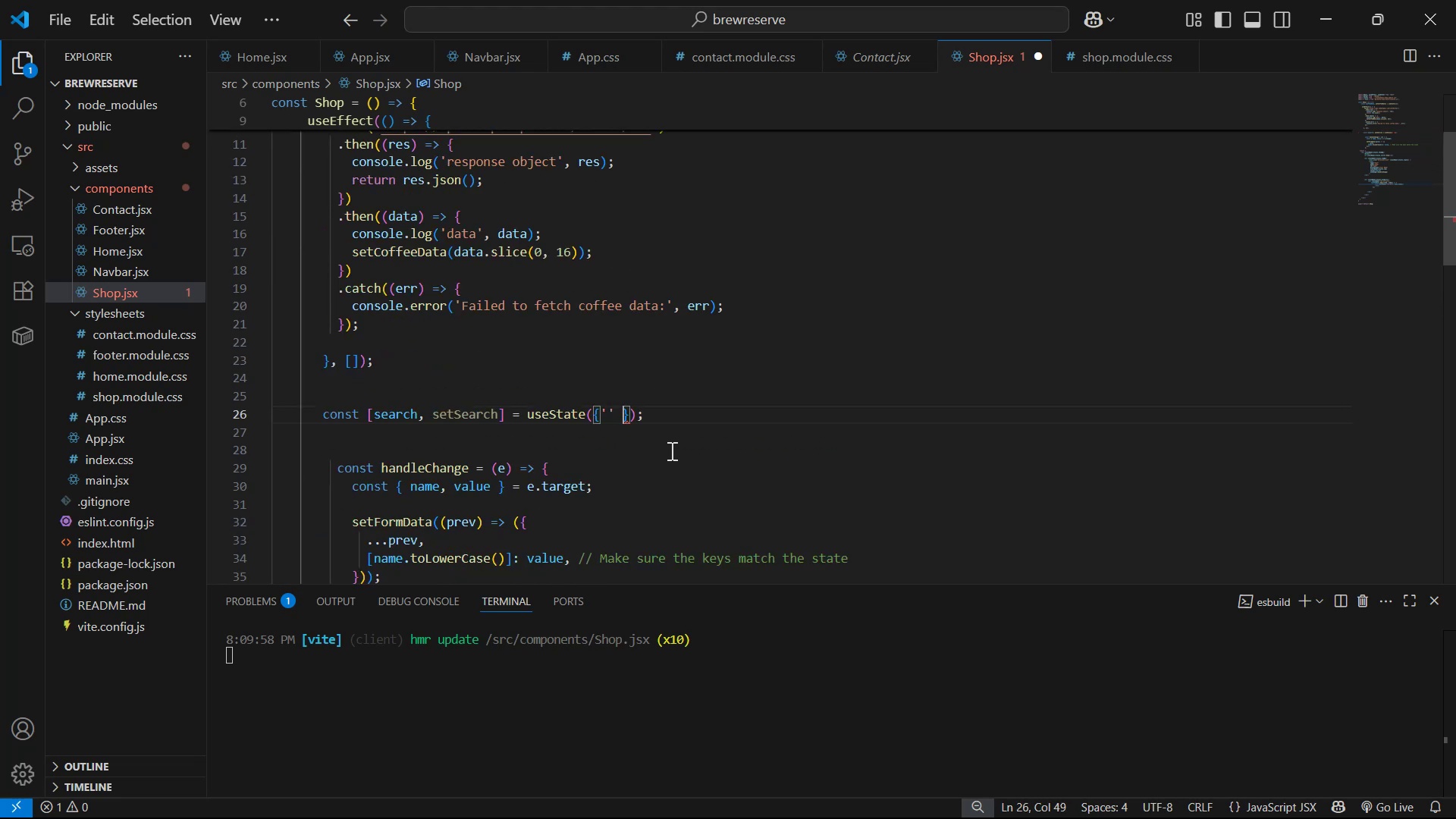 
key(ArrowRight)
 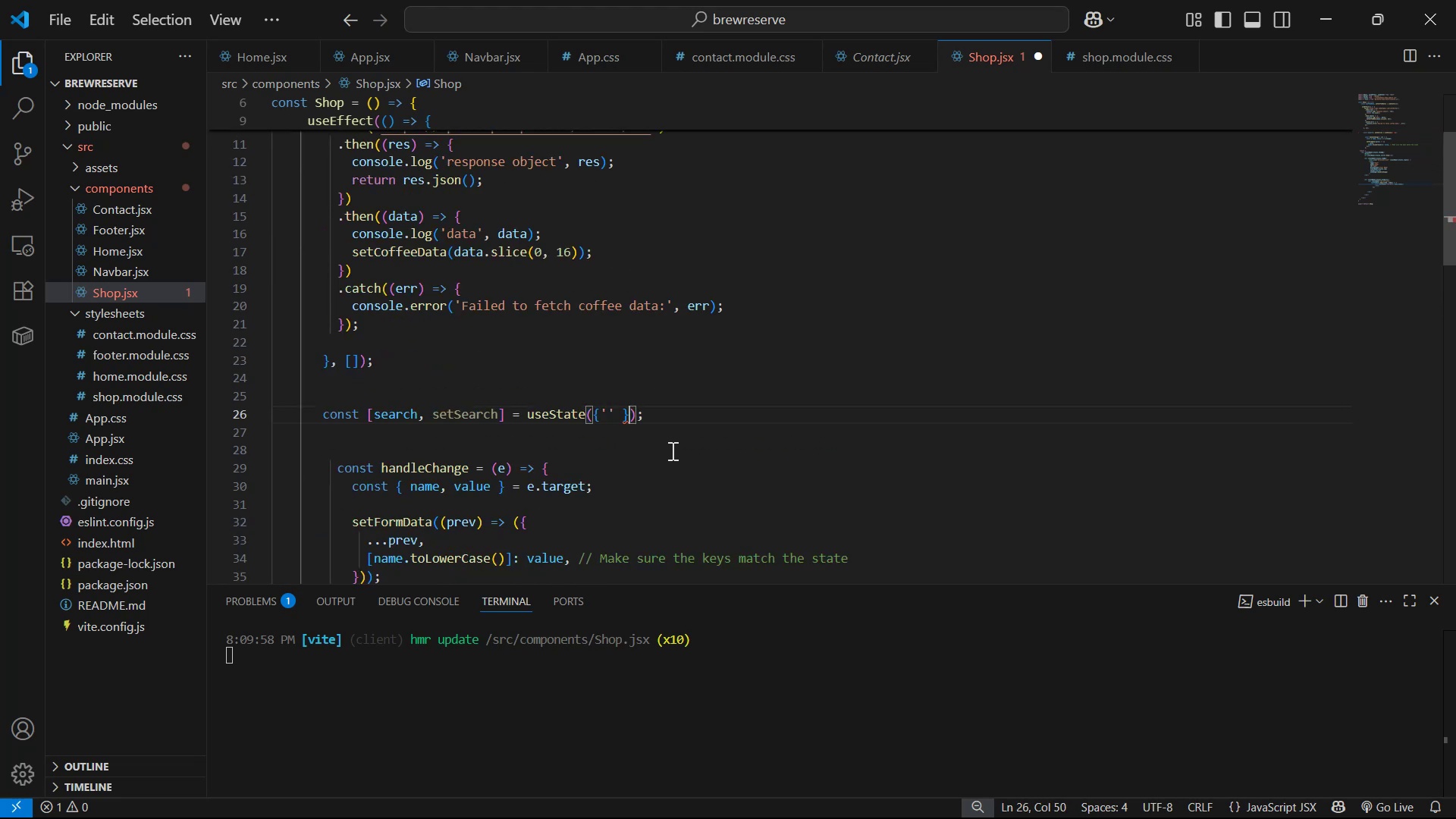 
key(Backspace)
 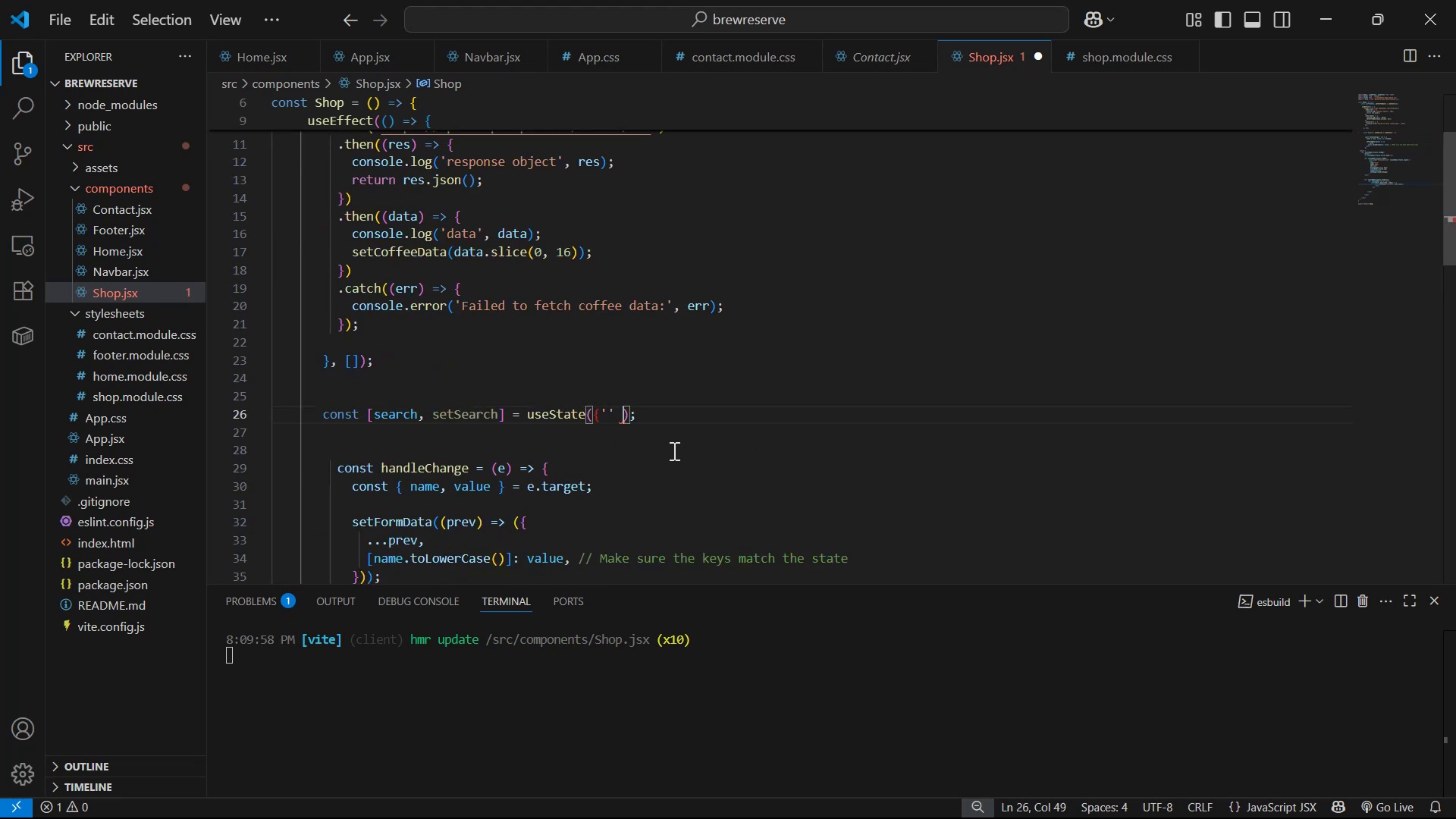 
hold_key(key=ArrowLeft, duration=0.56)
 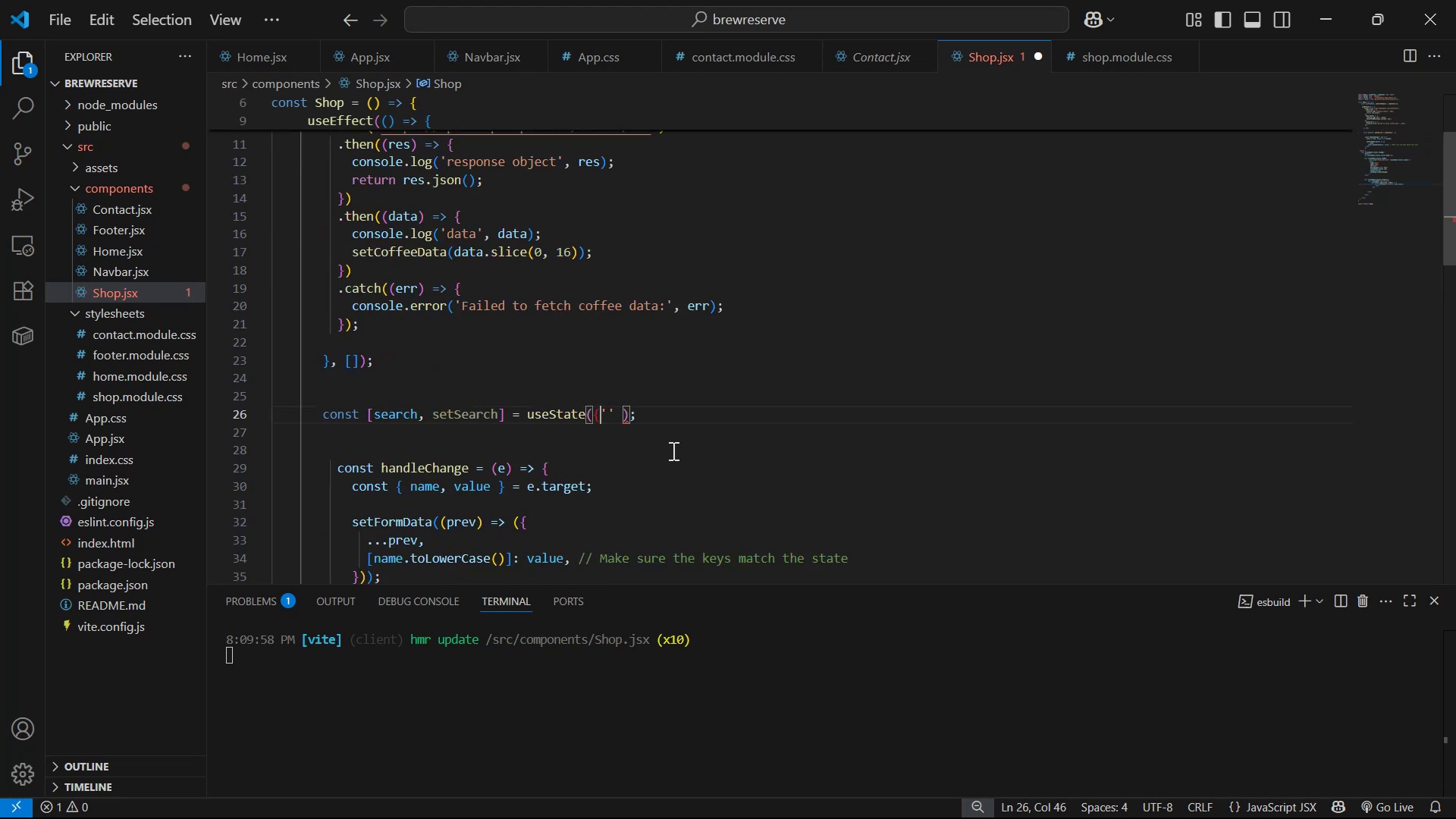 
key(Backspace)
 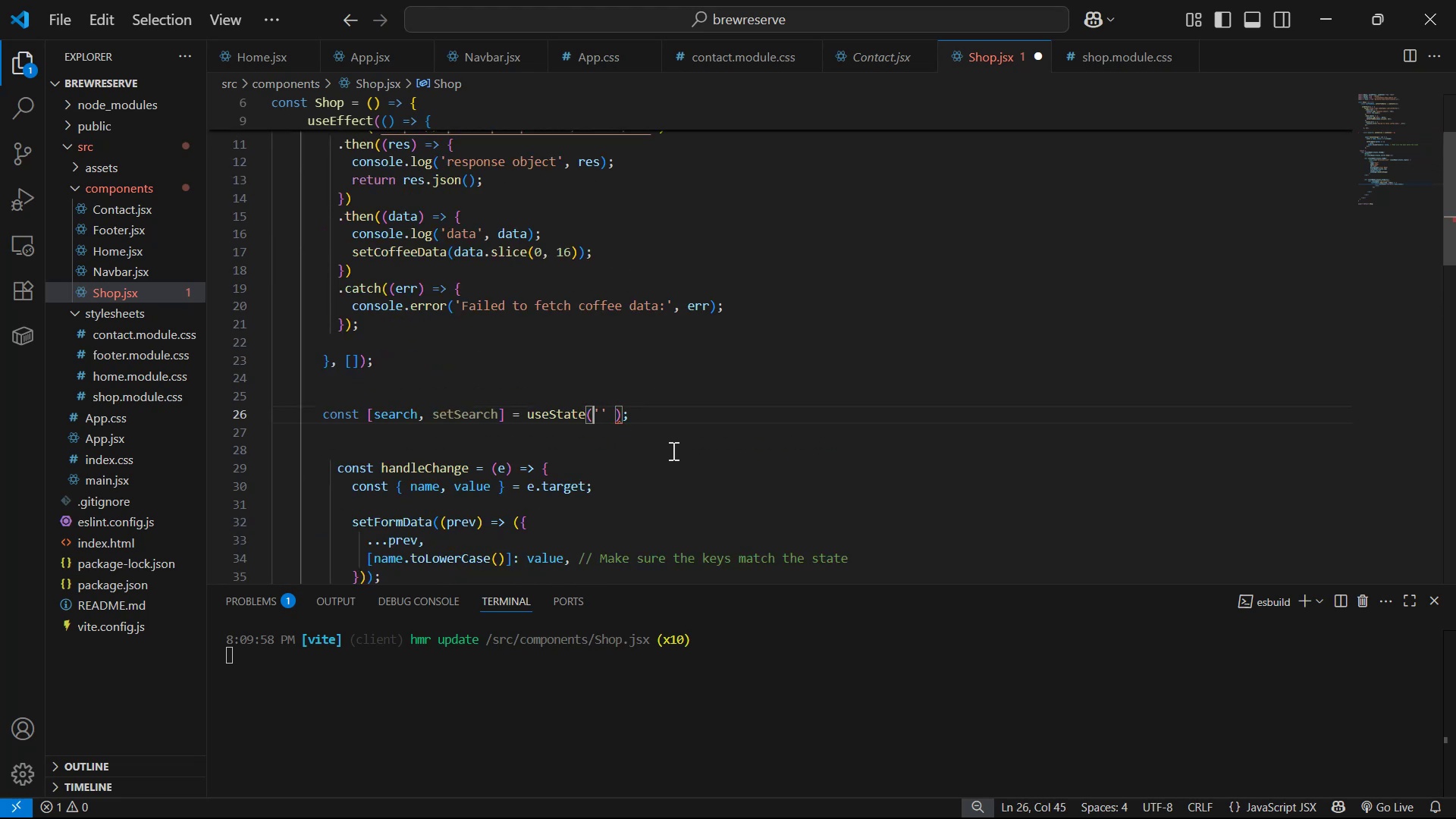 
key(ArrowRight)
 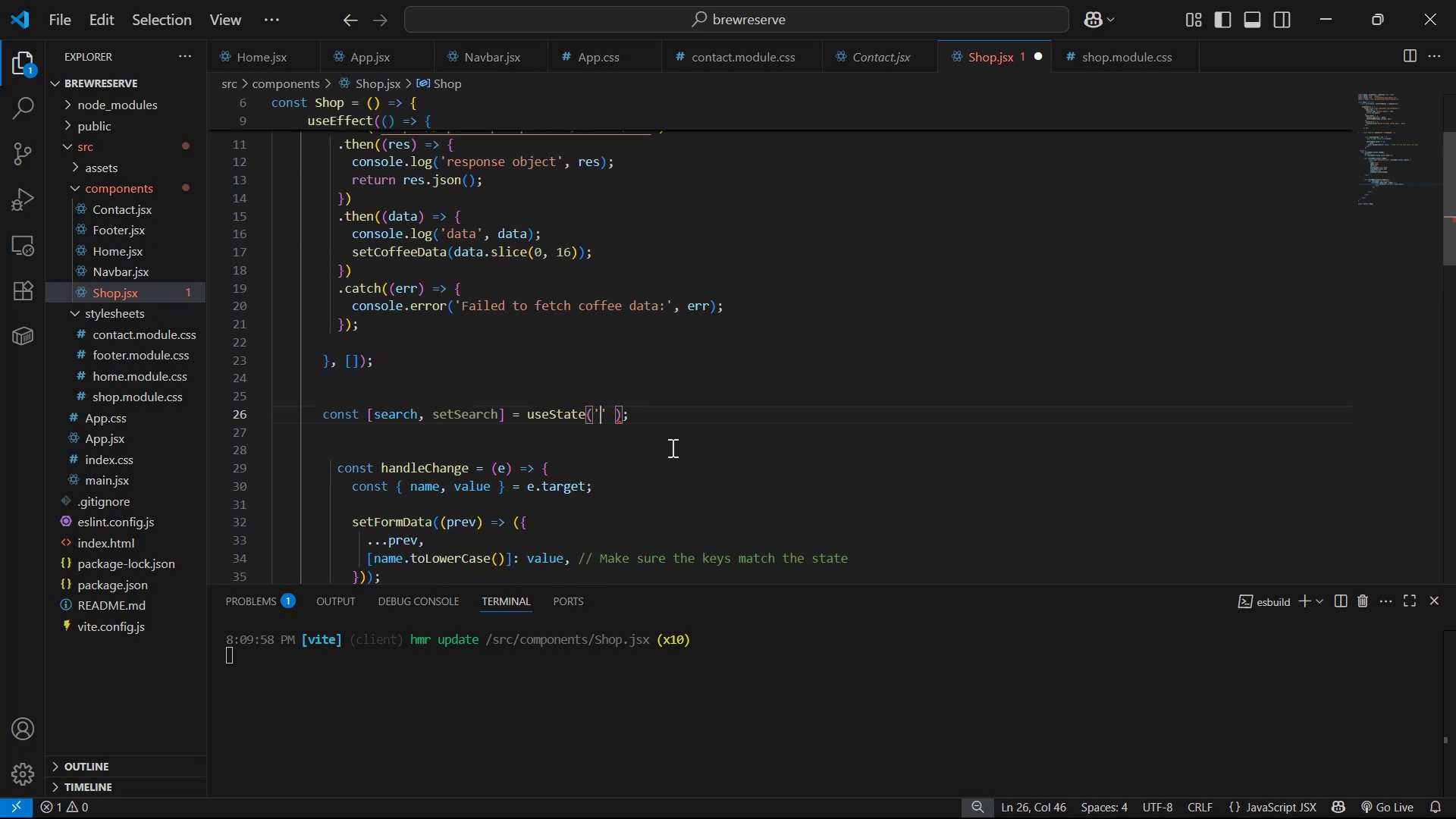 
key(ArrowRight)
 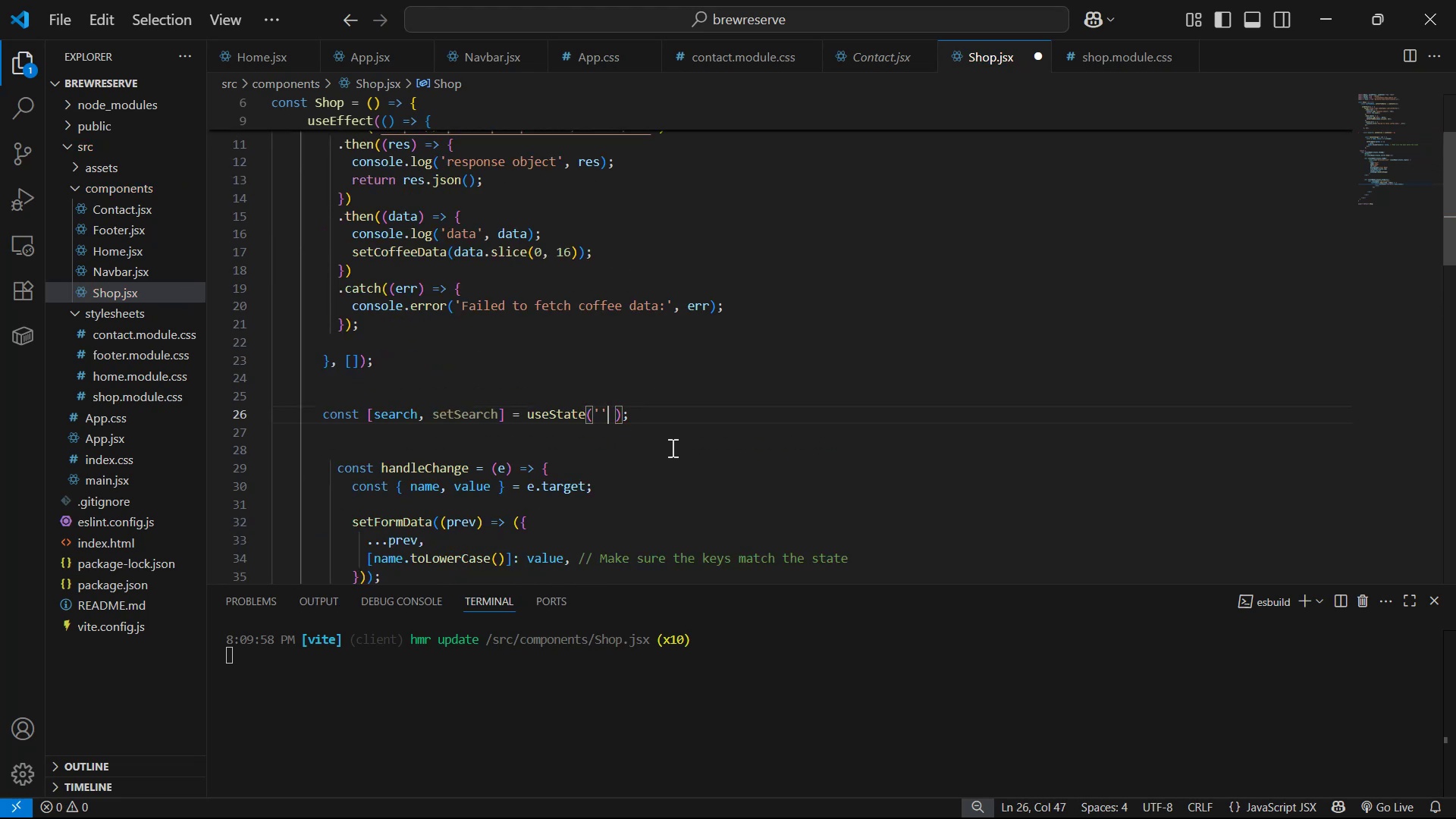 
key(ArrowRight)
 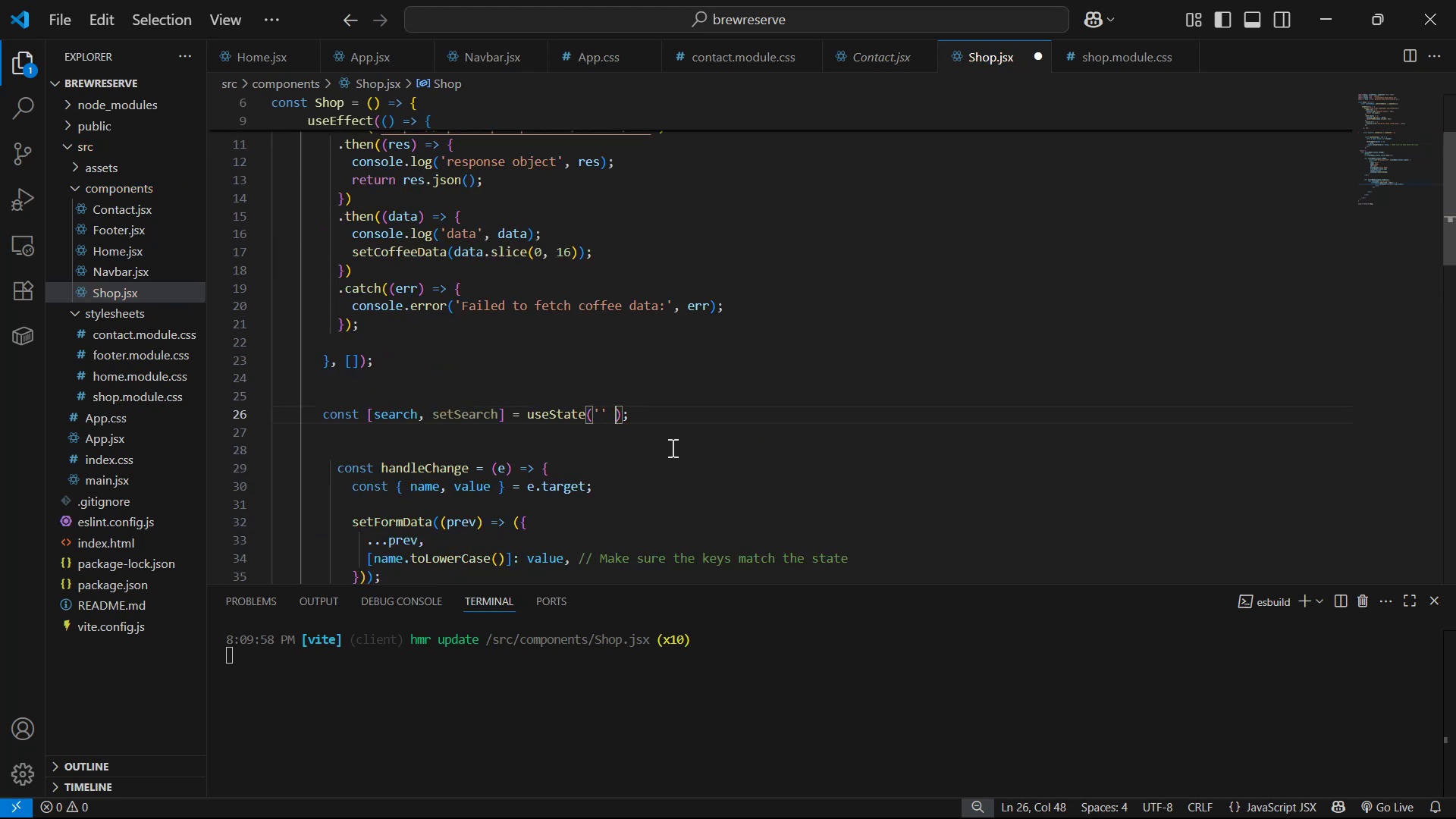 
key(Backspace)
 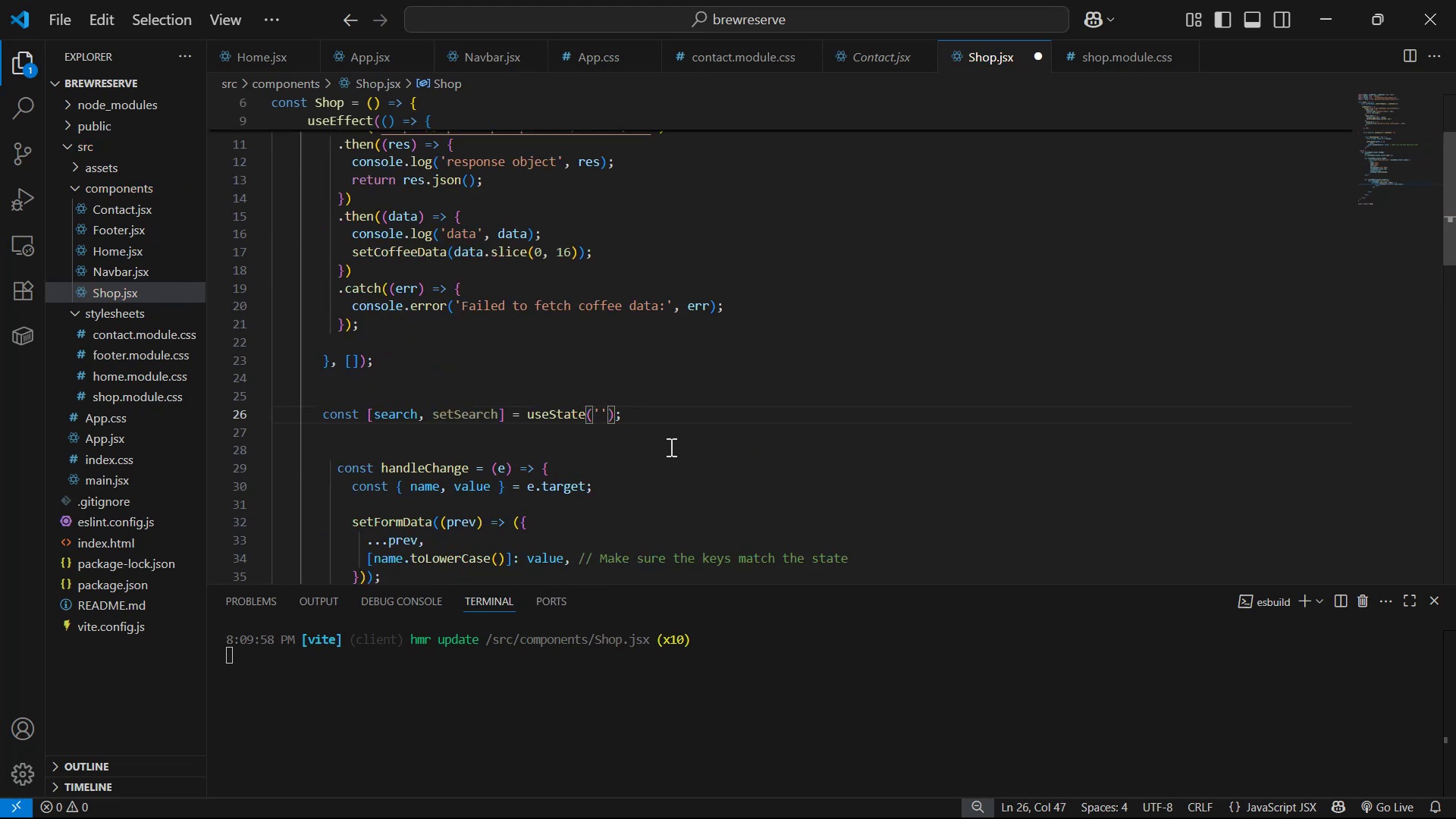 
scroll: coordinate [581, 263], scroll_direction: down, amount: 5.0
 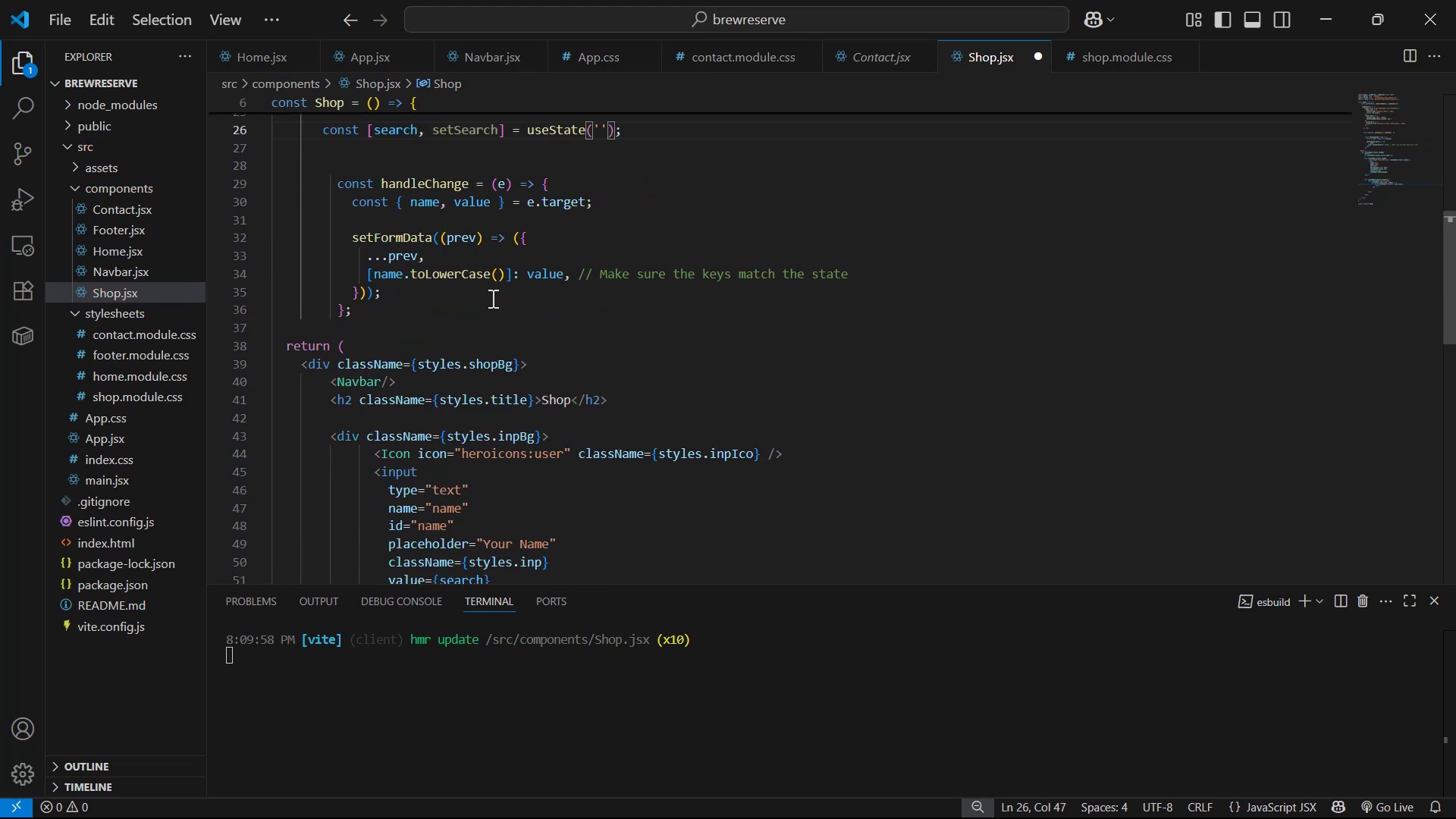 
scroll: coordinate [926, 325], scroll_direction: up, amount: 1.0
 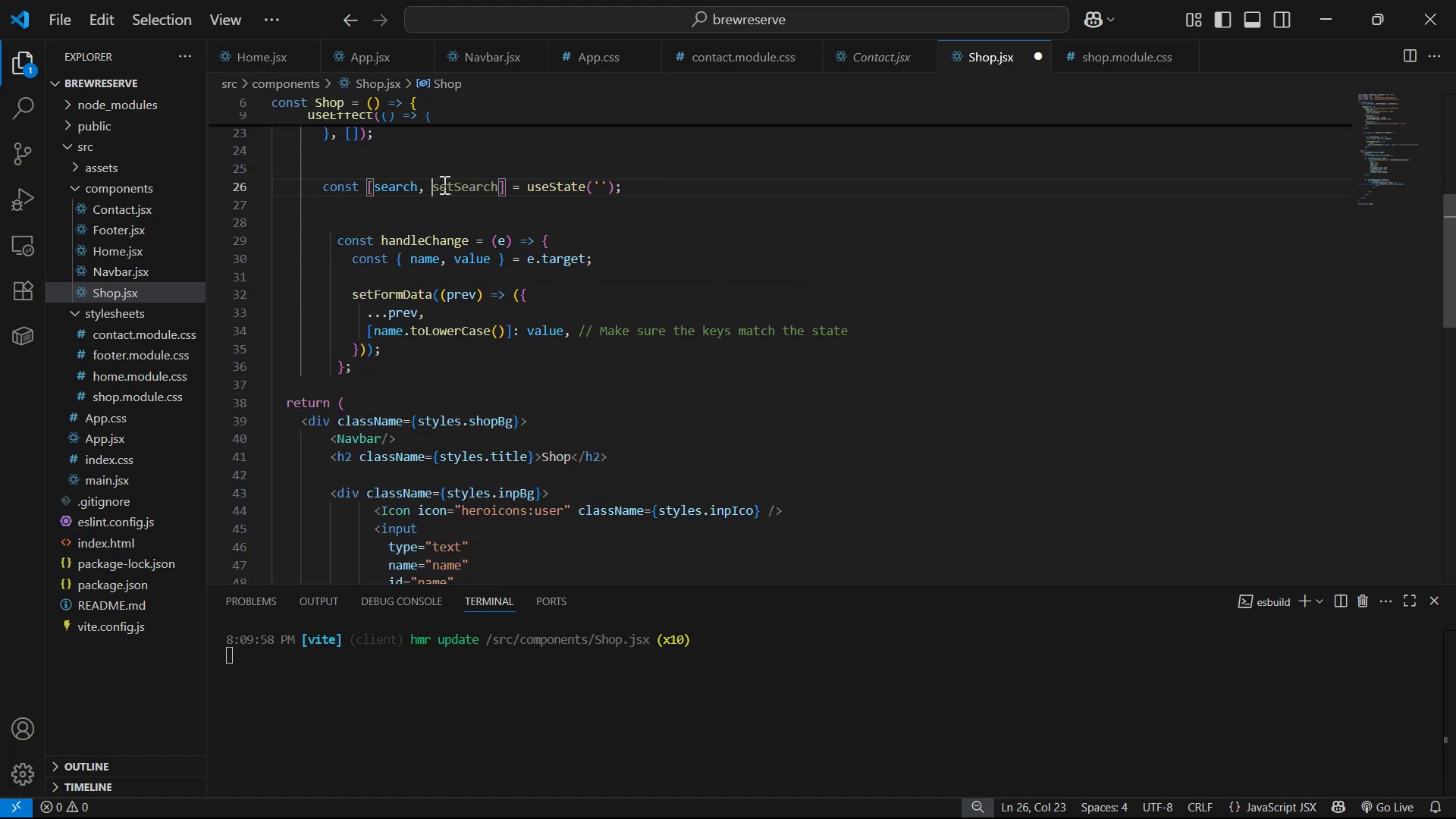 
key(Control+C)
 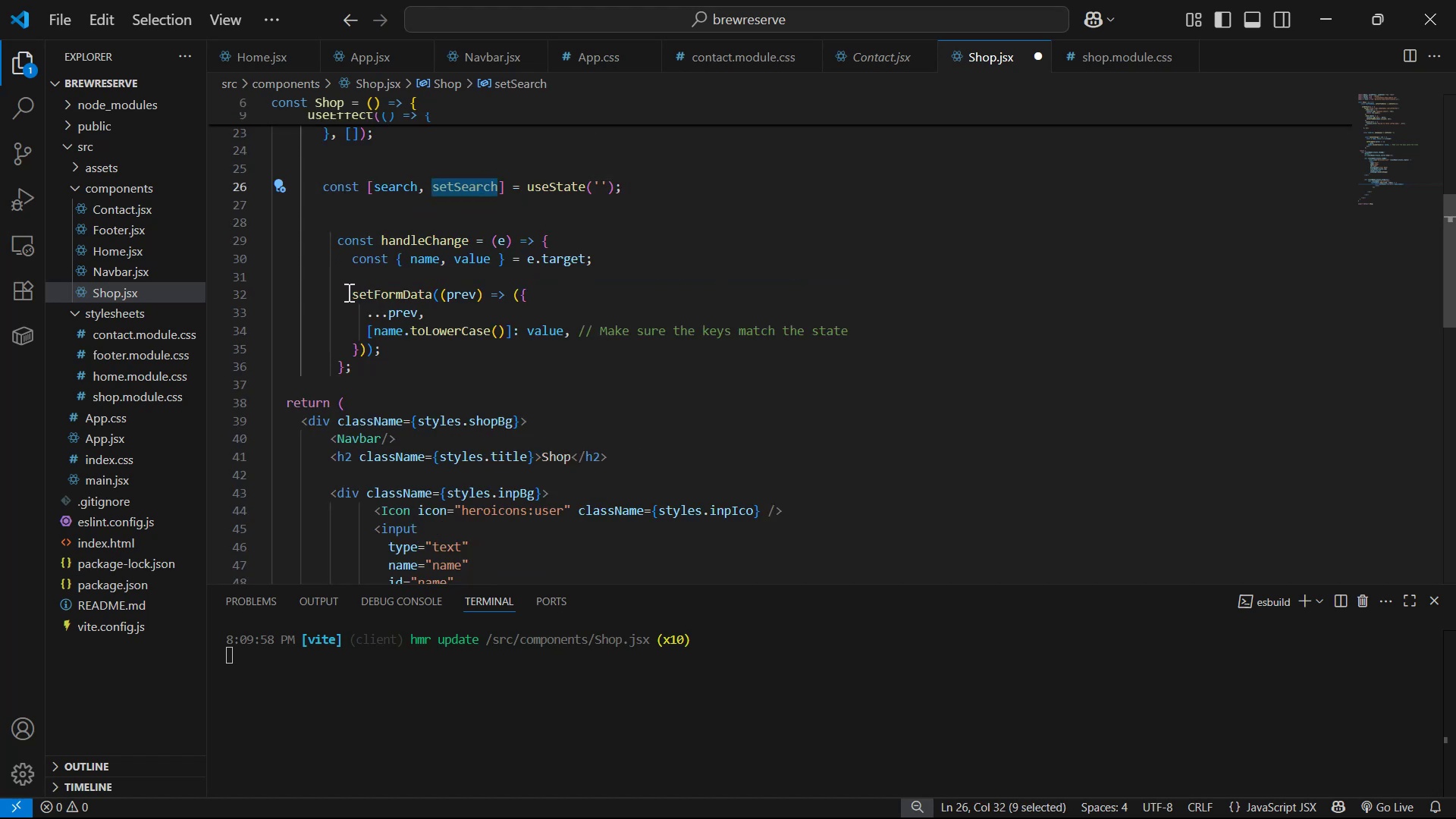 
left_click([359, 293])
 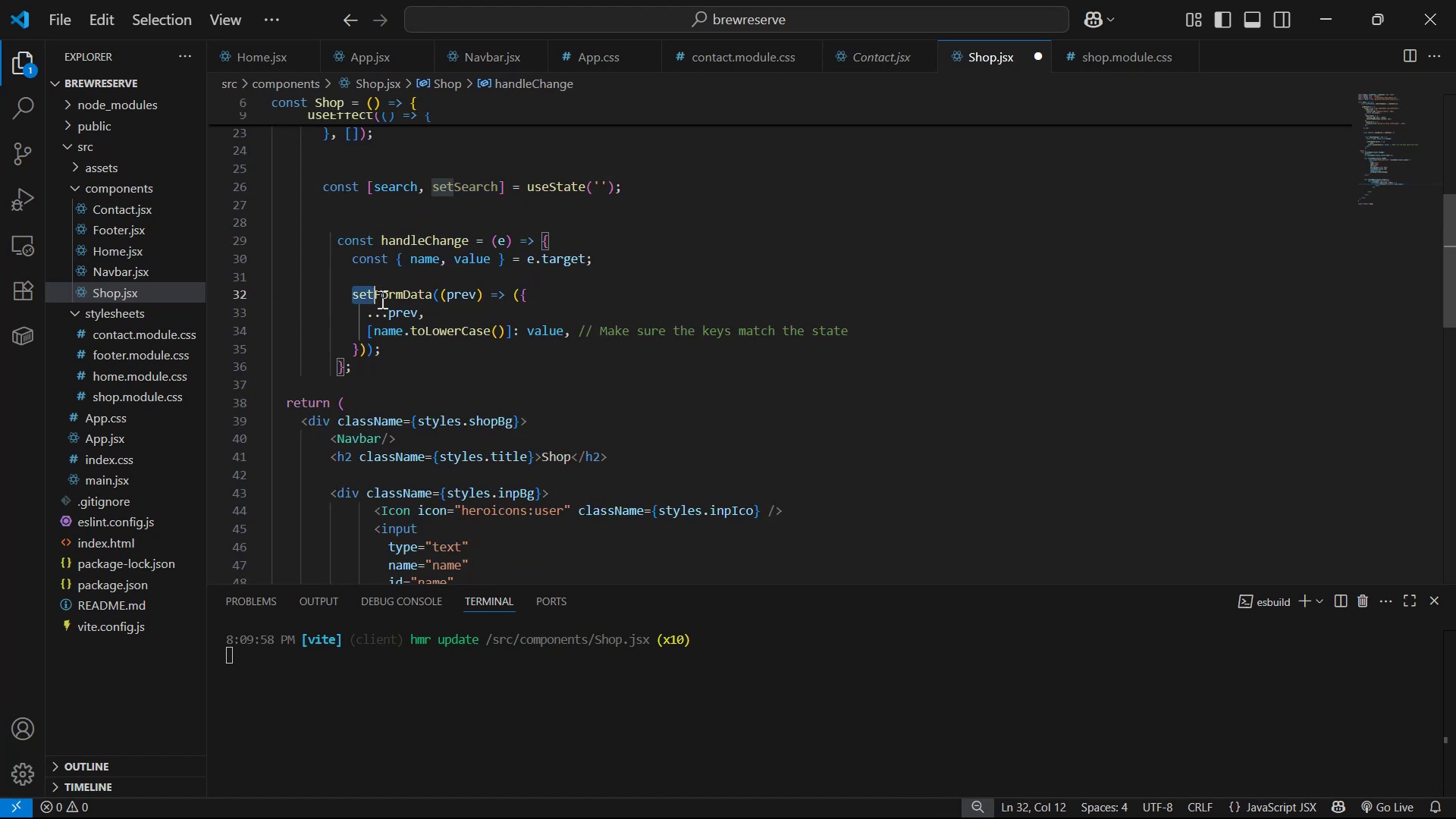 
key(Control+V)
 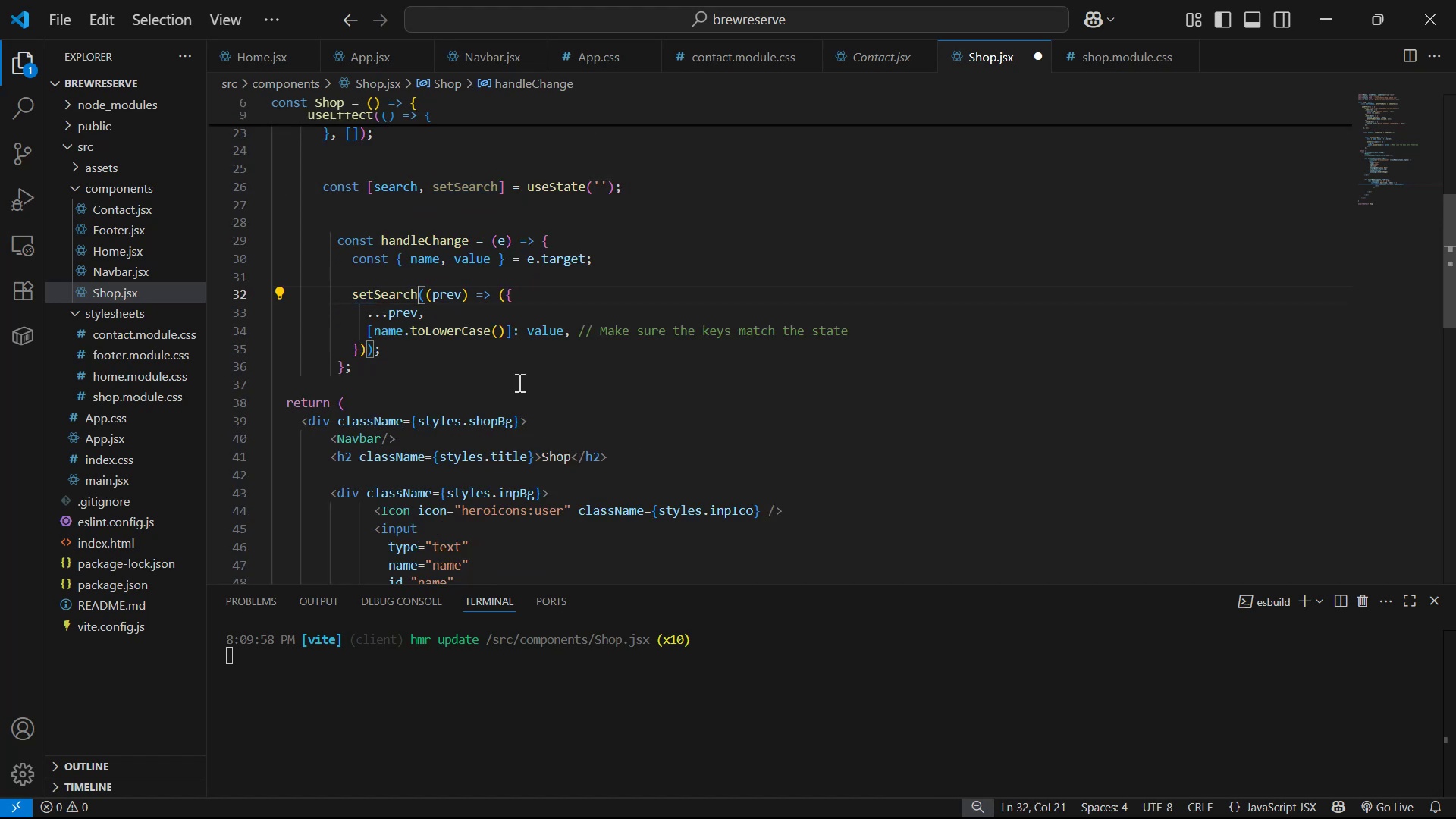 
key(Control+S)
 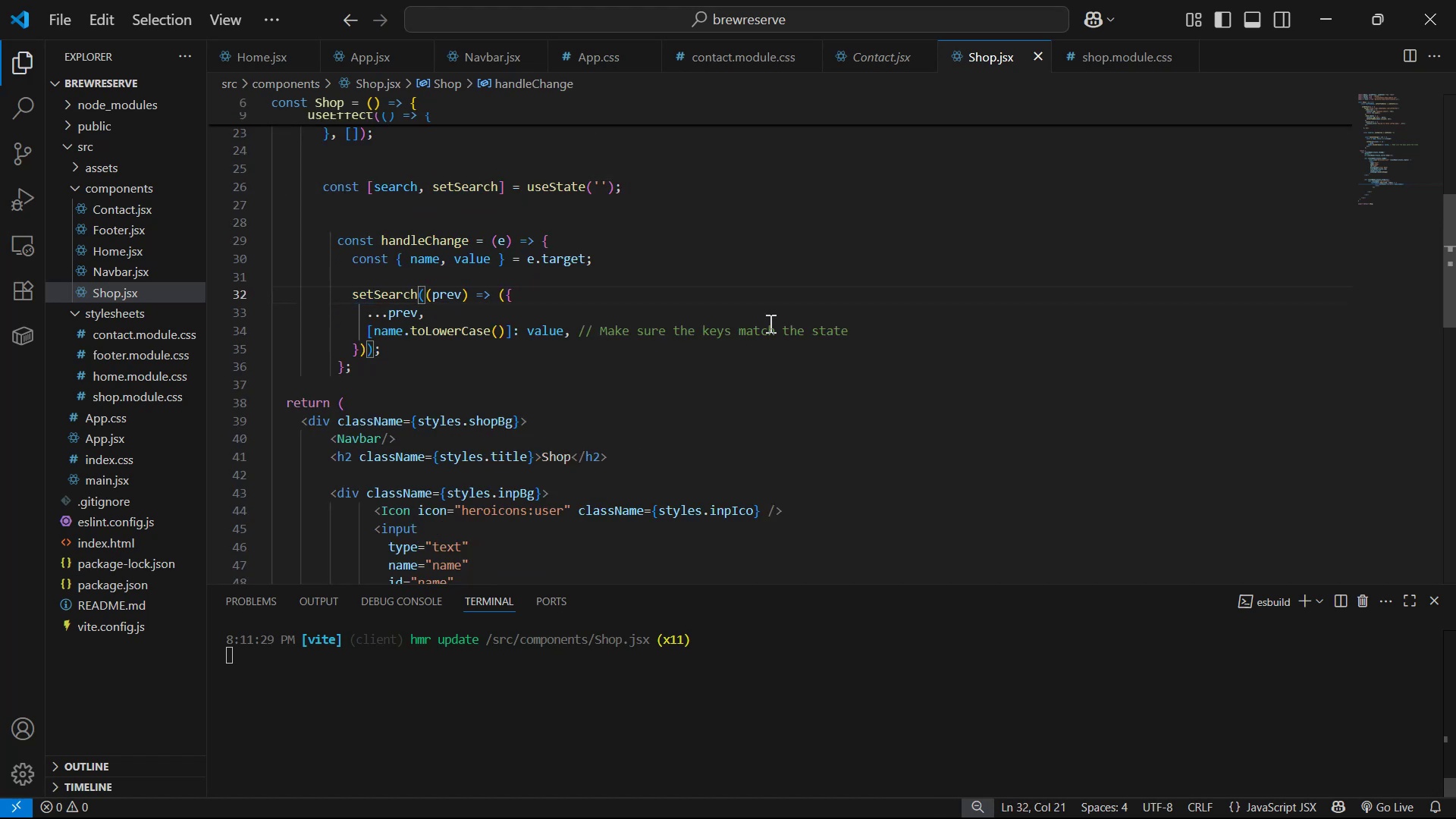 
key(Alt+AltLeft)
 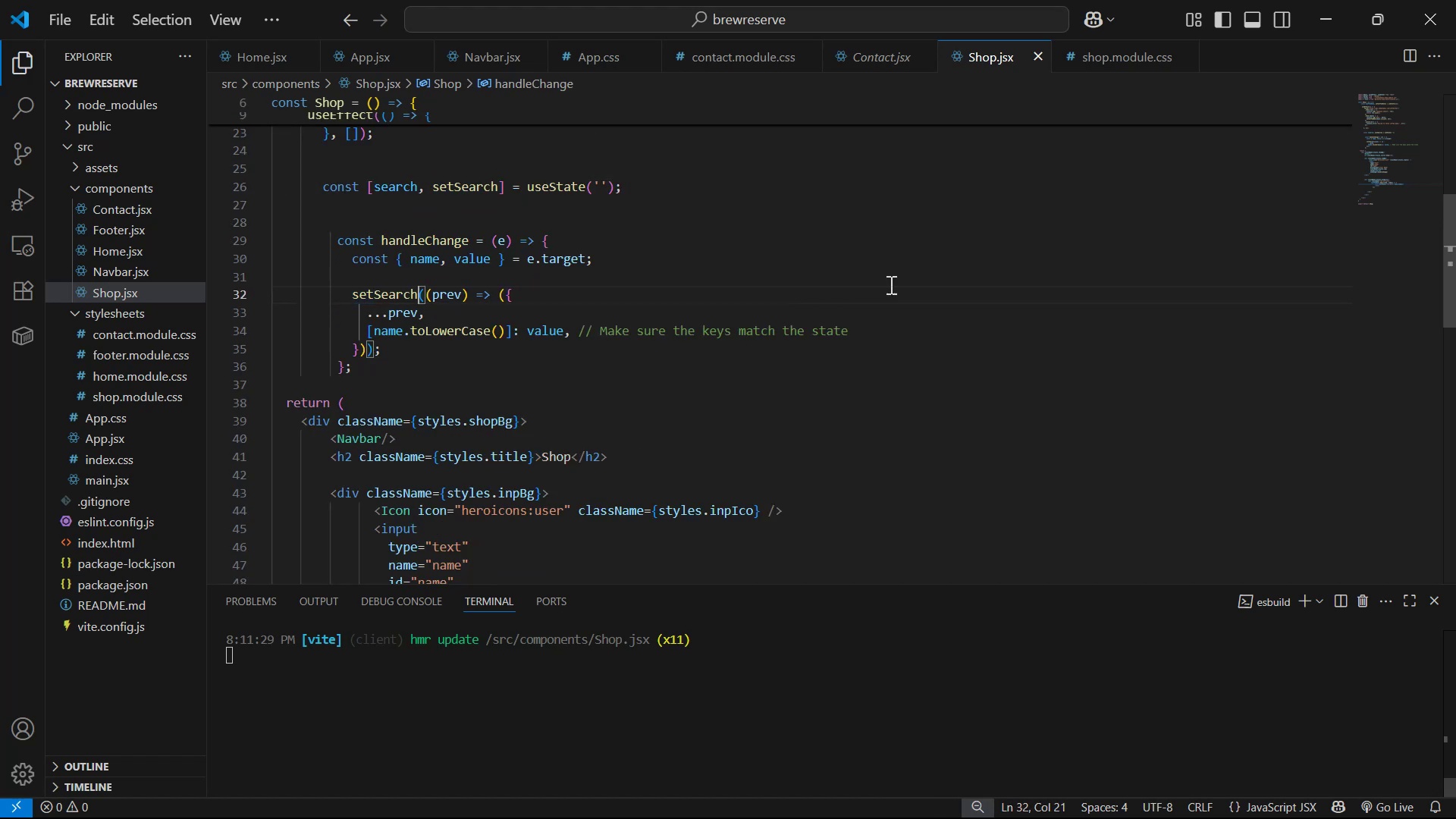 
key(Alt+Tab)
 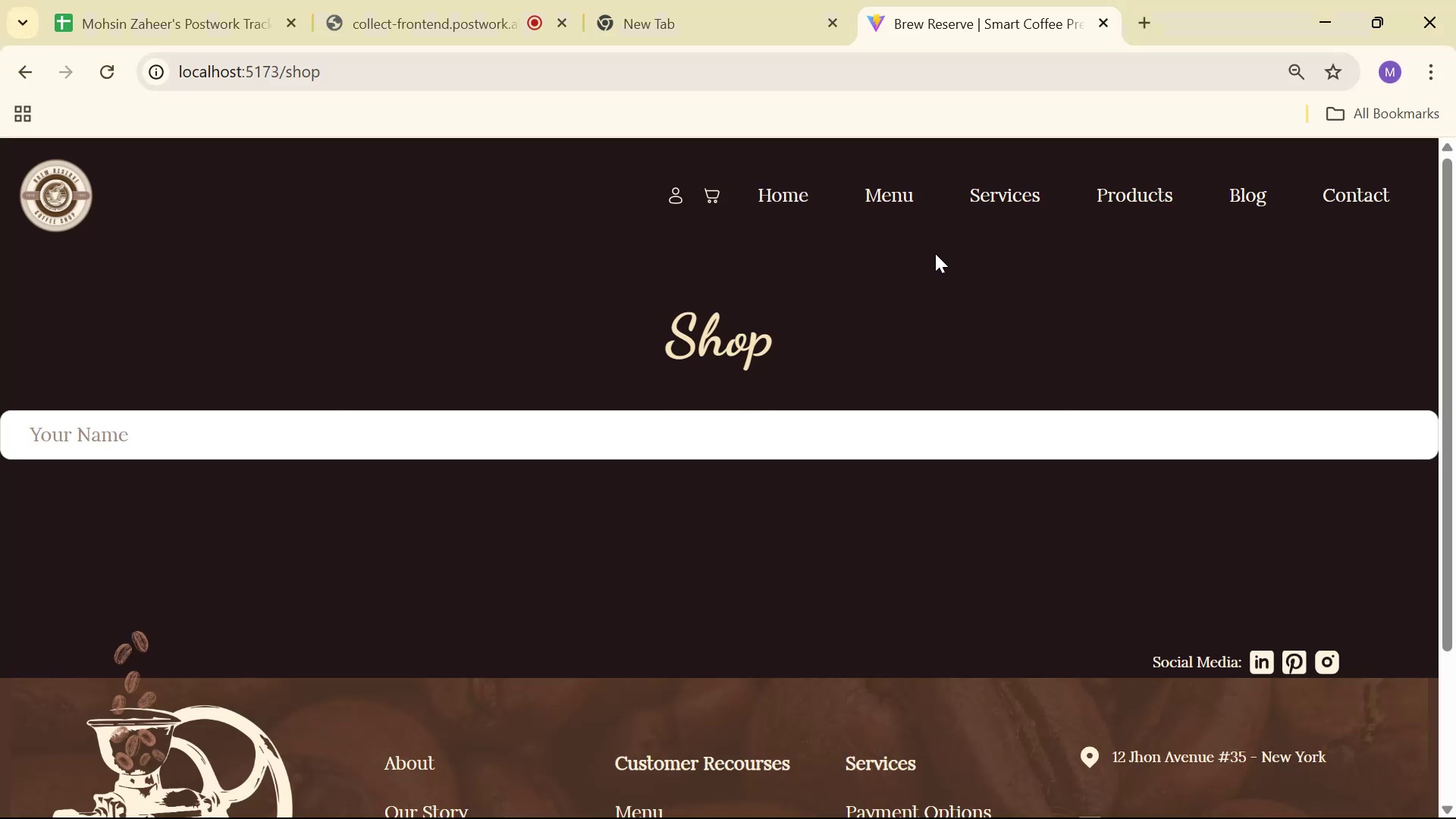 
scroll: coordinate [929, 243], scroll_direction: down, amount: 4.0
 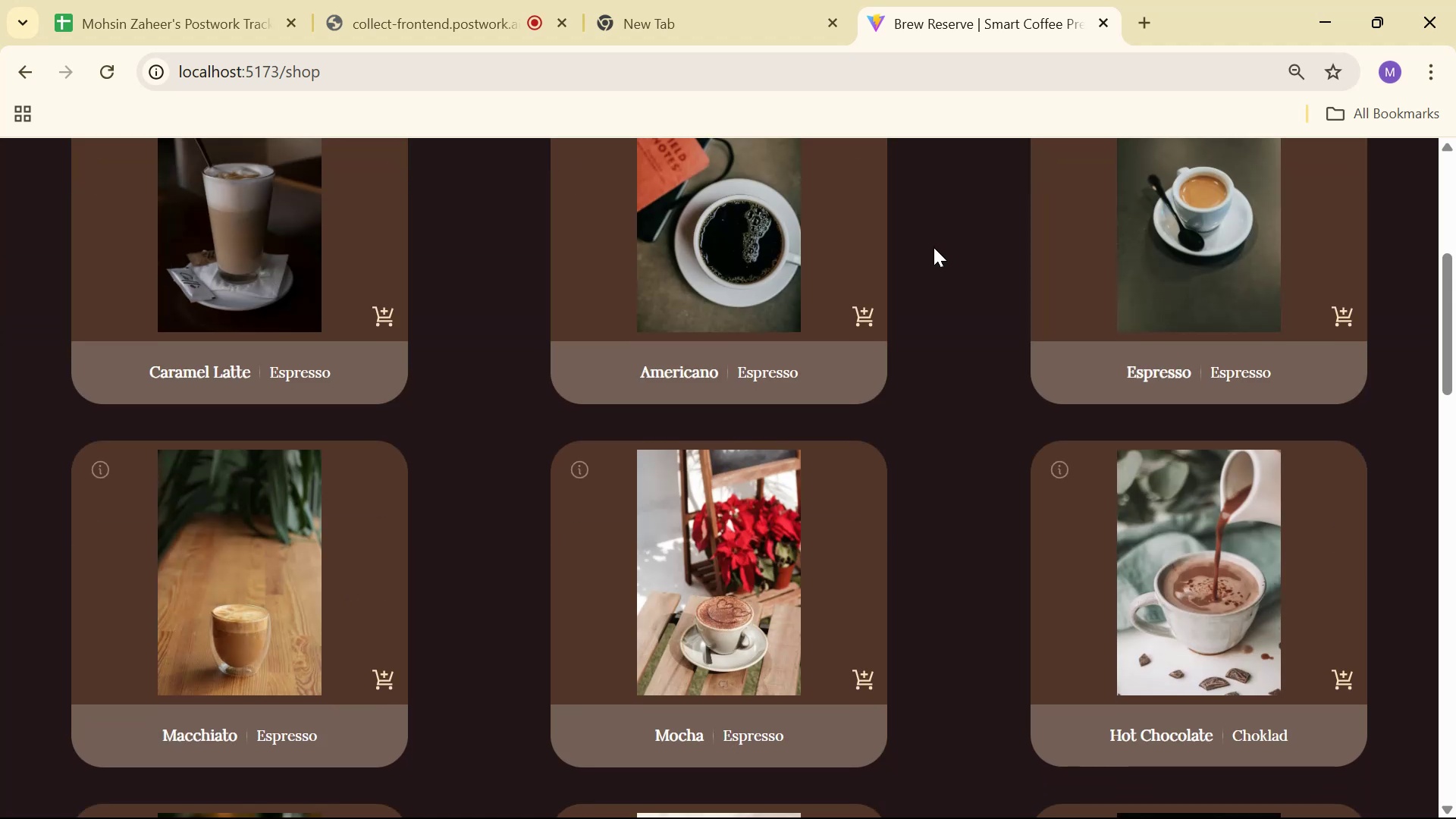 
scroll: coordinate [931, 251], scroll_direction: up, amount: 1.0
 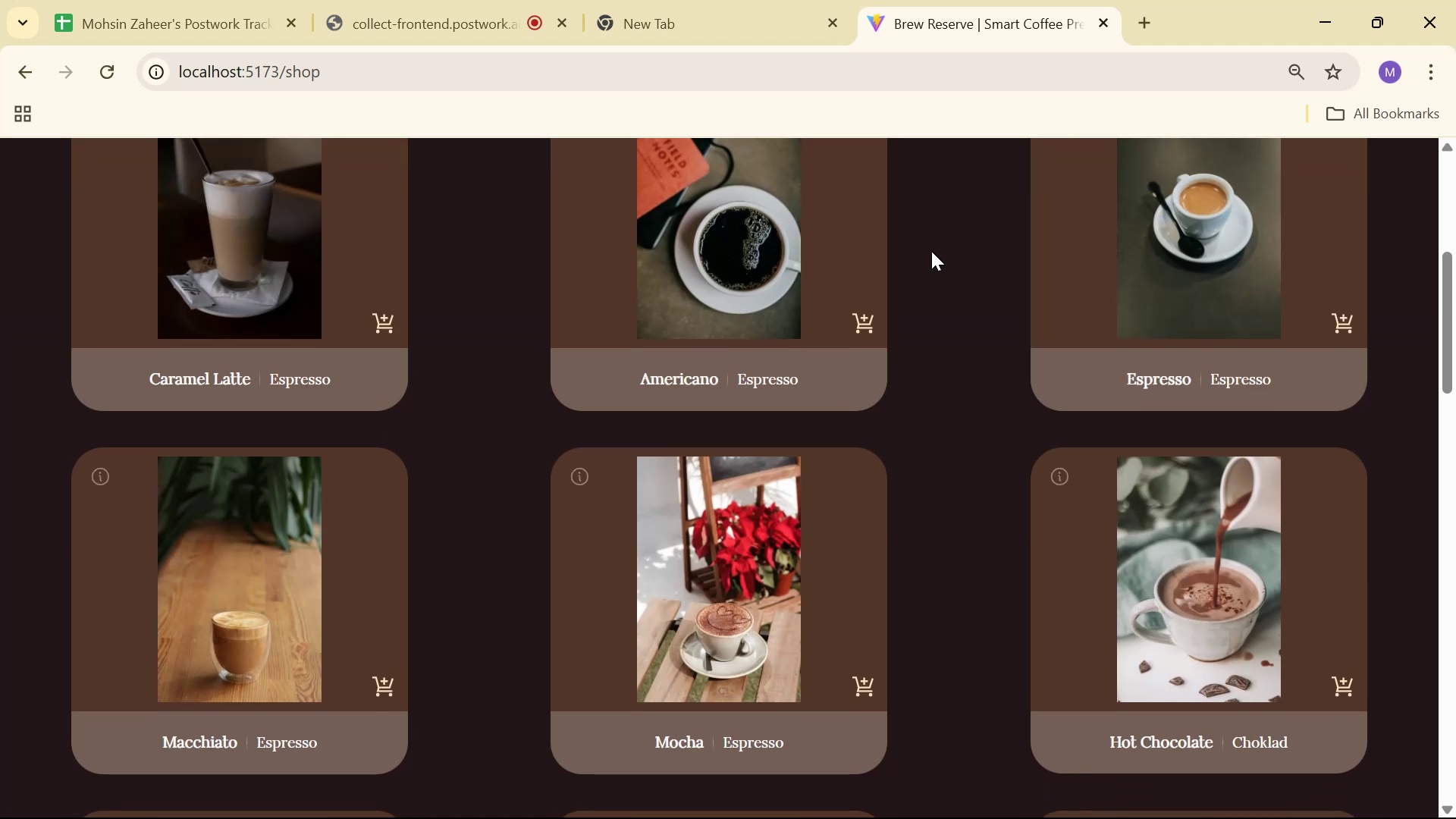 
key(Alt+AltLeft)
 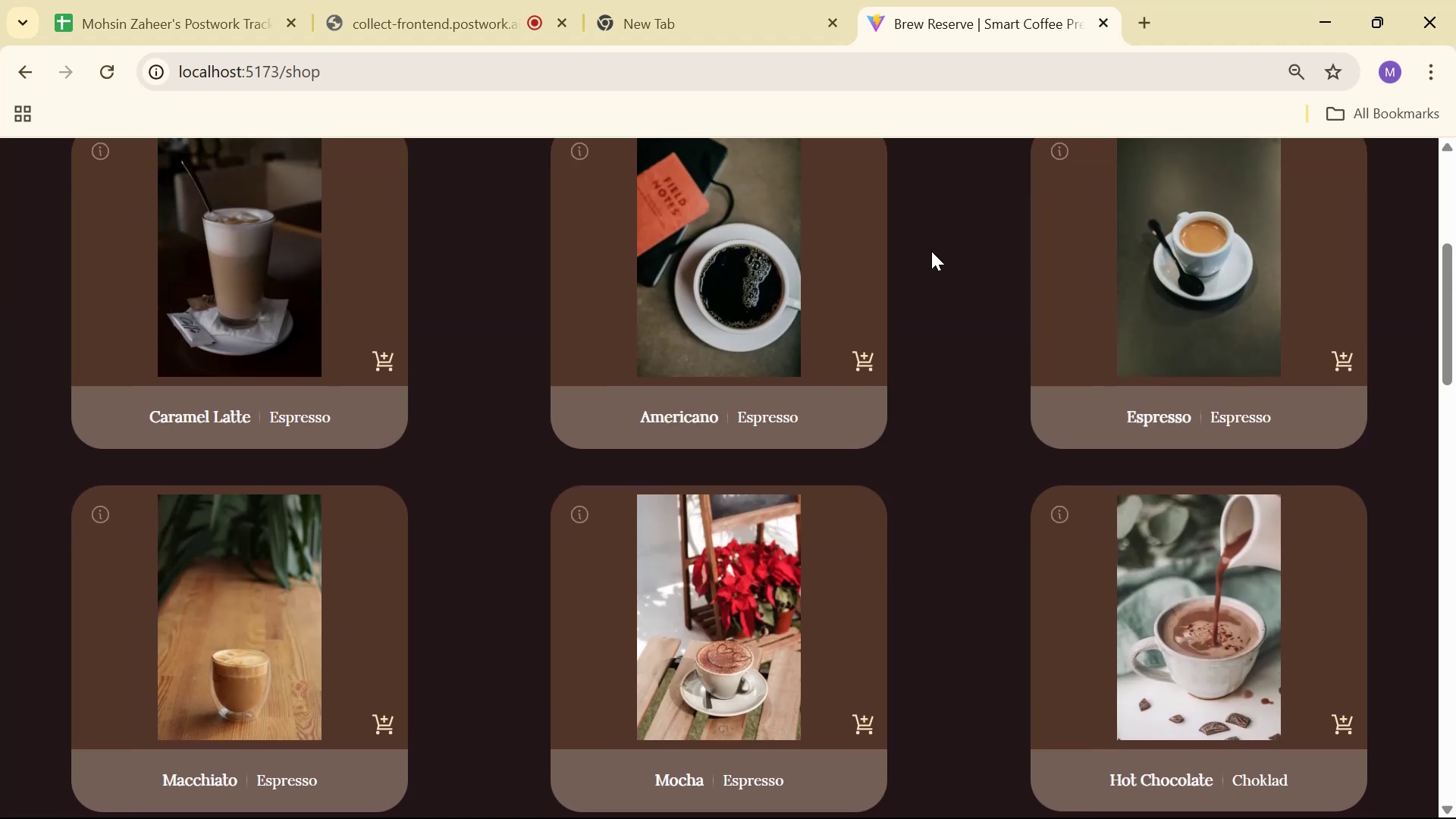 
key(Alt+Tab)
 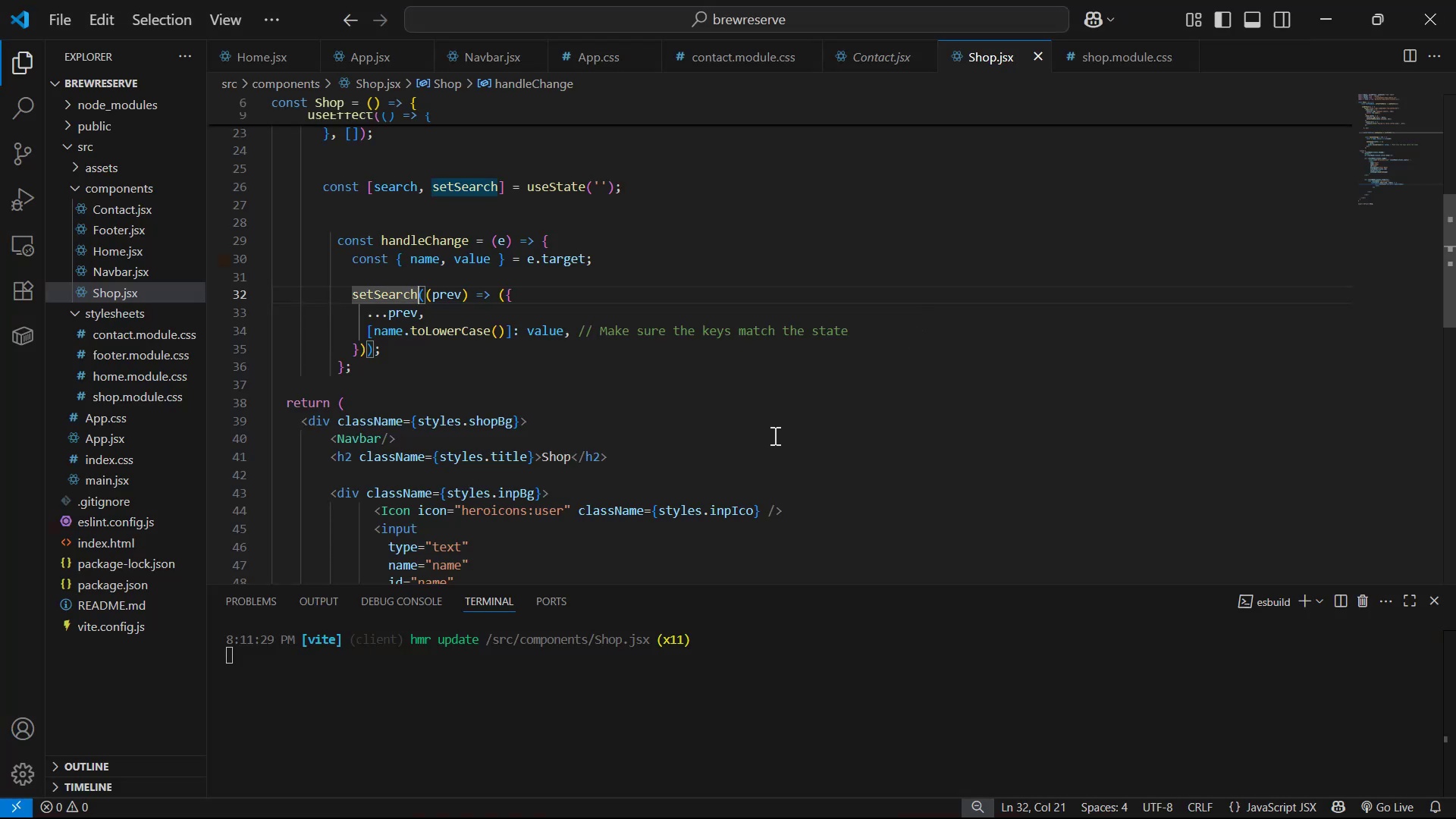 
key(Alt+Tab)
 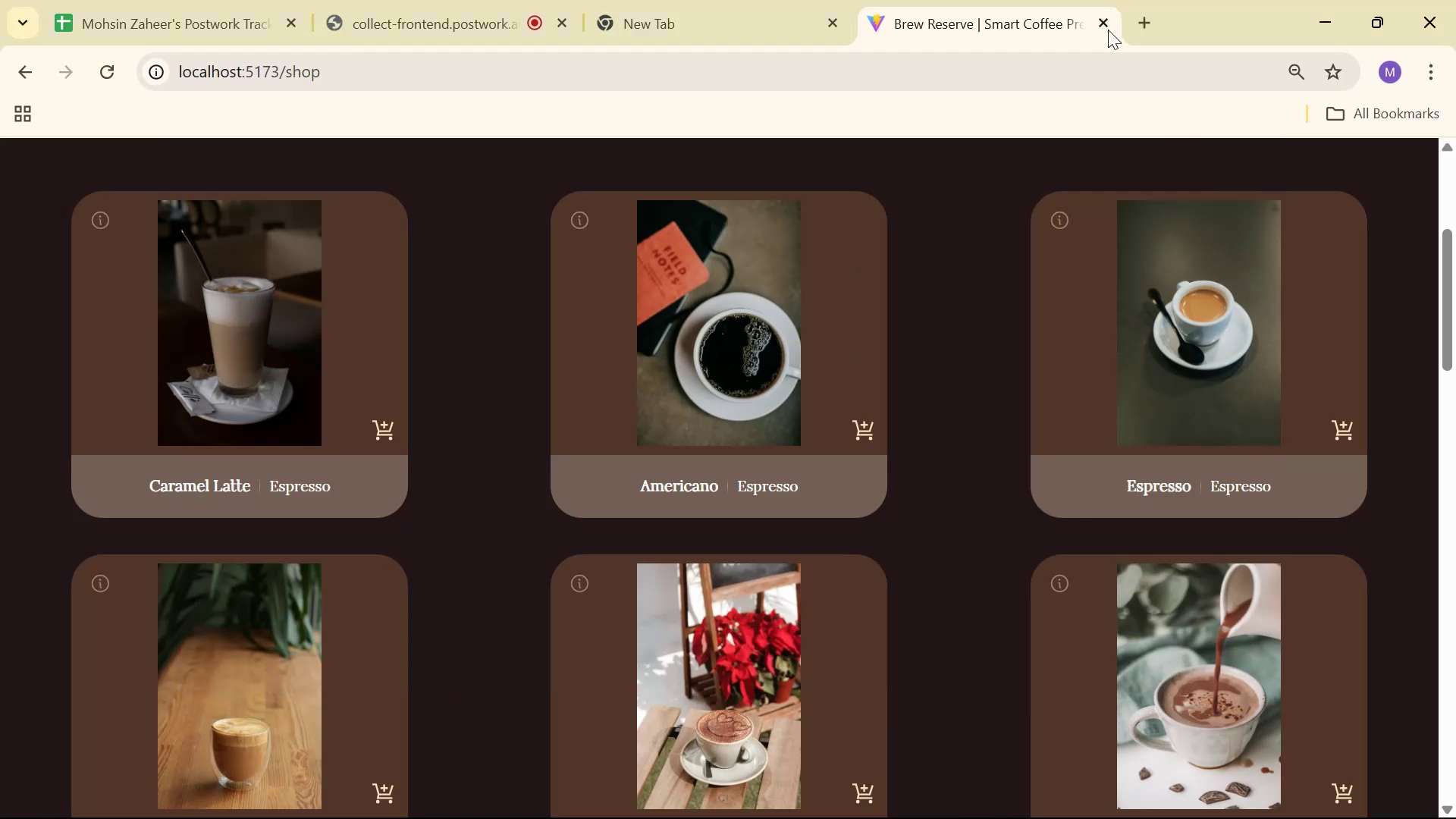 
left_click([1138, 16])
 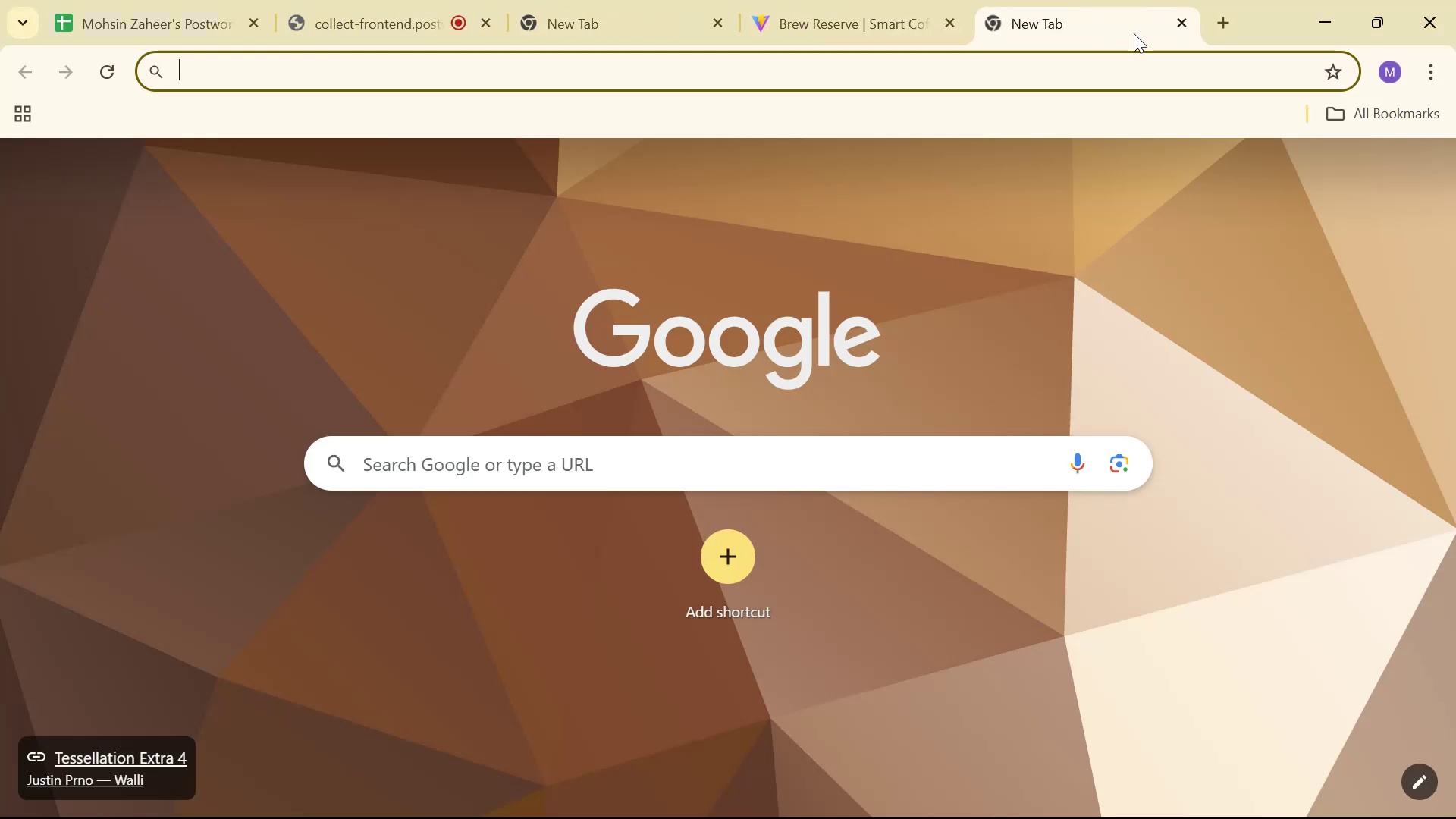 
type(cio)
key(Backspace)
key(Backspace)
key(Backspace)
type(ico)
 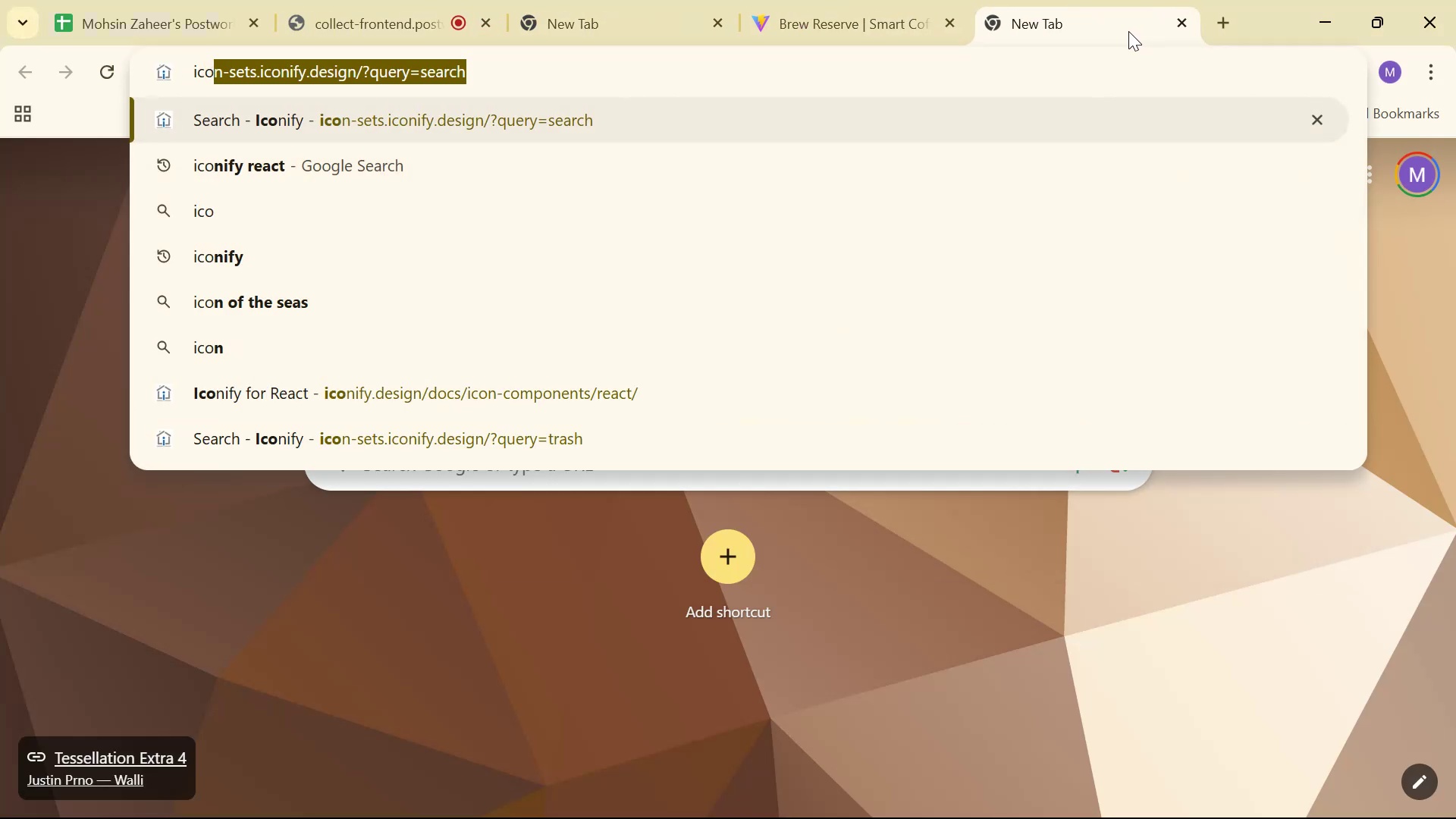 
key(Enter)
 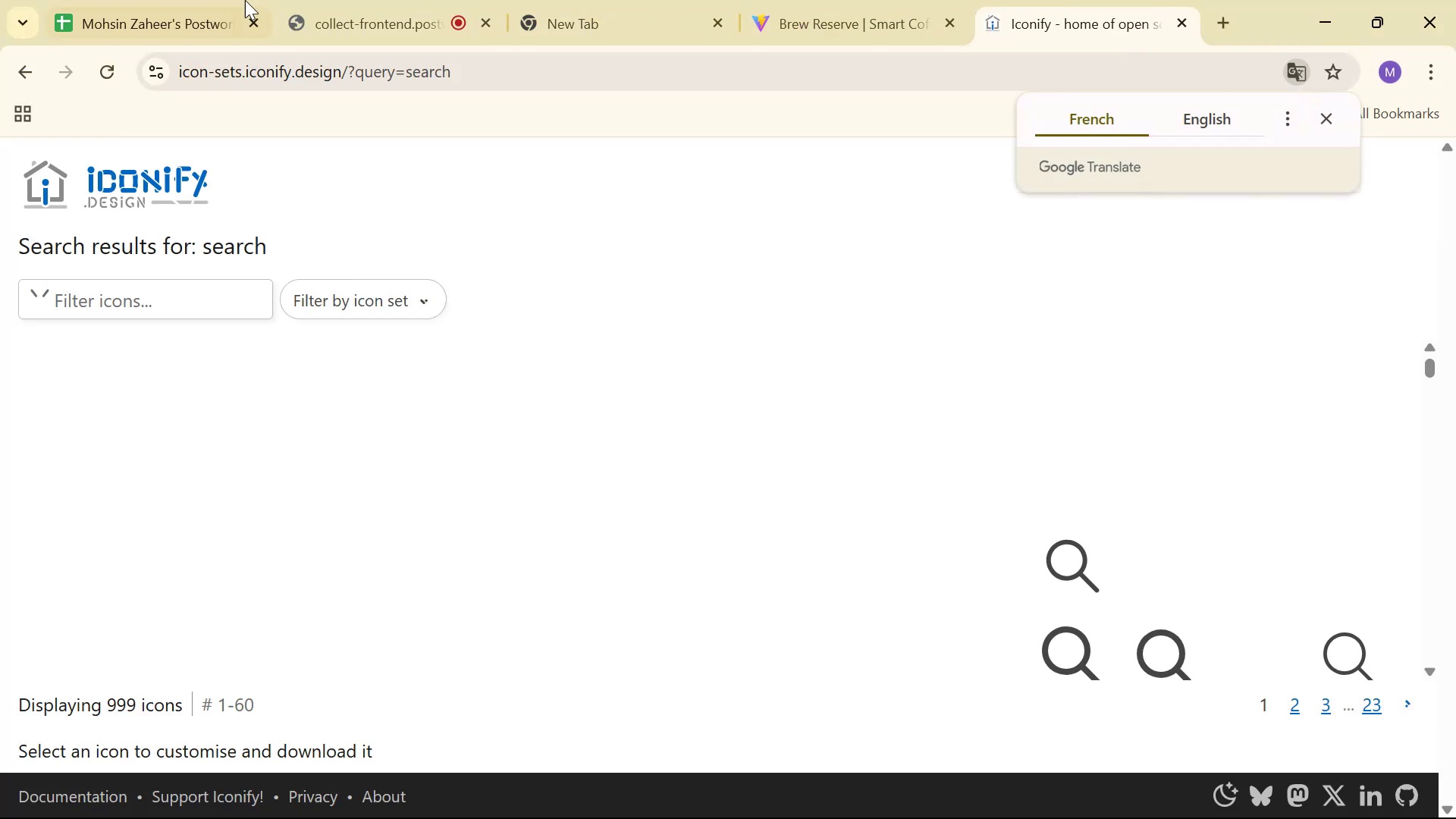 
left_click([327, 0])
 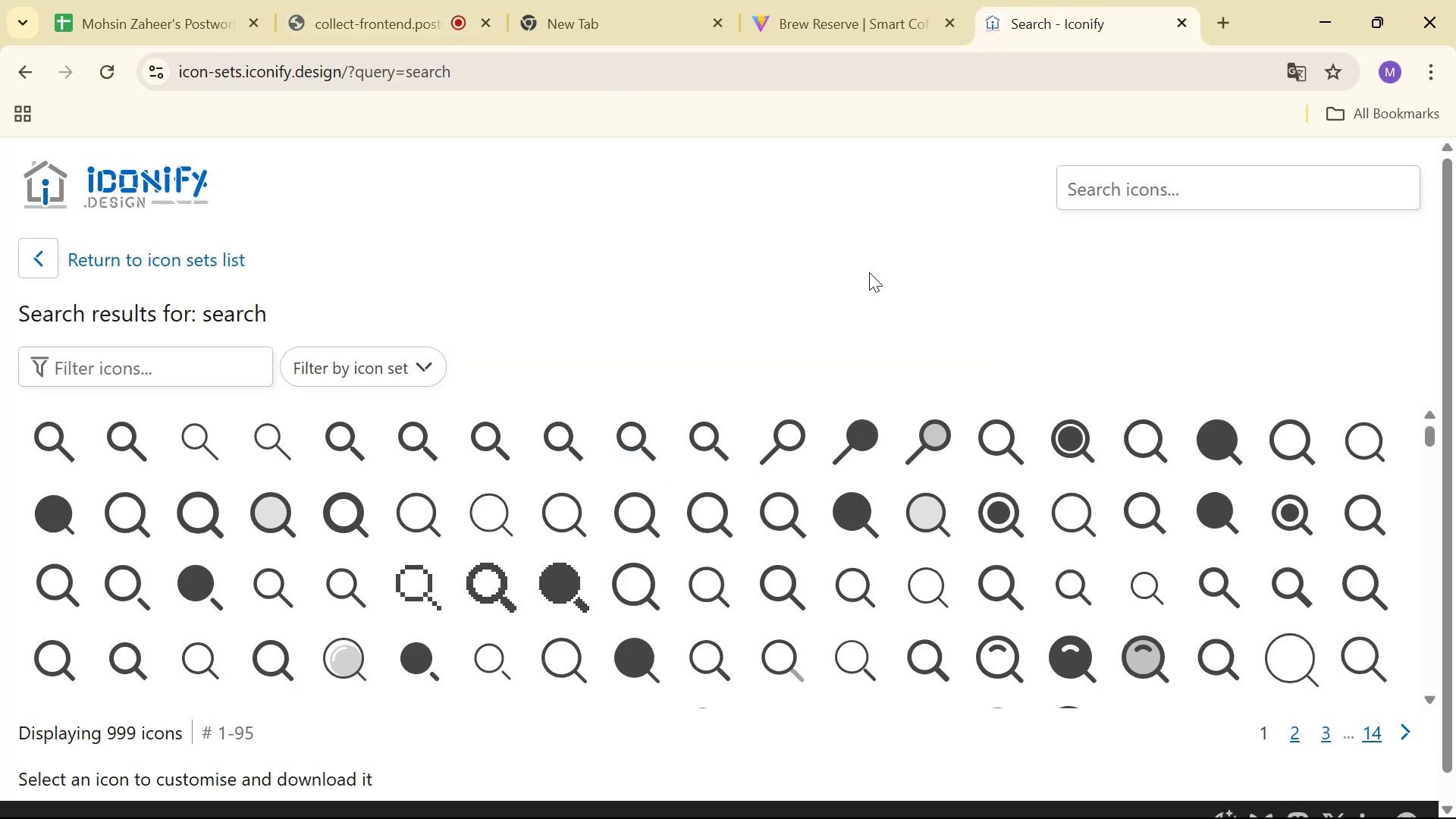 
wait(6.13)
 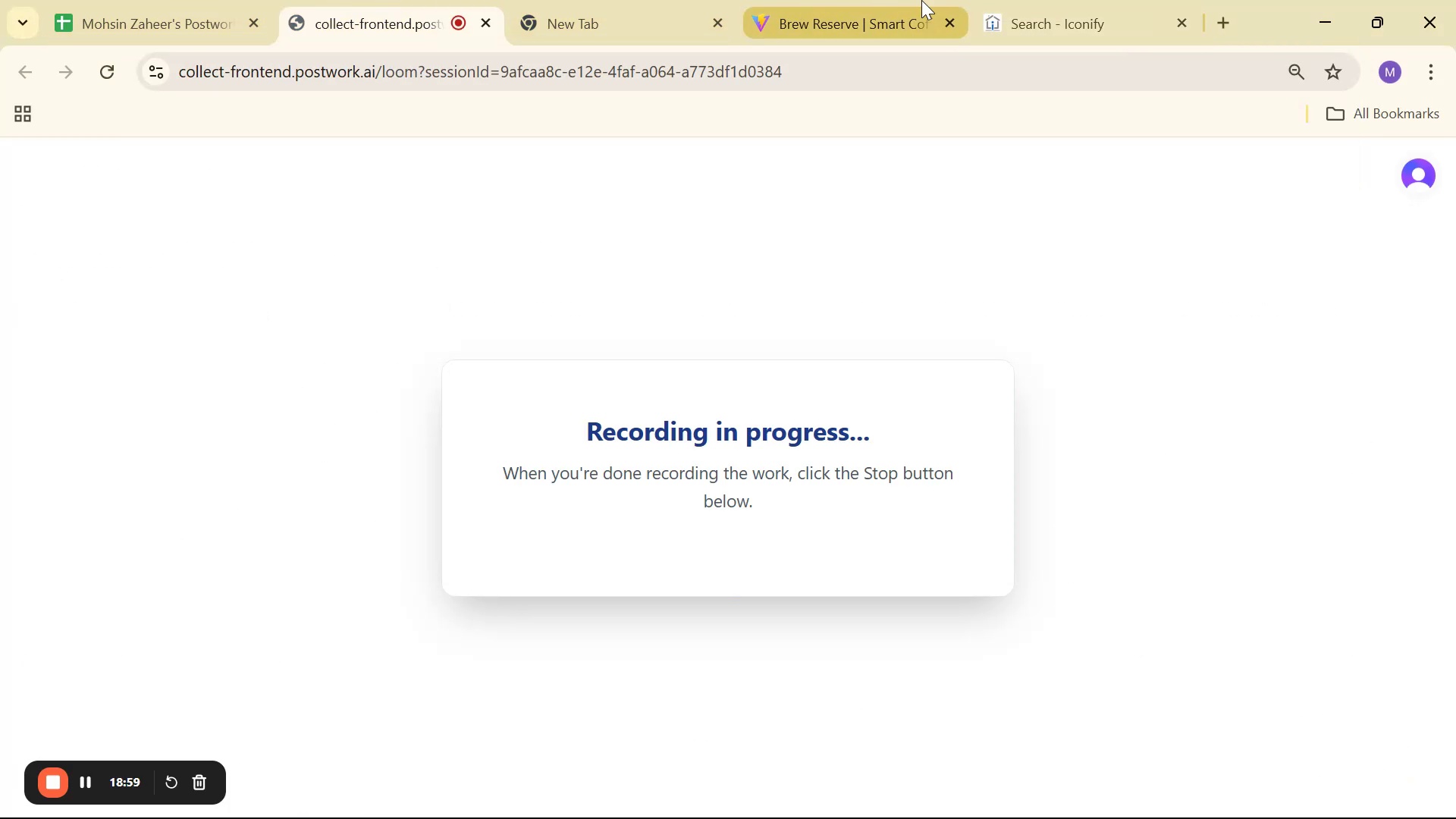 
scroll: coordinate [992, 617], scroll_direction: down, amount: 2.0
 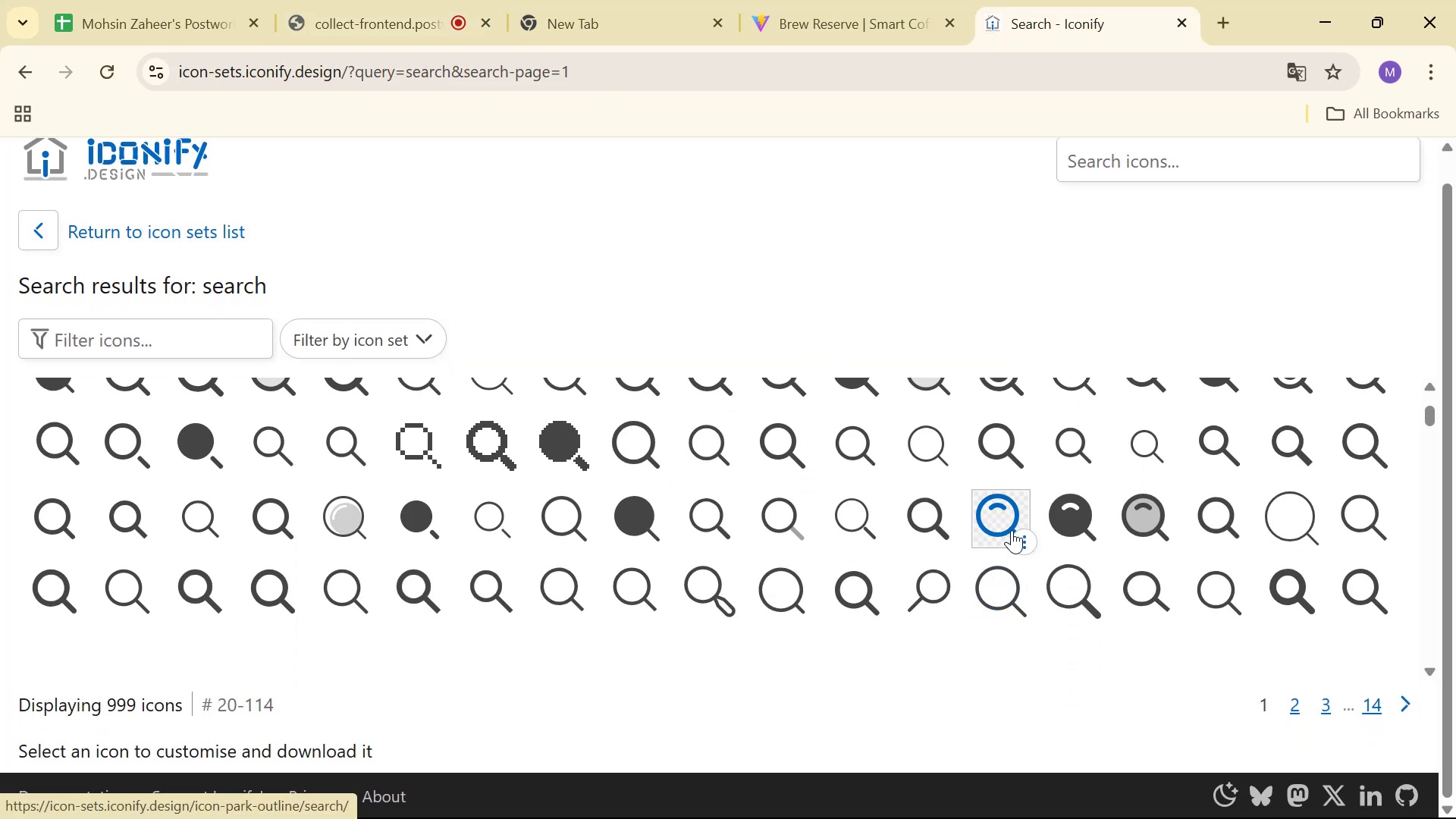 
left_click([1012, 526])
 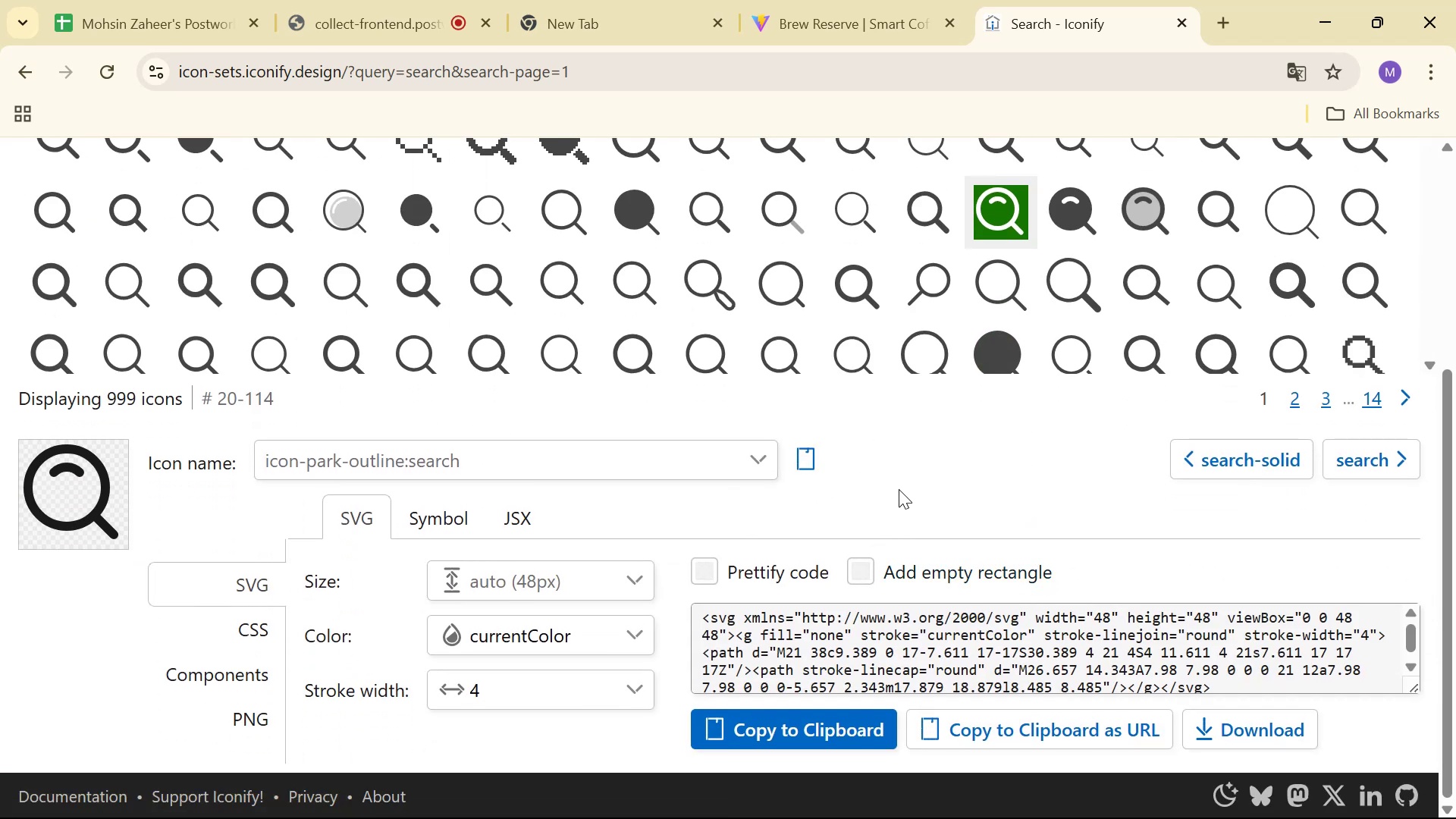 
left_click([817, 457])
 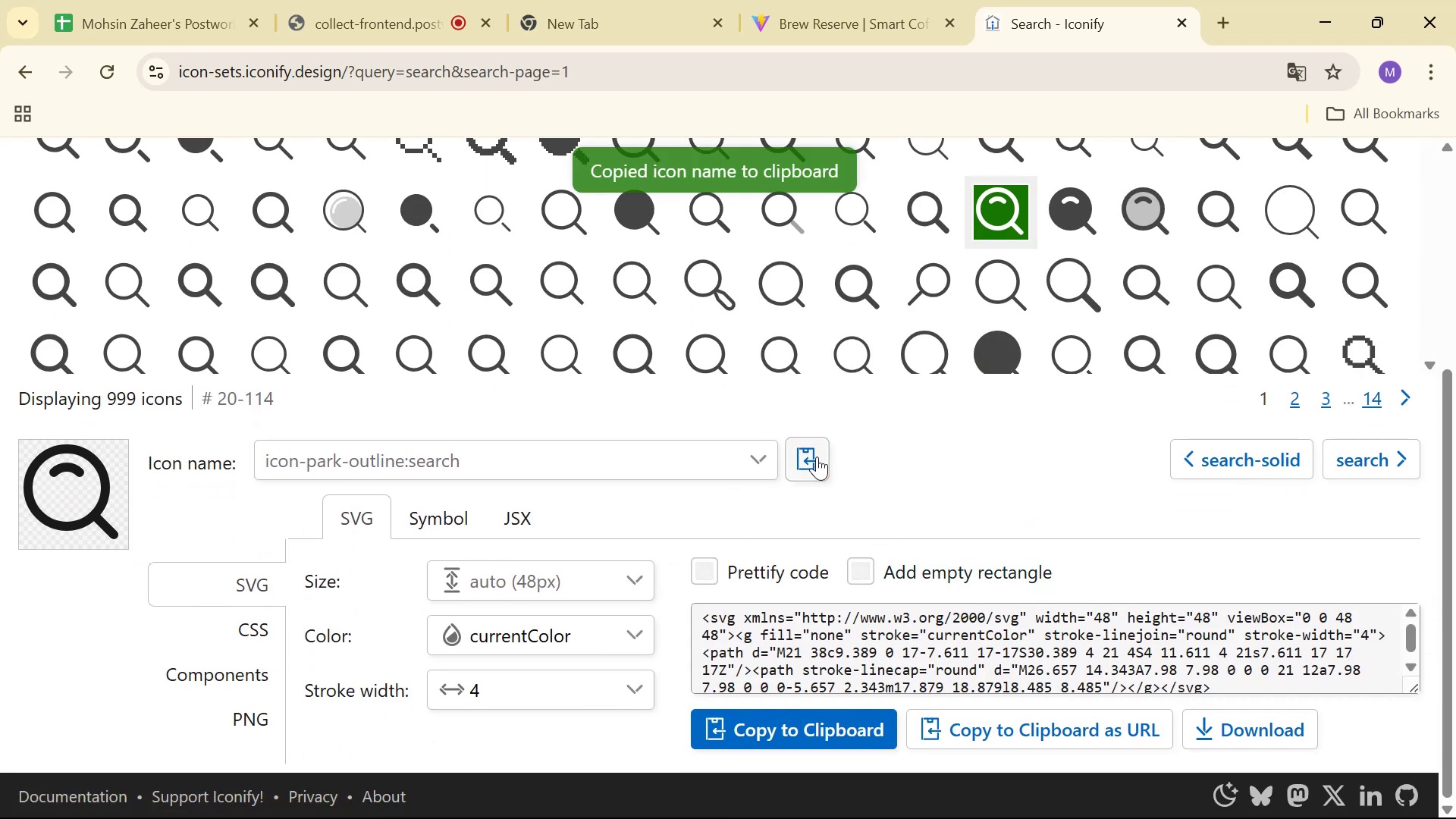 
key(Alt+Tab)
 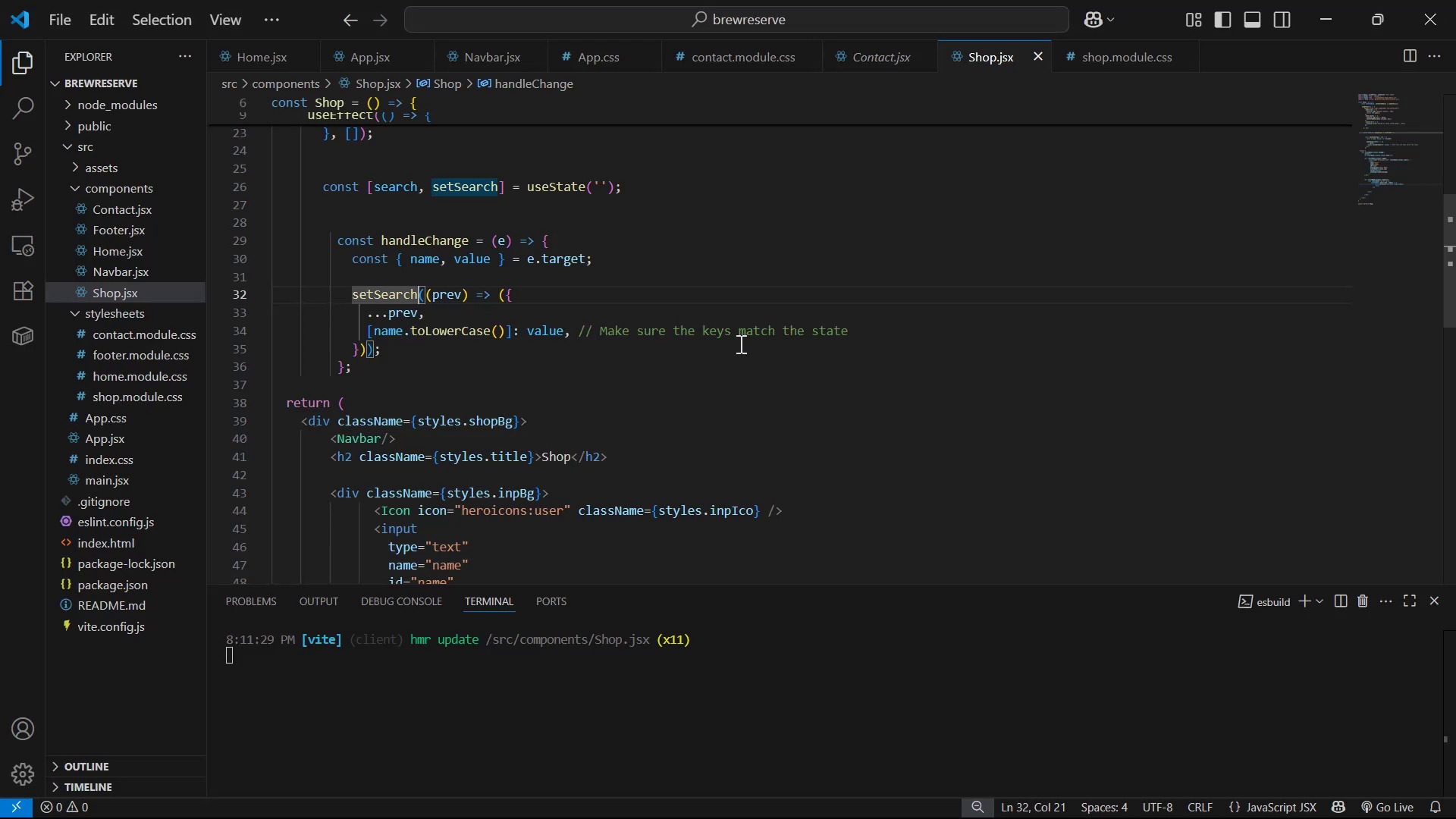 
scroll: coordinate [548, 350], scroll_direction: down, amount: 2.0
 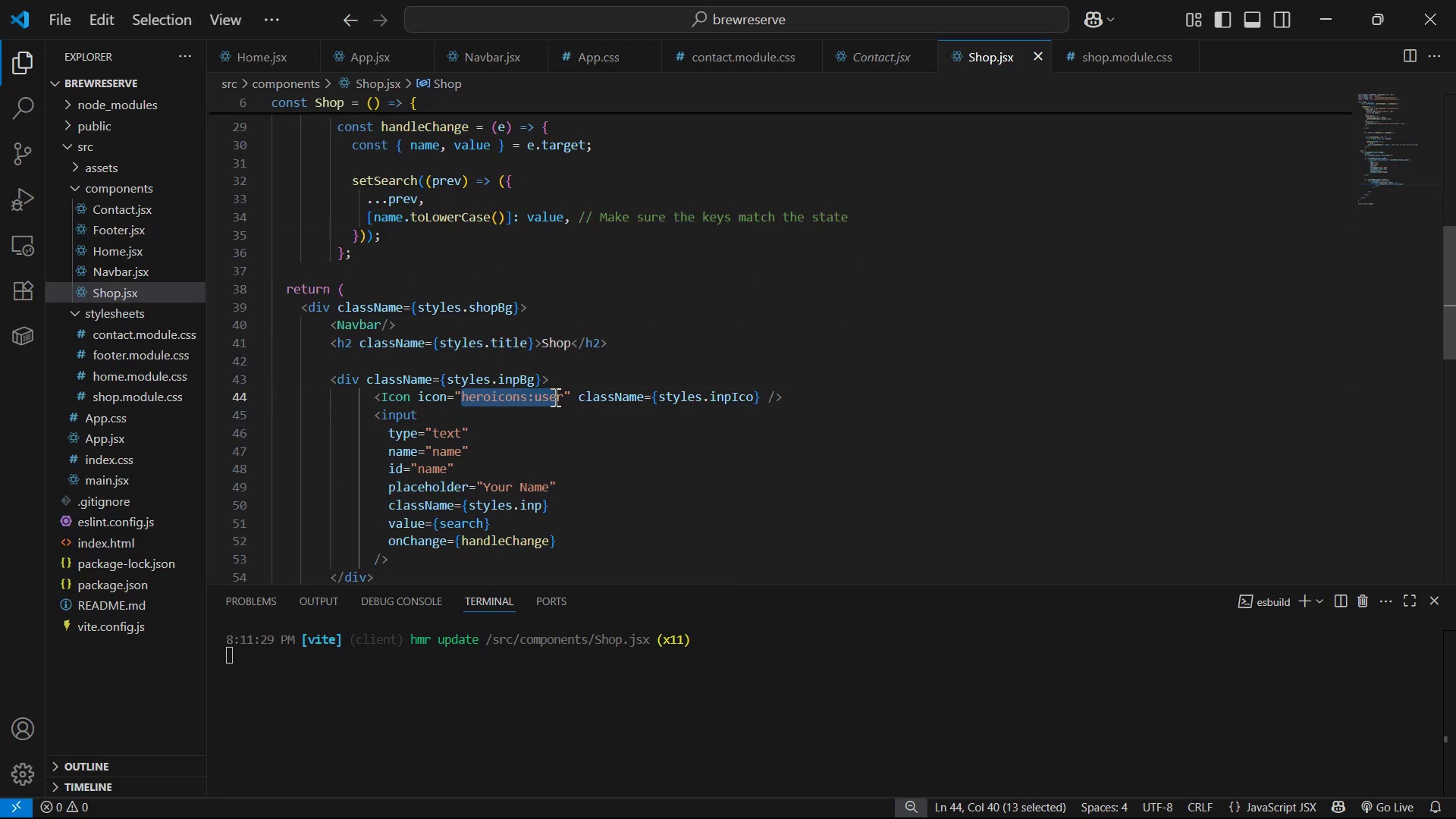 
key(Control+V)
 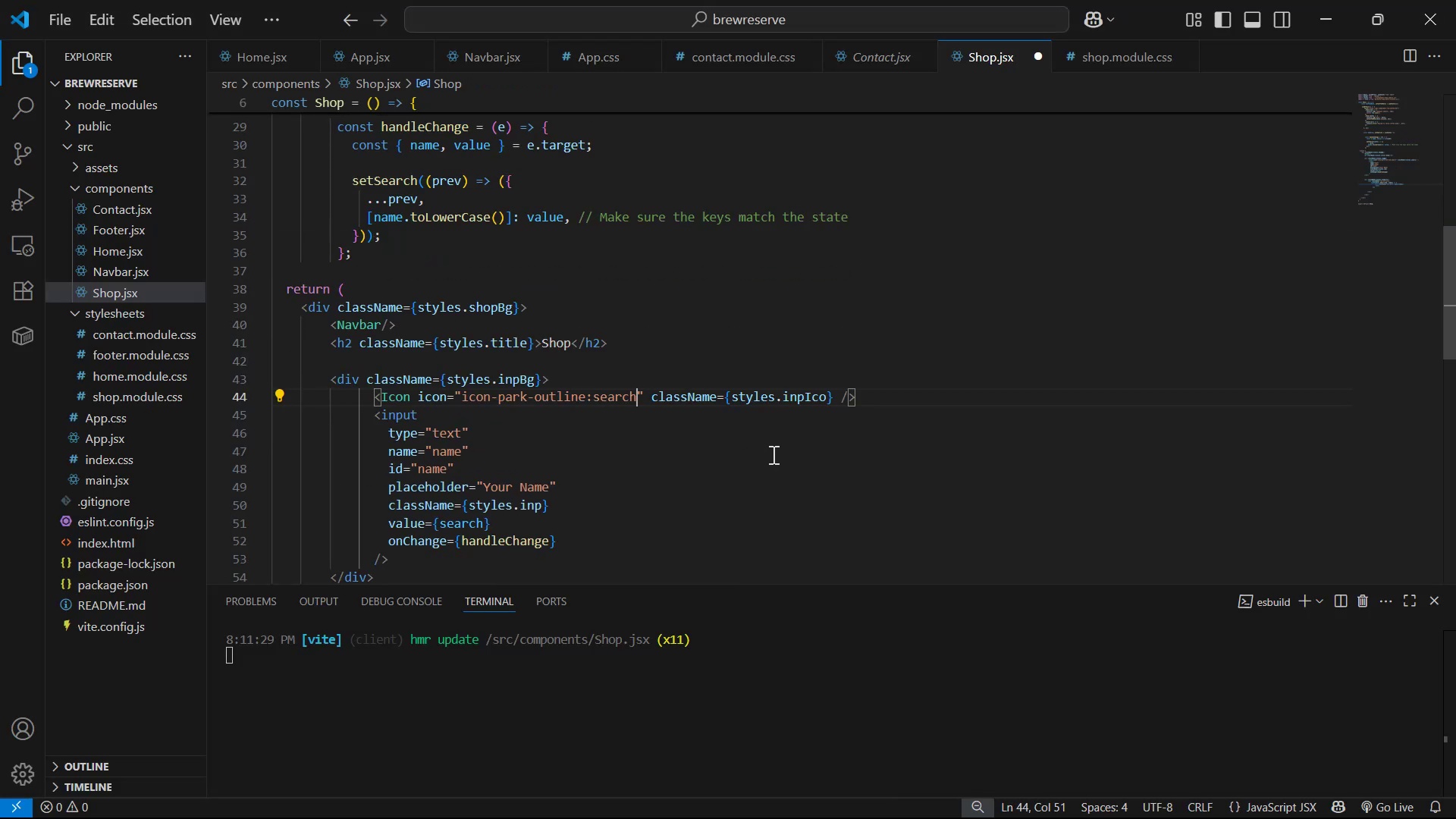 
key(Control+S)
 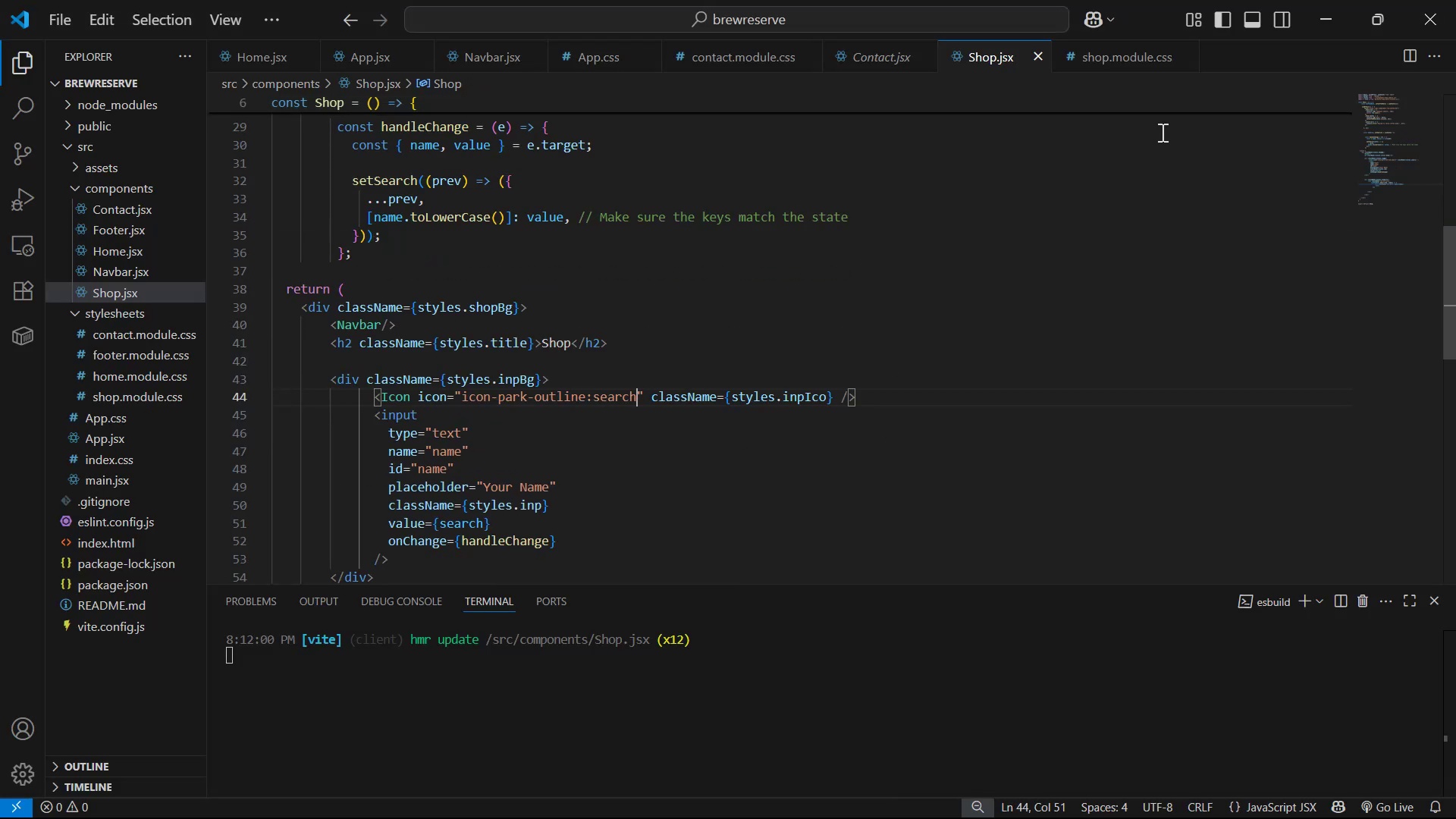 
scroll: coordinate [999, 101], scroll_direction: up, amount: 1.0
 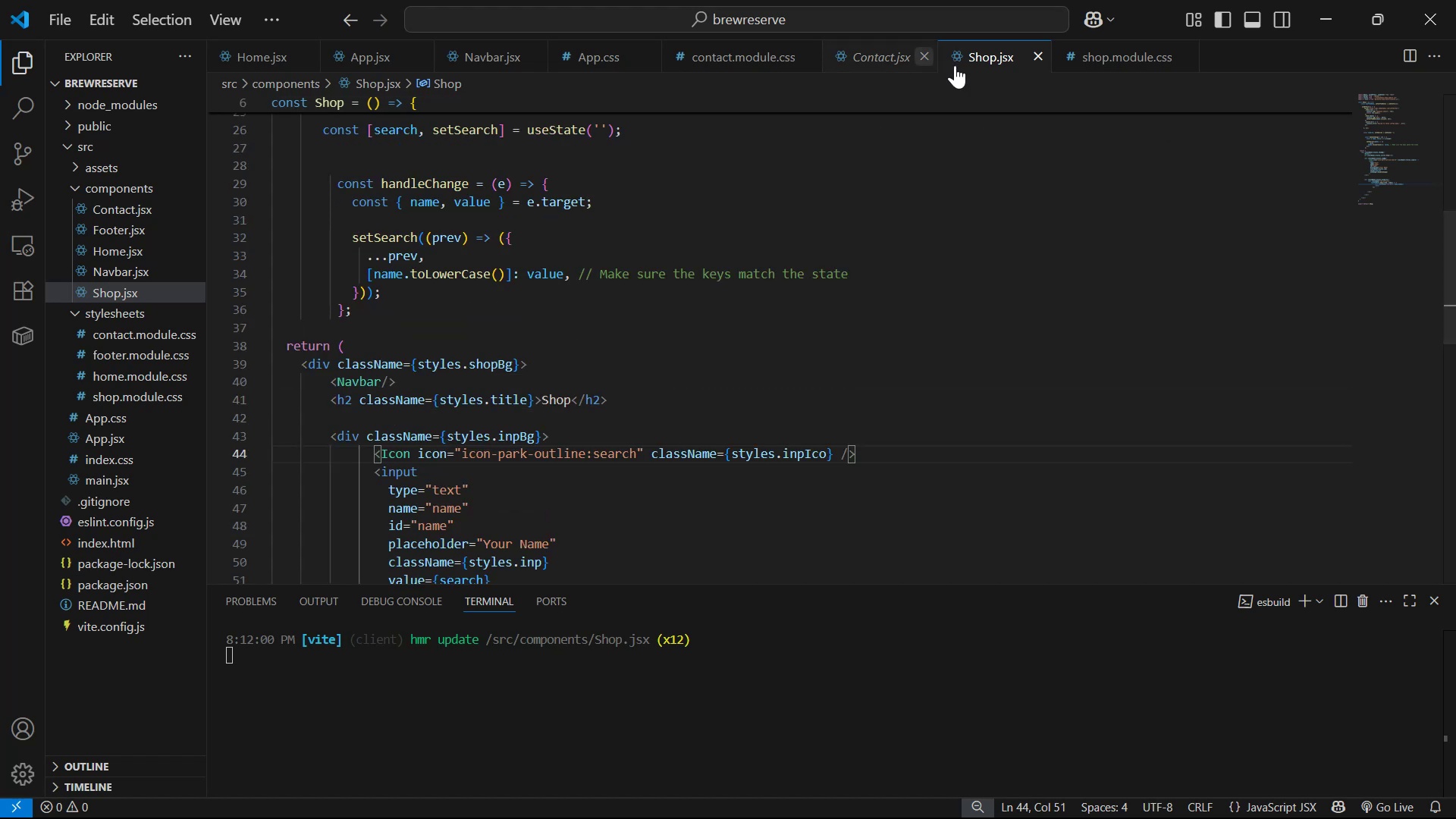 
left_click([1134, 57])
 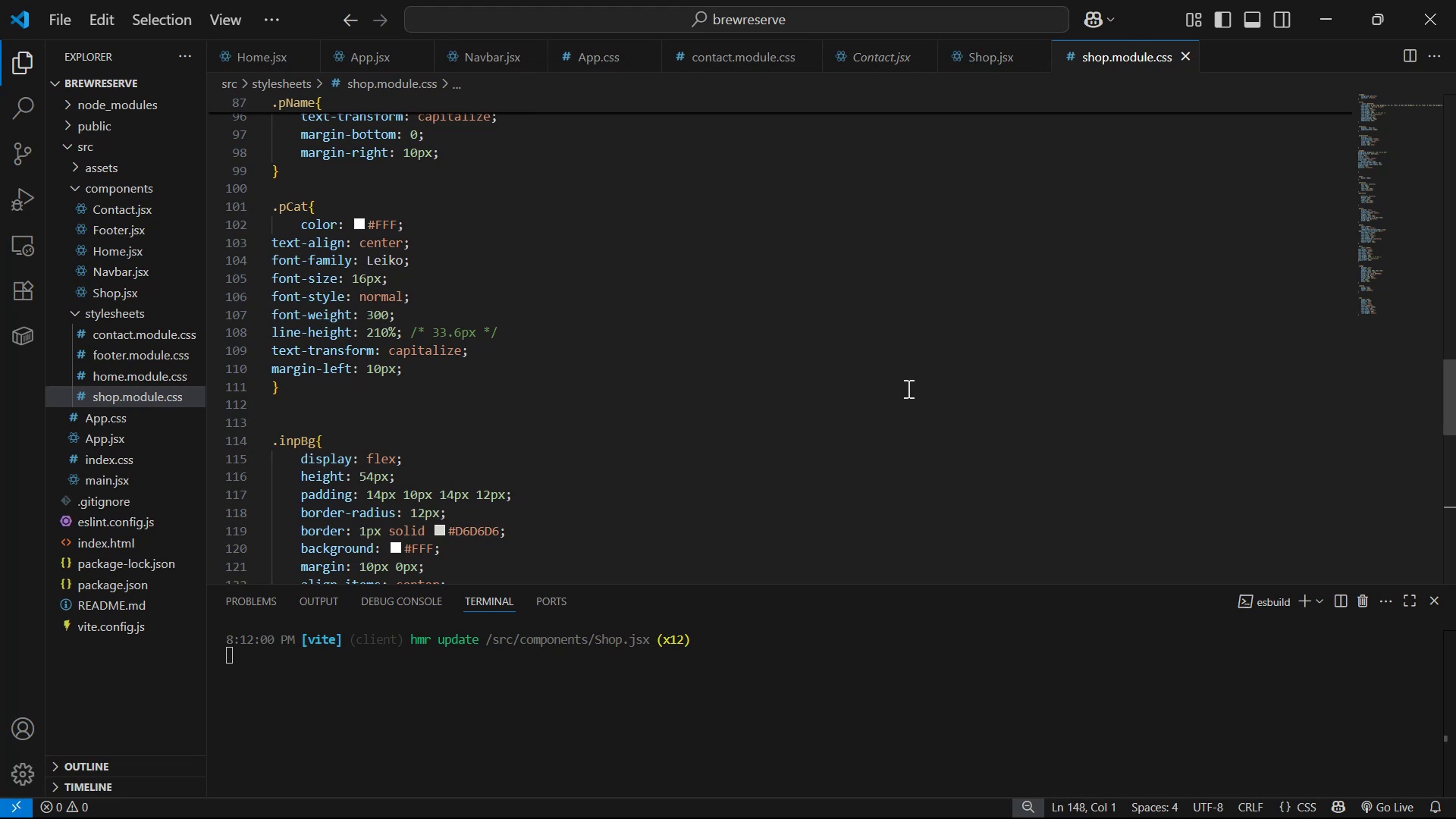 
wait(14.6)
 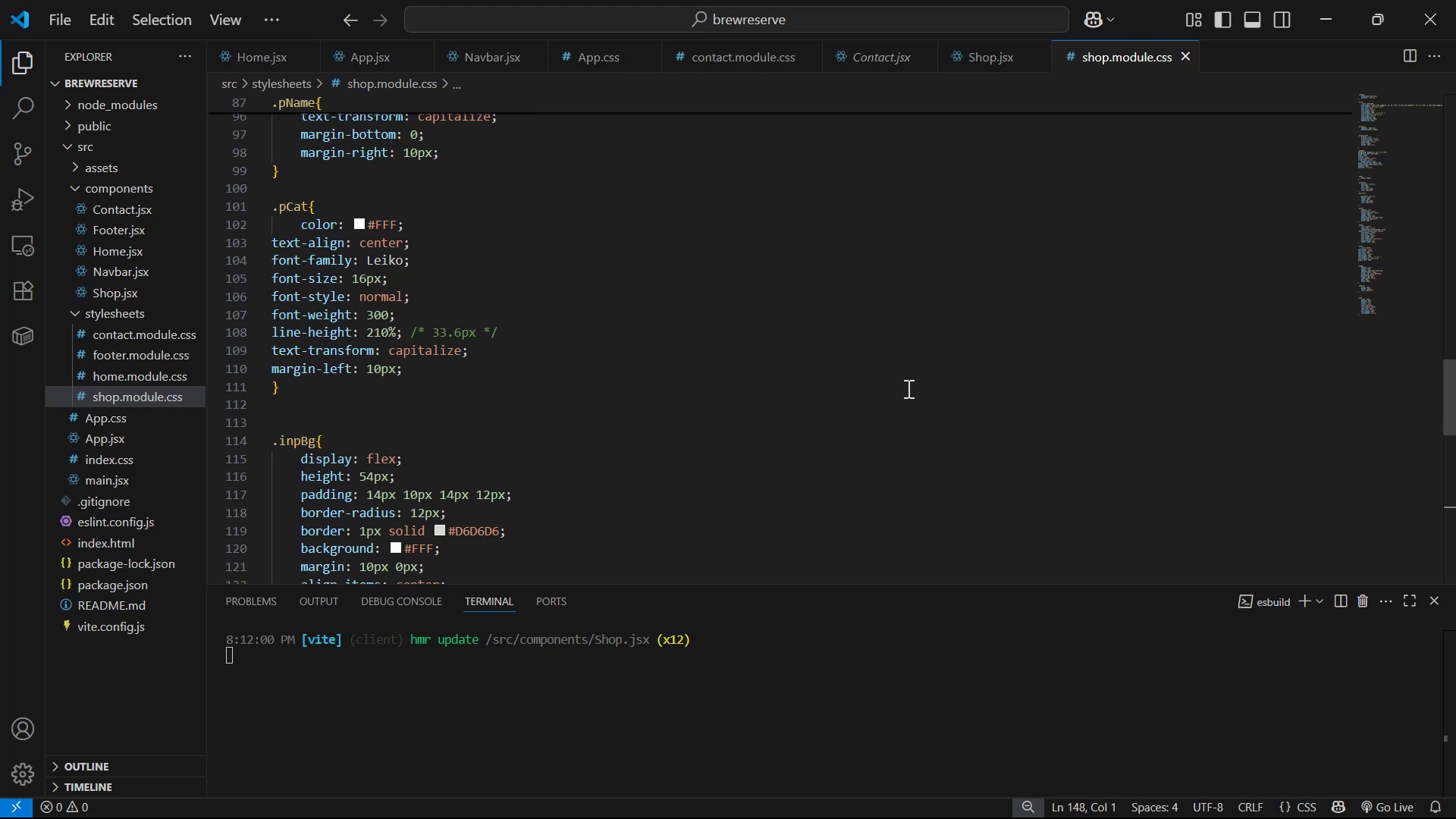 
scroll: coordinate [904, 366], scroll_direction: down, amount: 4.0
 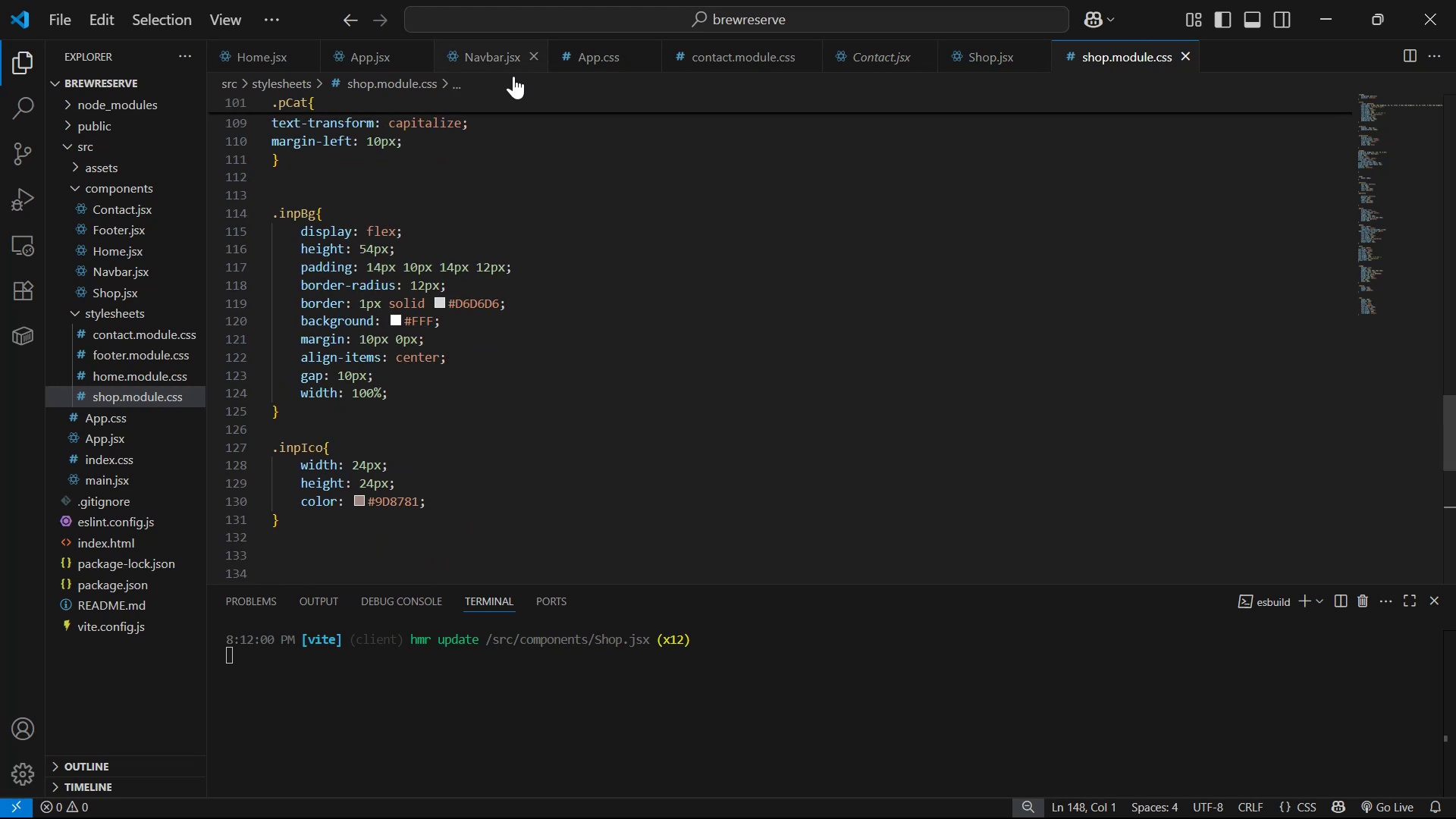 
scroll: coordinate [680, 185], scroll_direction: up, amount: 1.0
 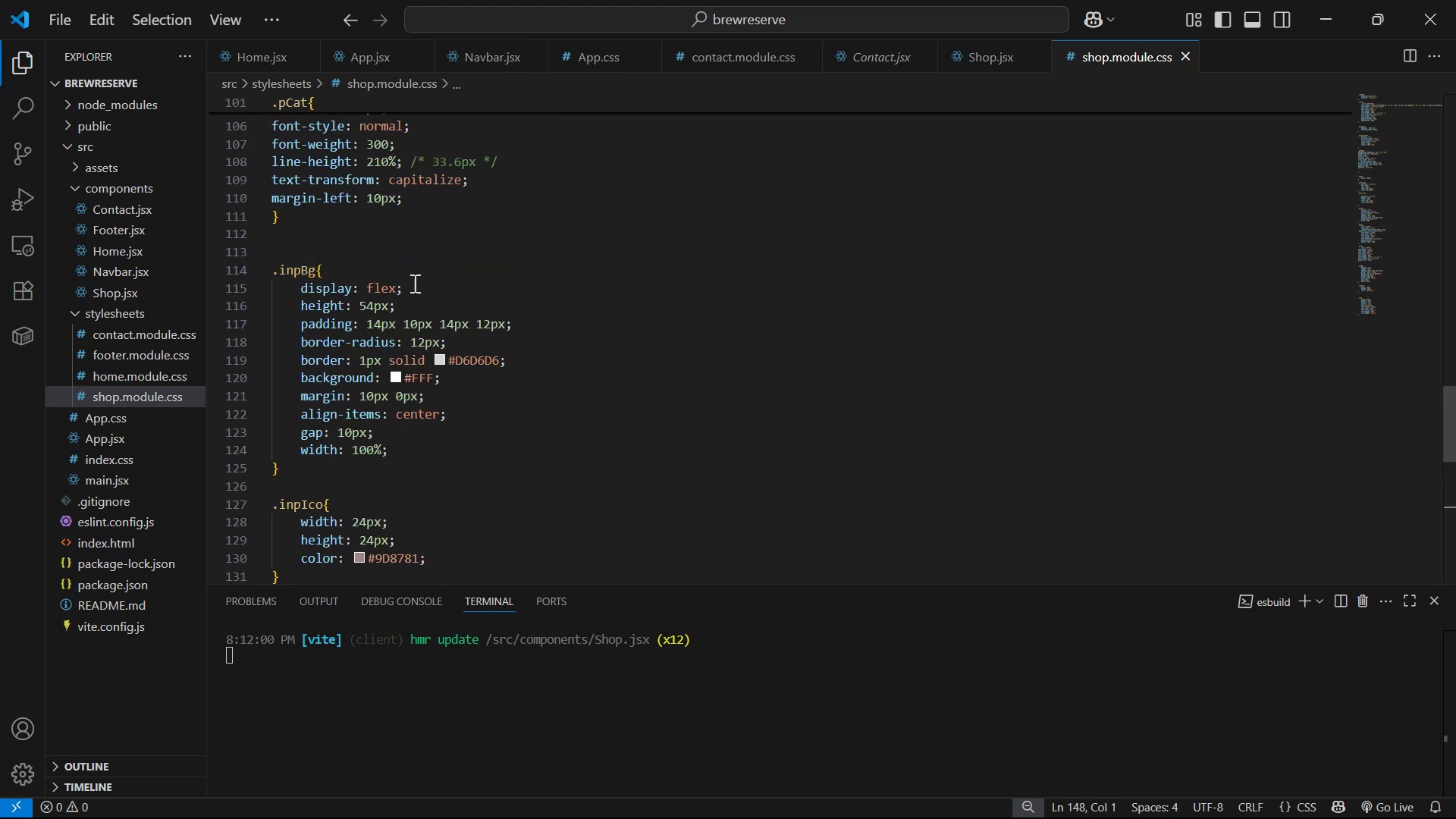 
scroll: coordinate [560, 245], scroll_direction: down, amount: 9.0
 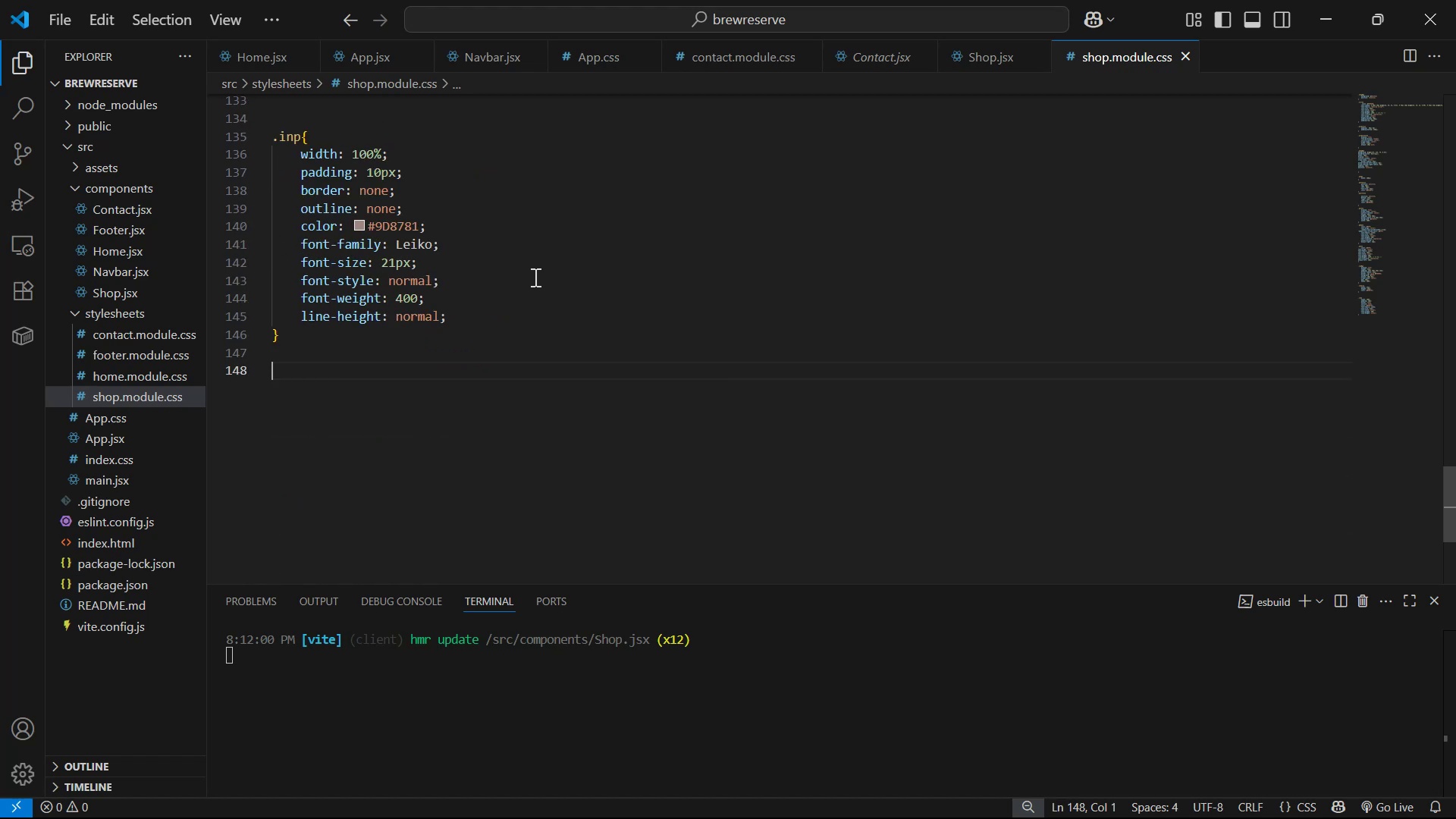 
scroll: coordinate [537, 308], scroll_direction: up, amount: 10.0
 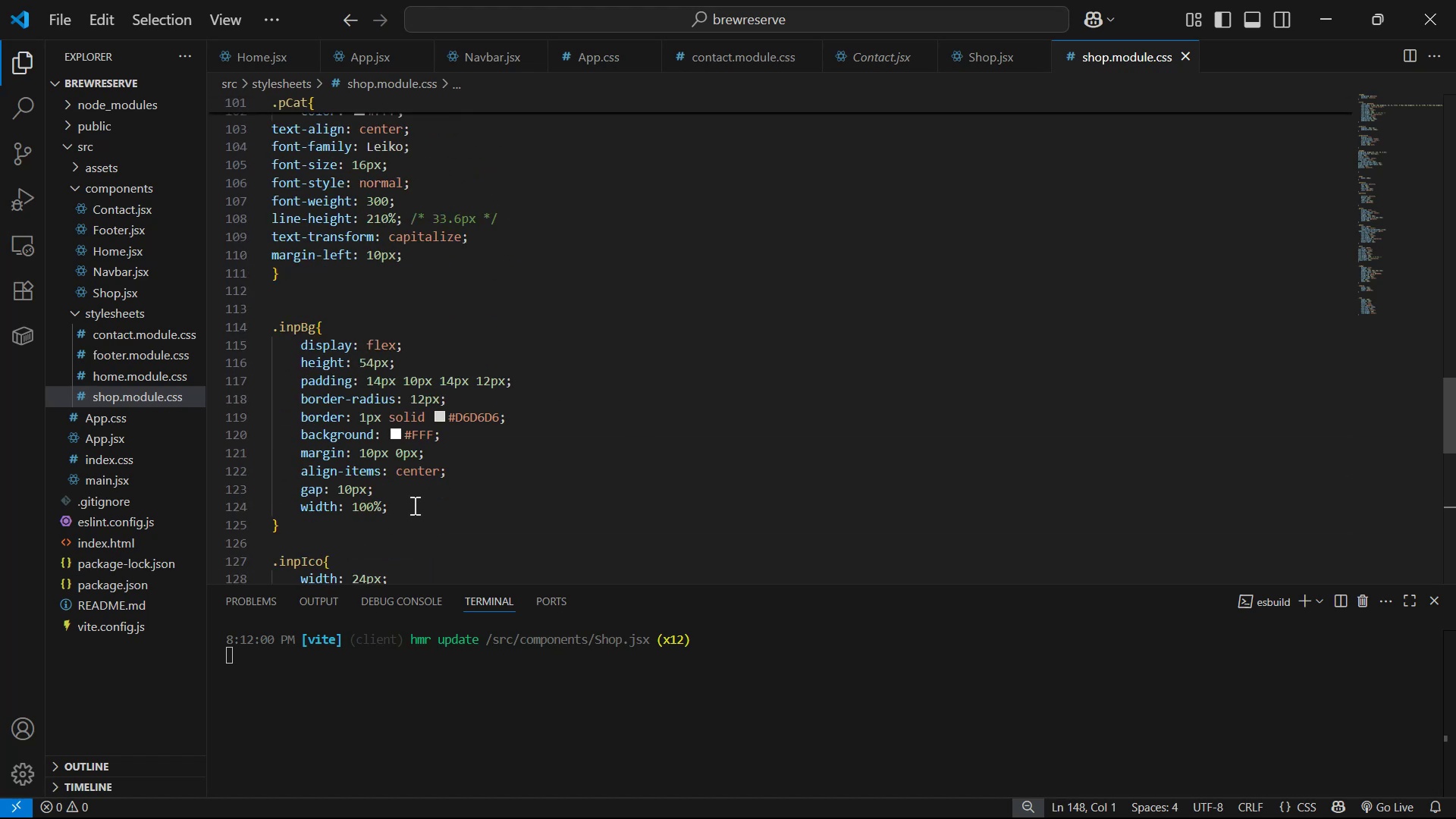 
wait(7.73)
 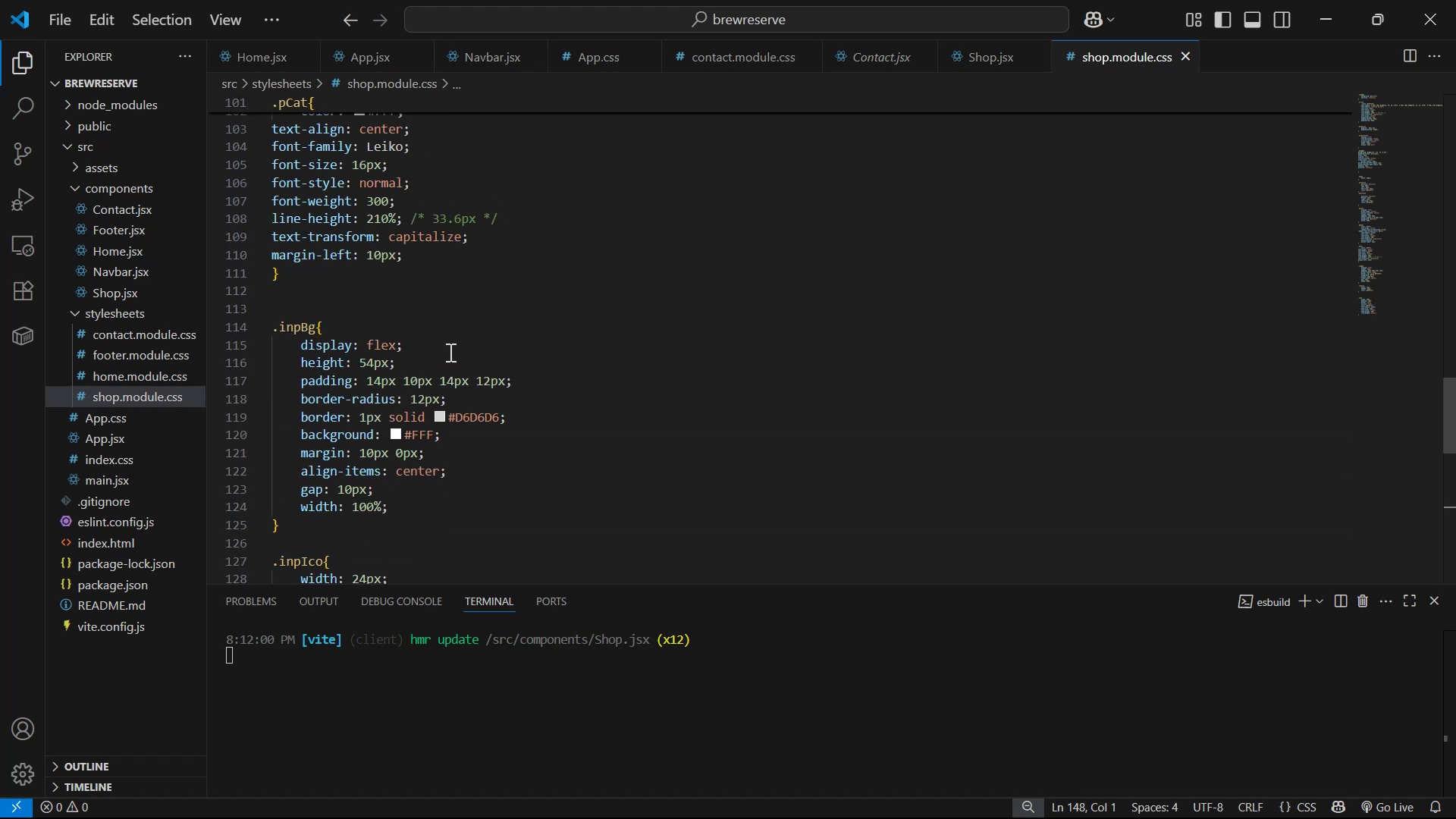 
key(ArrowRight)
 